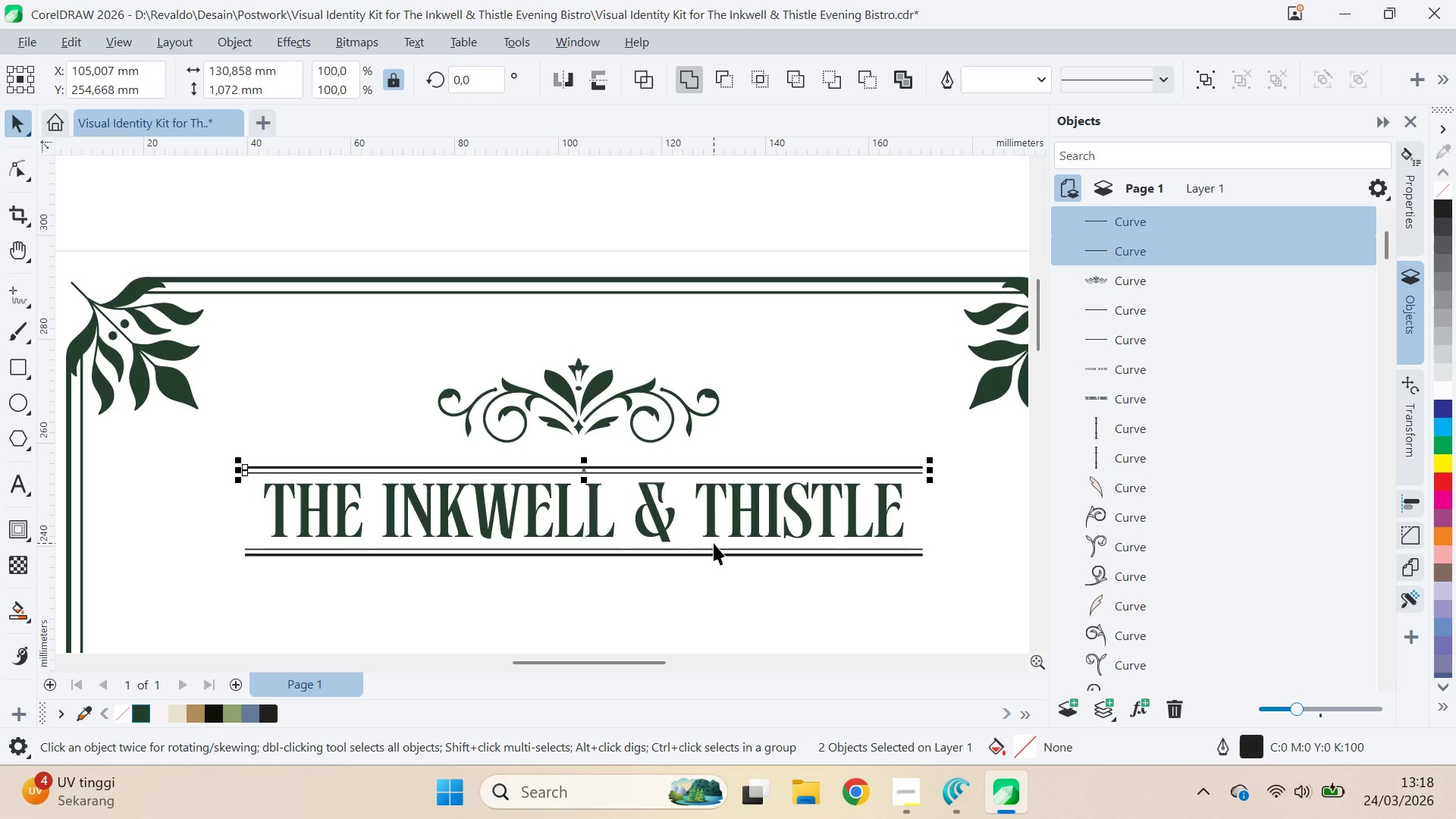 
key(ArrowDown)
 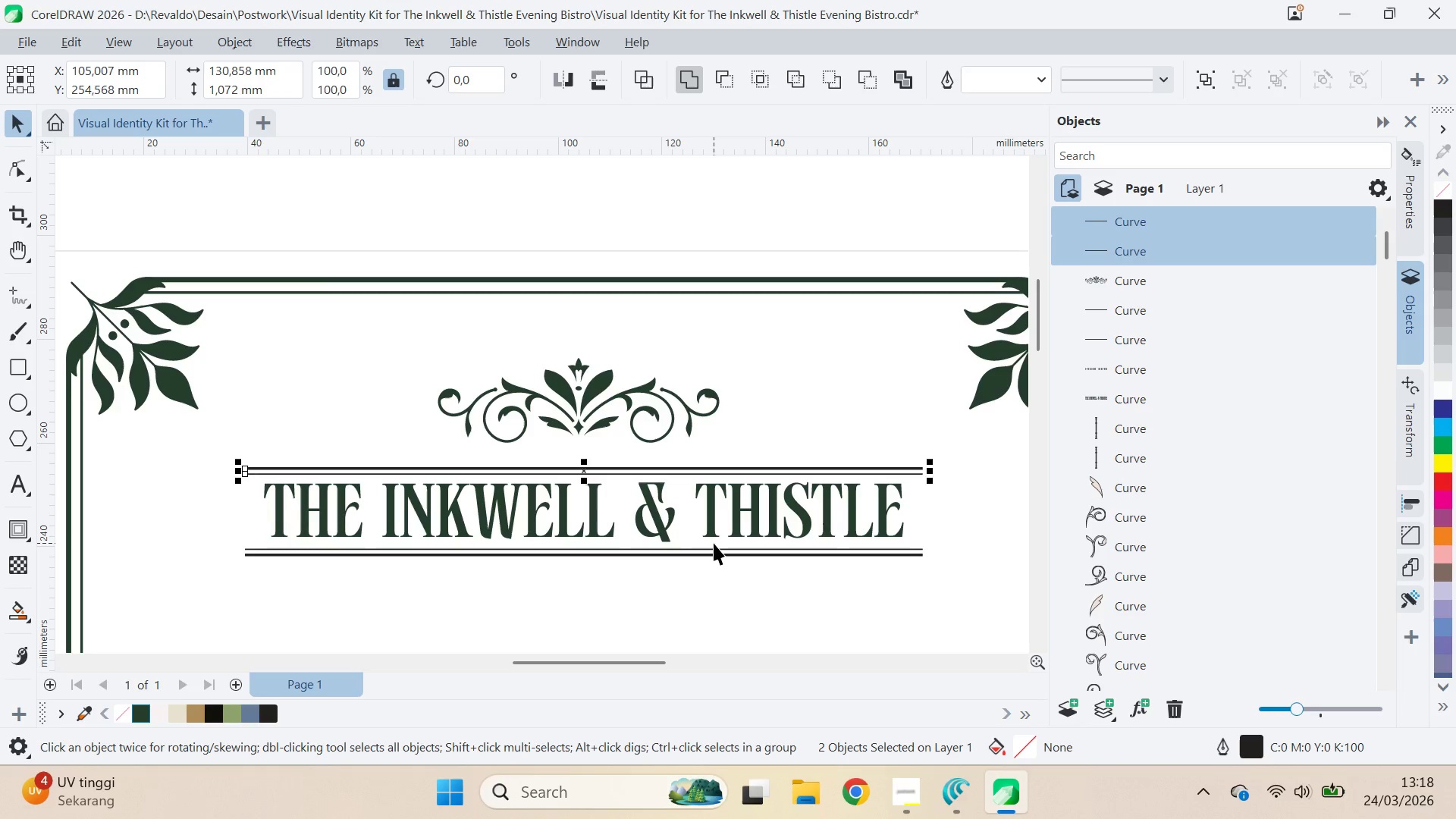 
key(ArrowDown)
 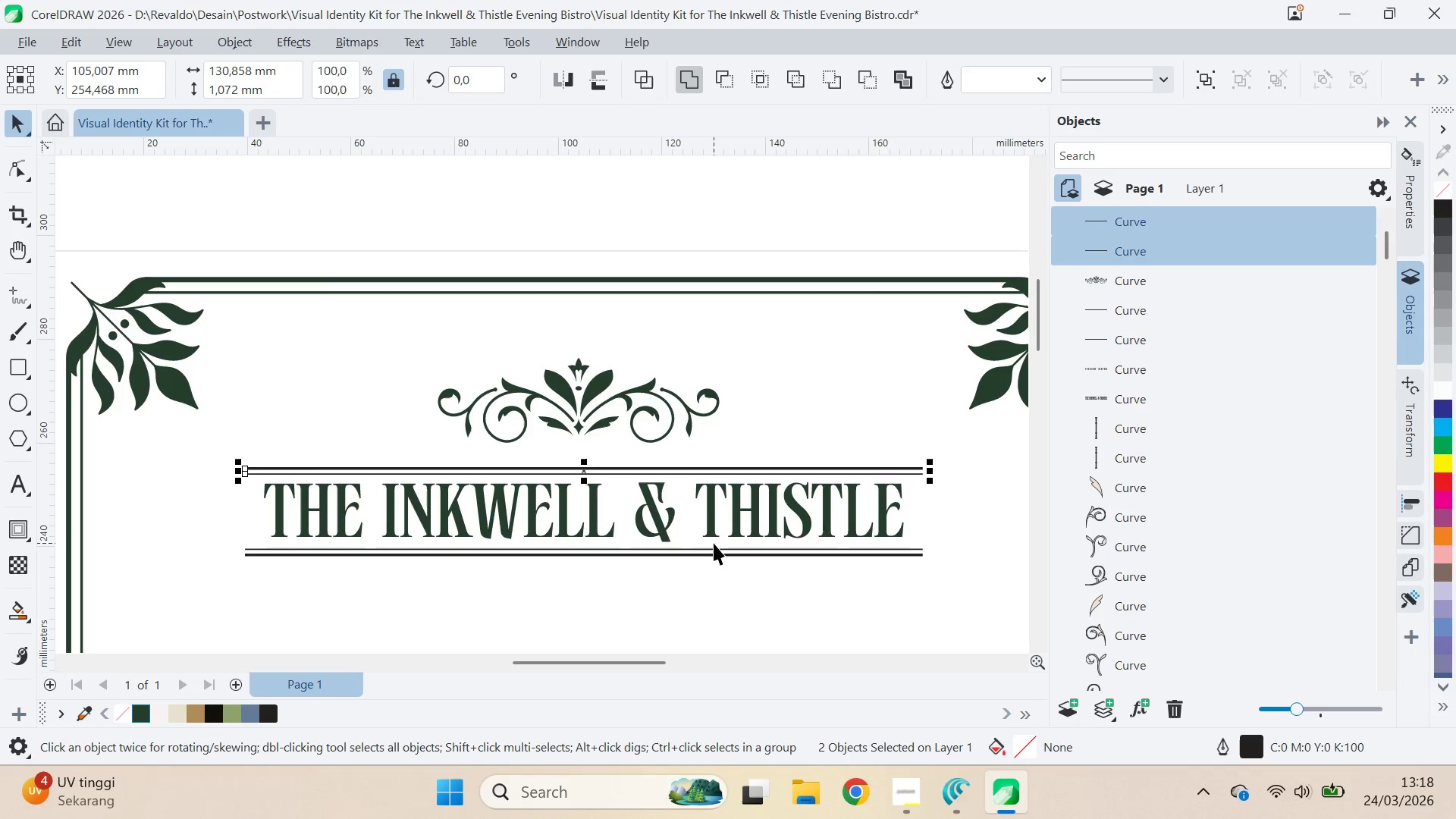 
key(ArrowDown)
 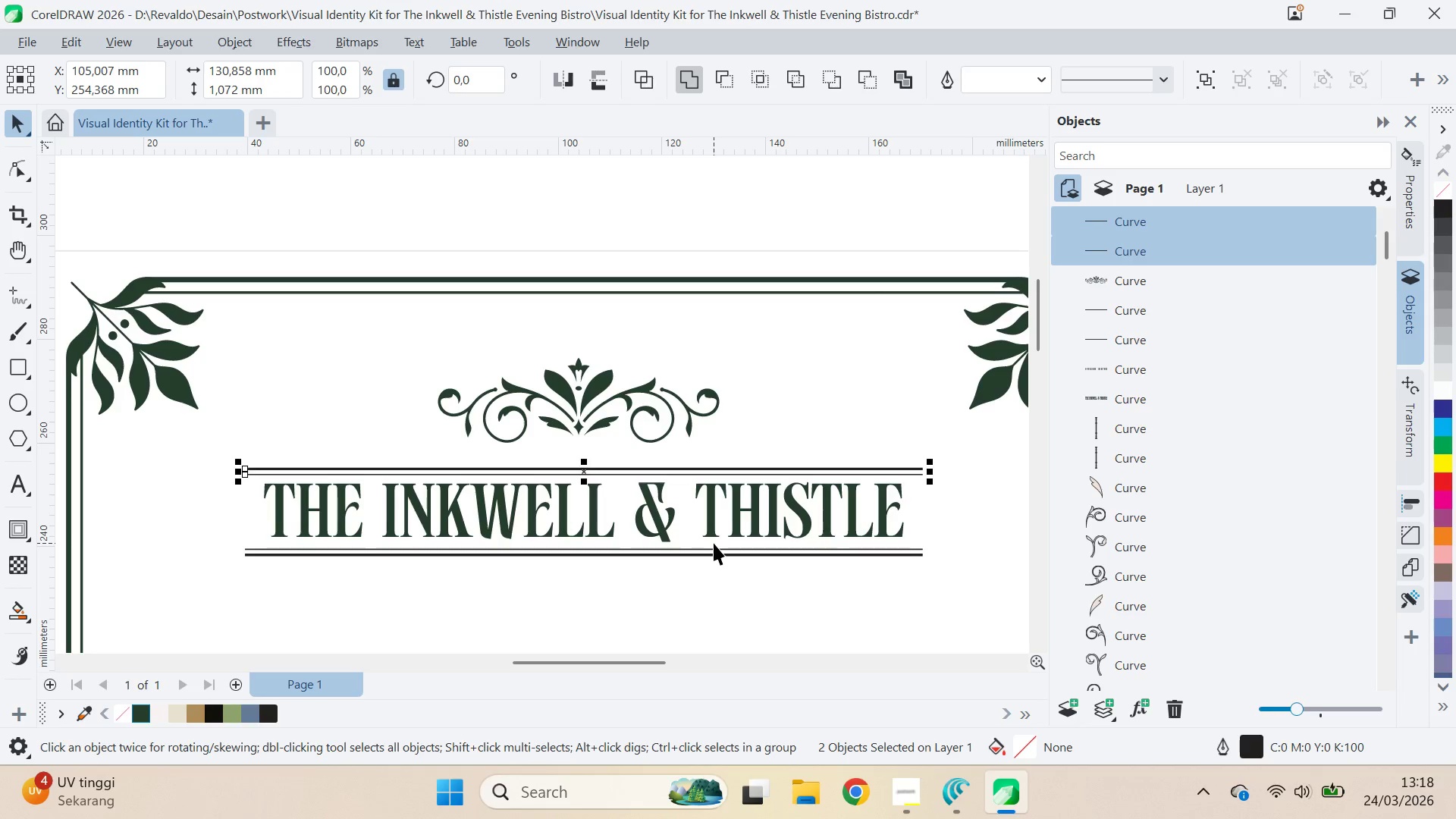 
key(ArrowDown)
 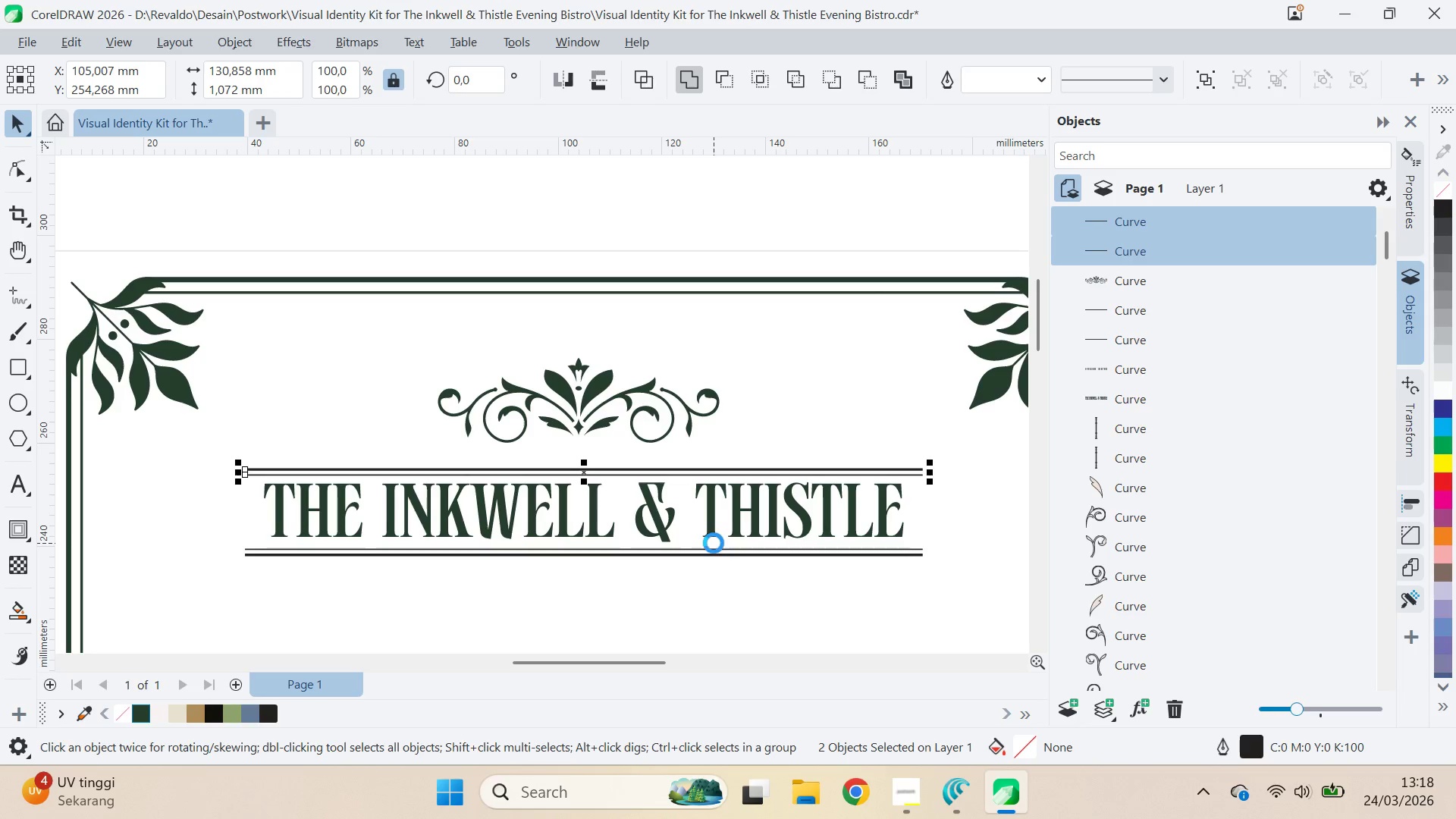 
key(ArrowUp)
 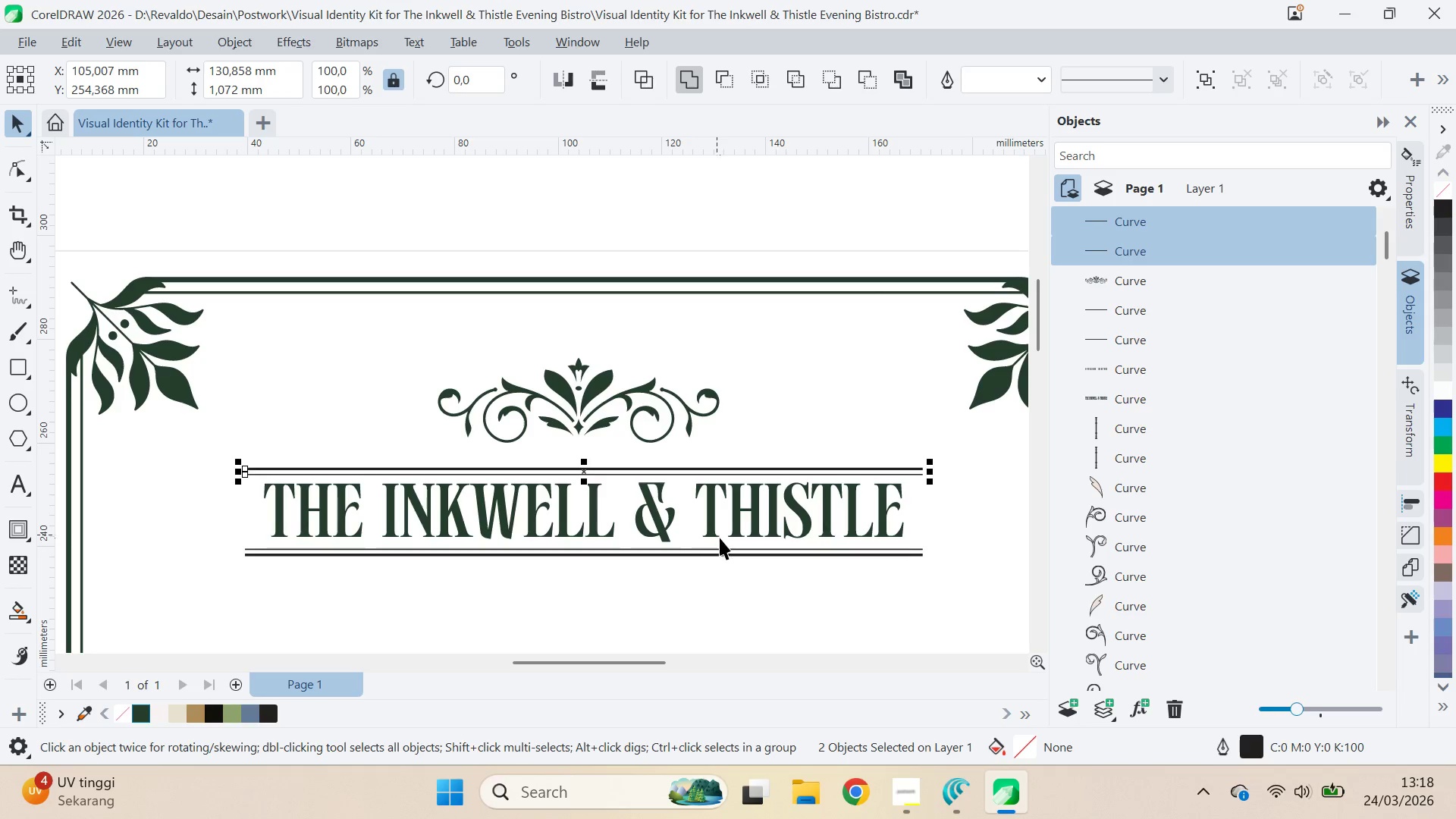 
key(ArrowUp)
 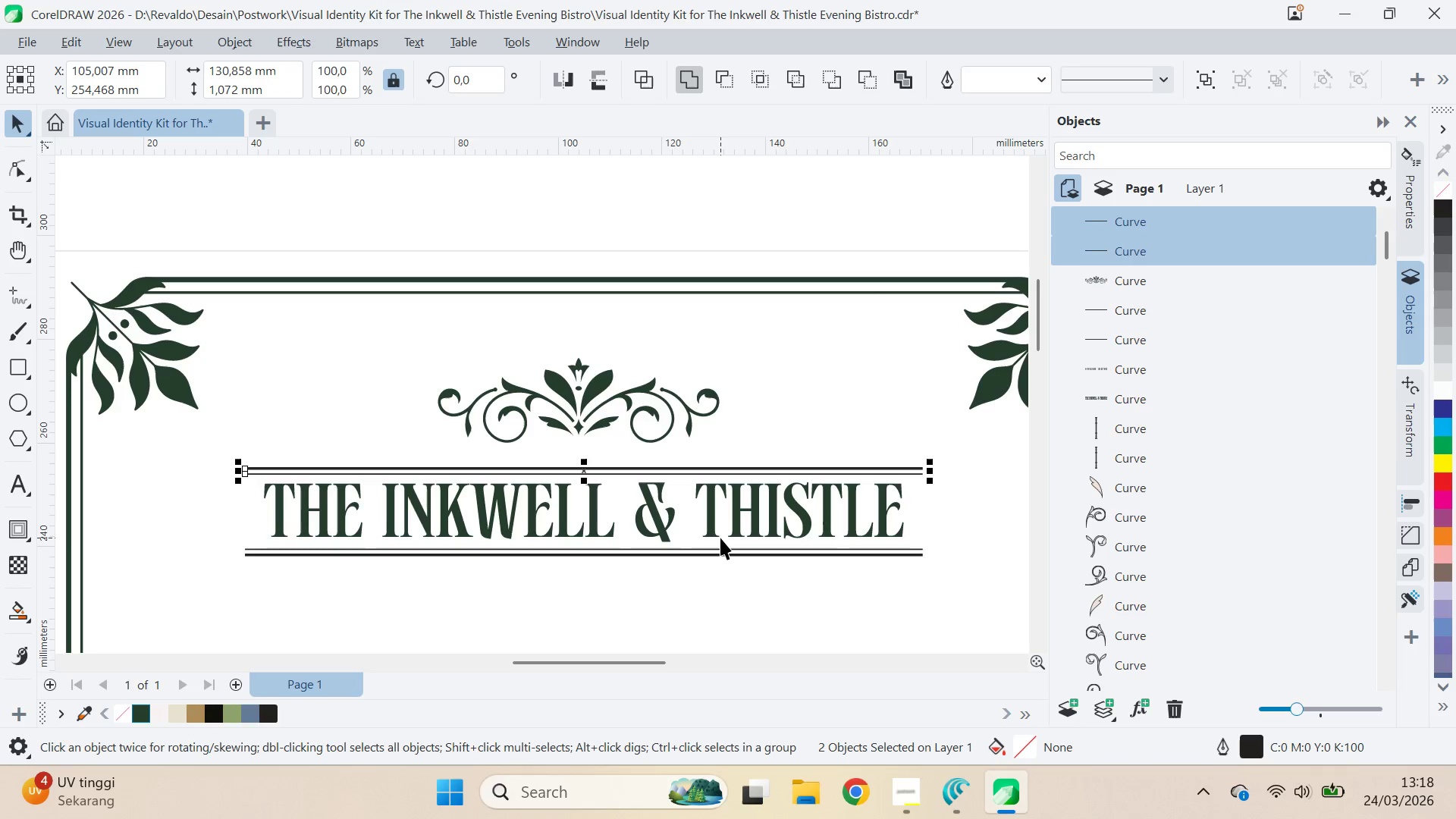 
key(ArrowUp)
 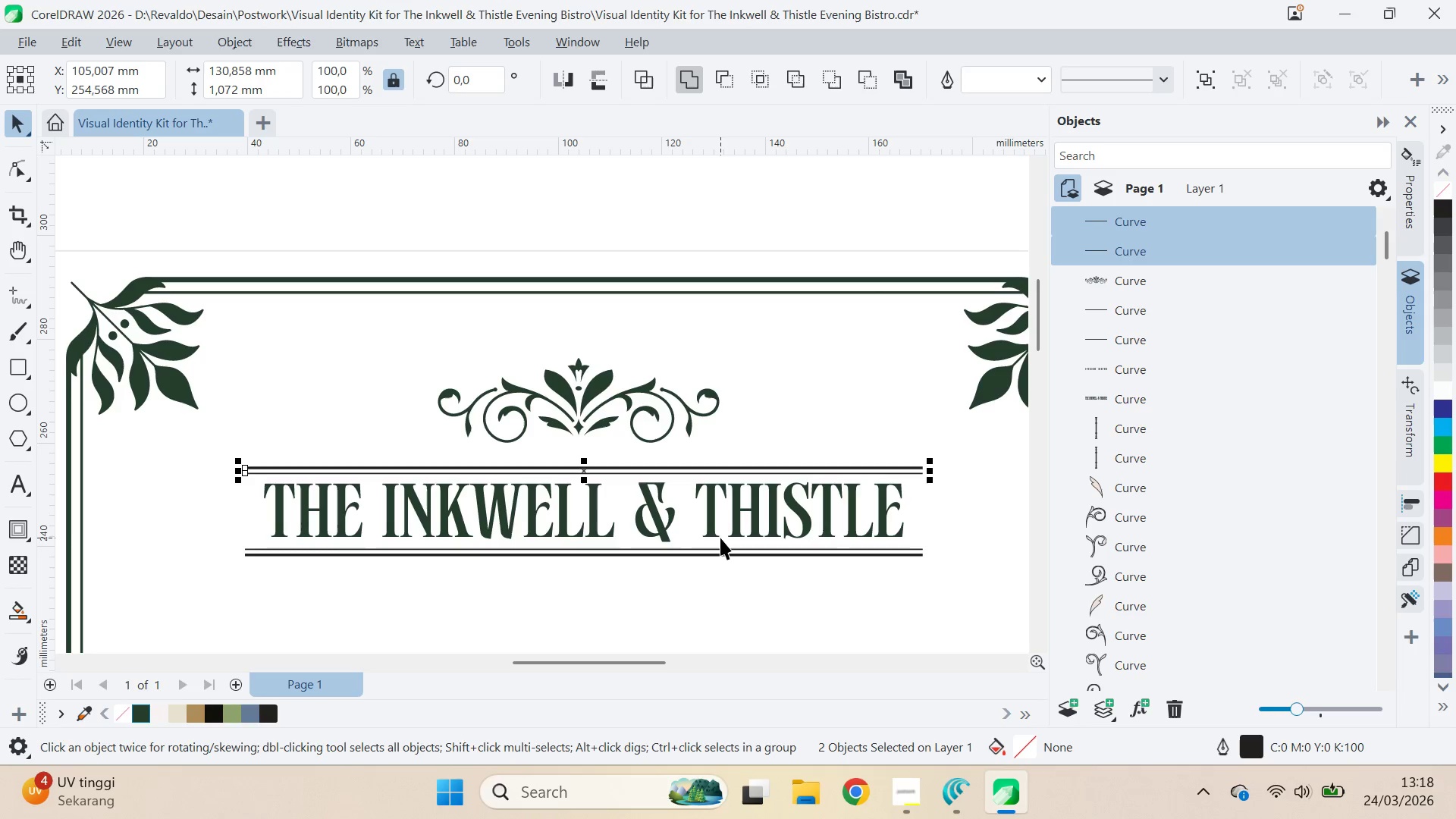 
key(ArrowUp)
 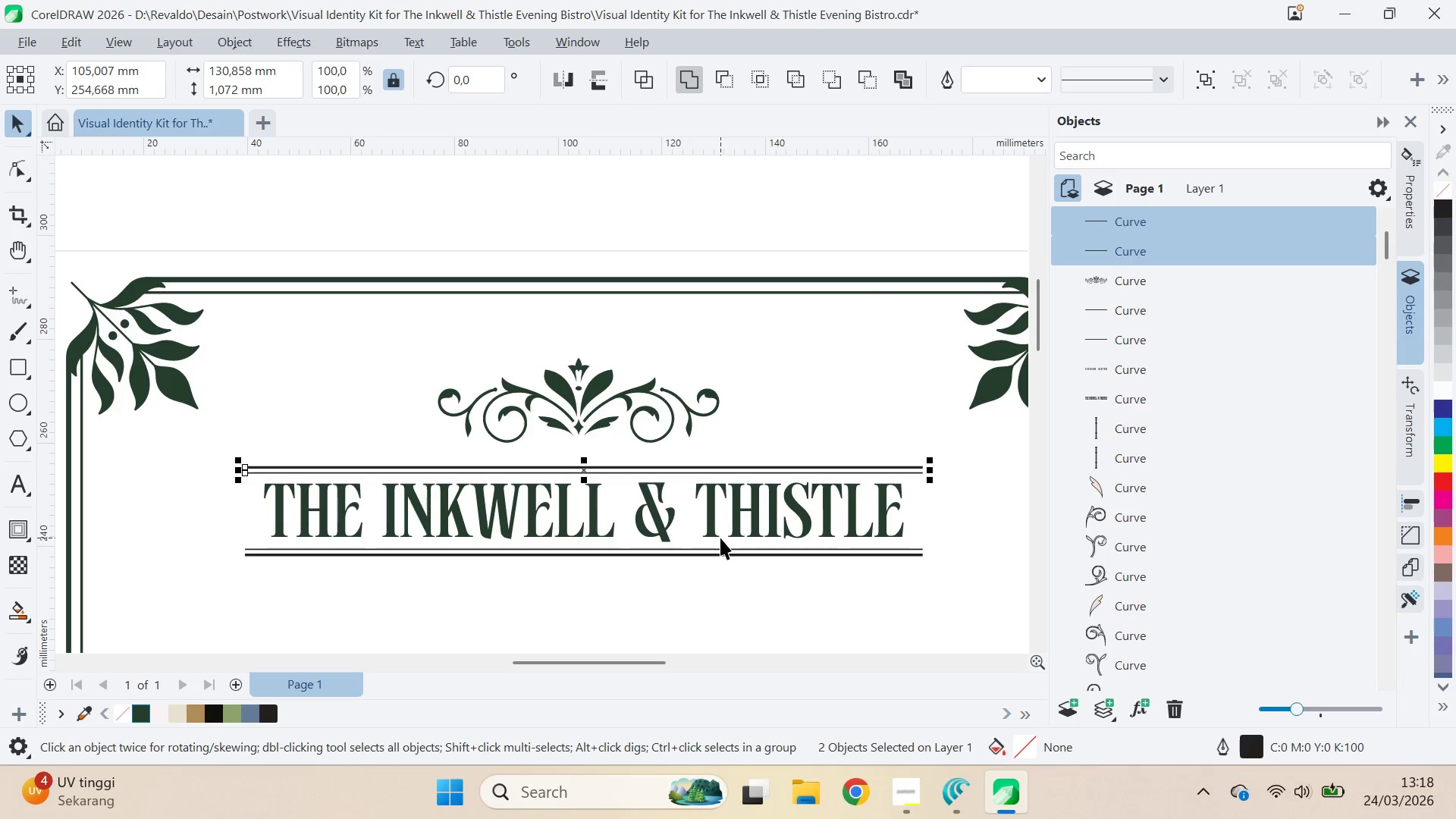 
key(ArrowUp)
 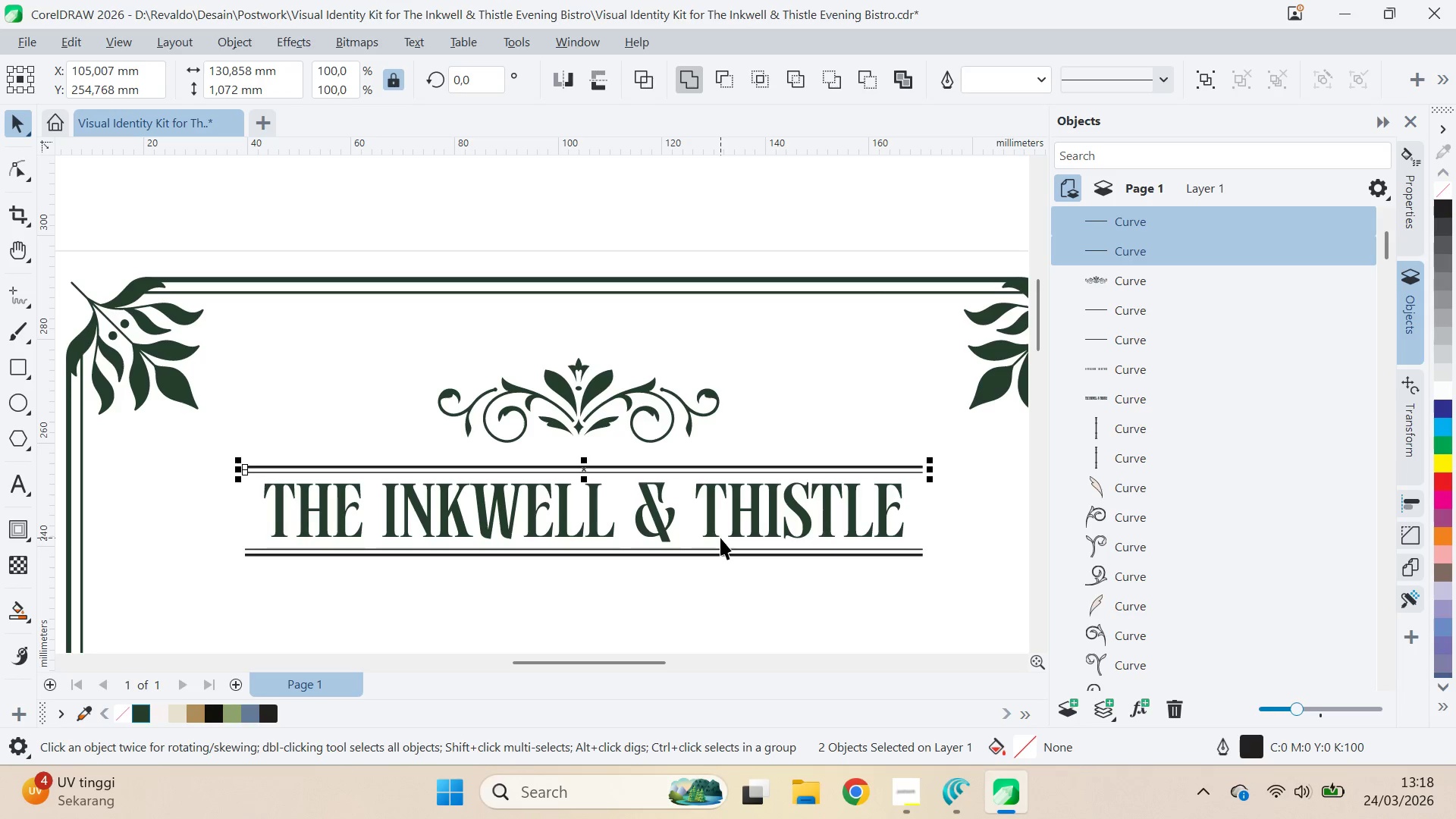 
key(ArrowUp)
 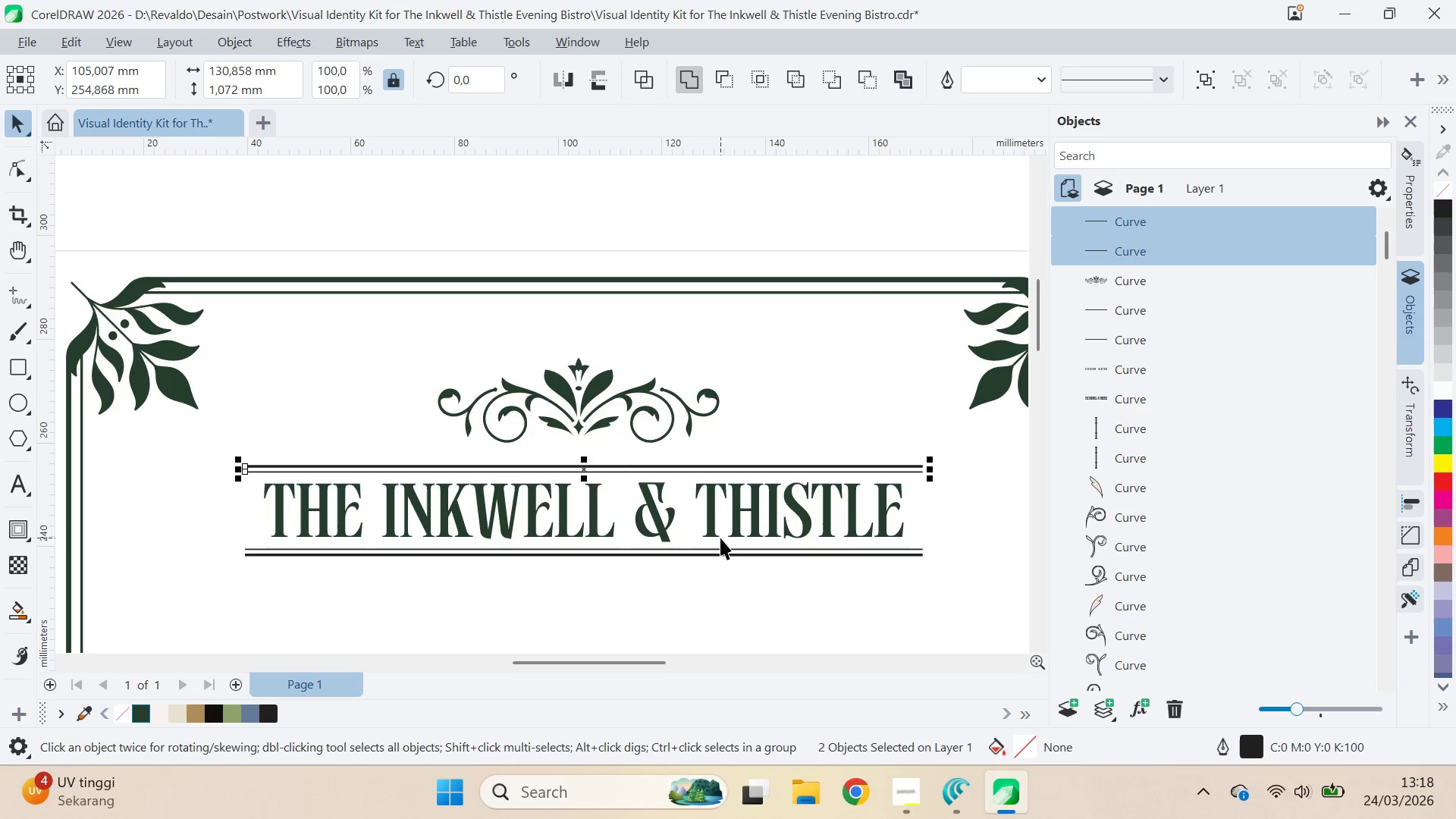 
key(ArrowUp)
 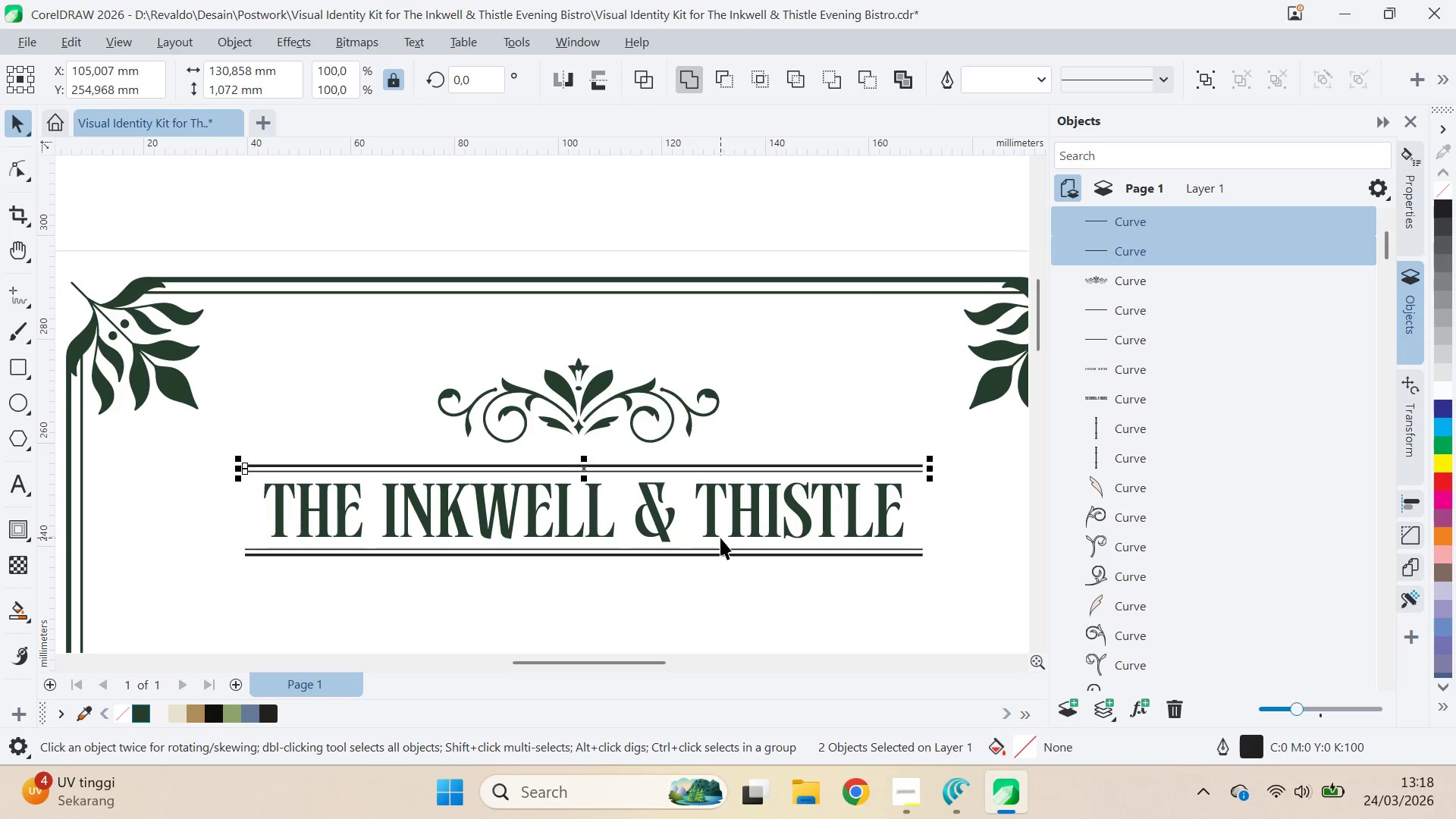 
key(ArrowUp)
 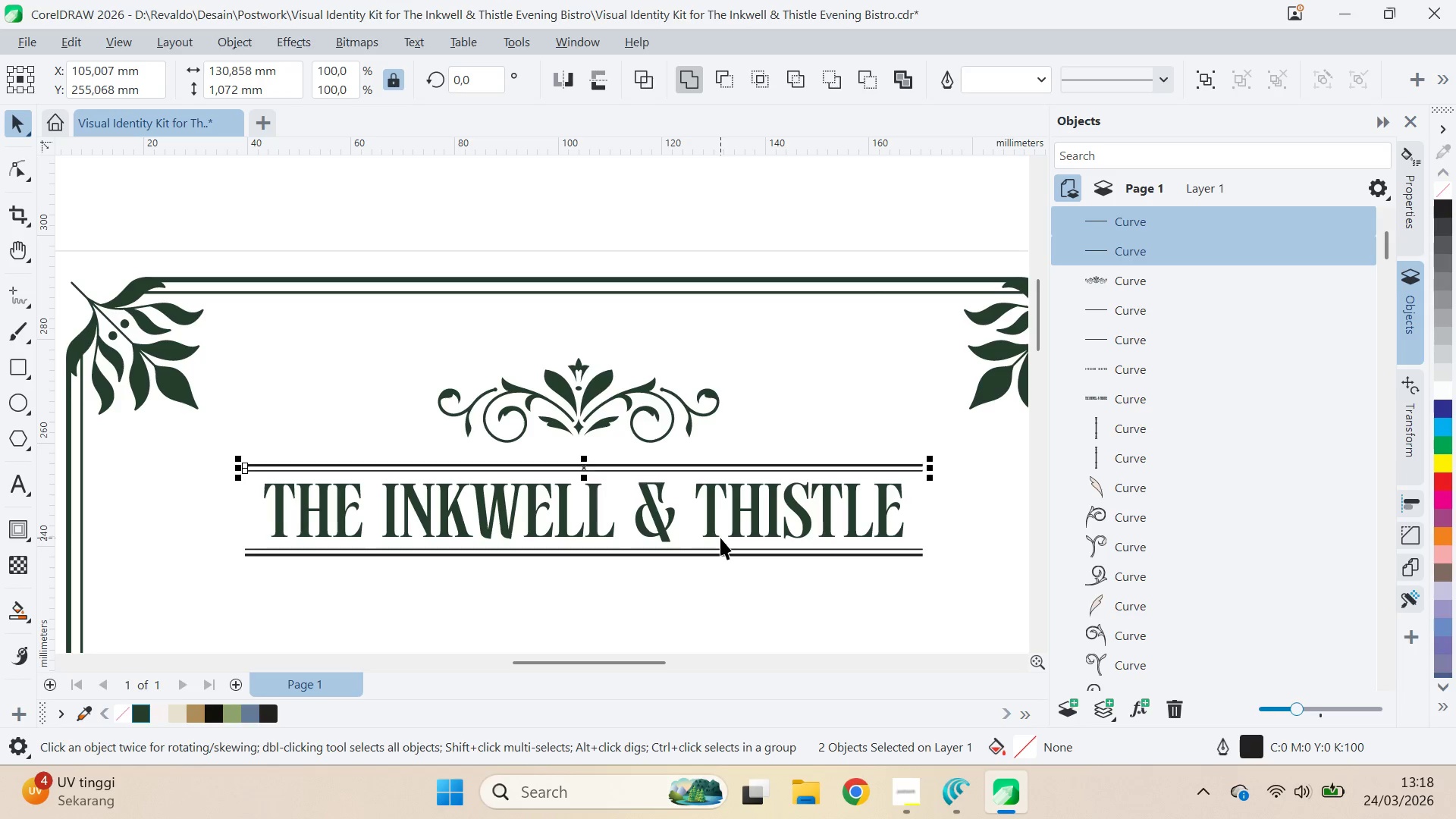 
key(ArrowUp)
 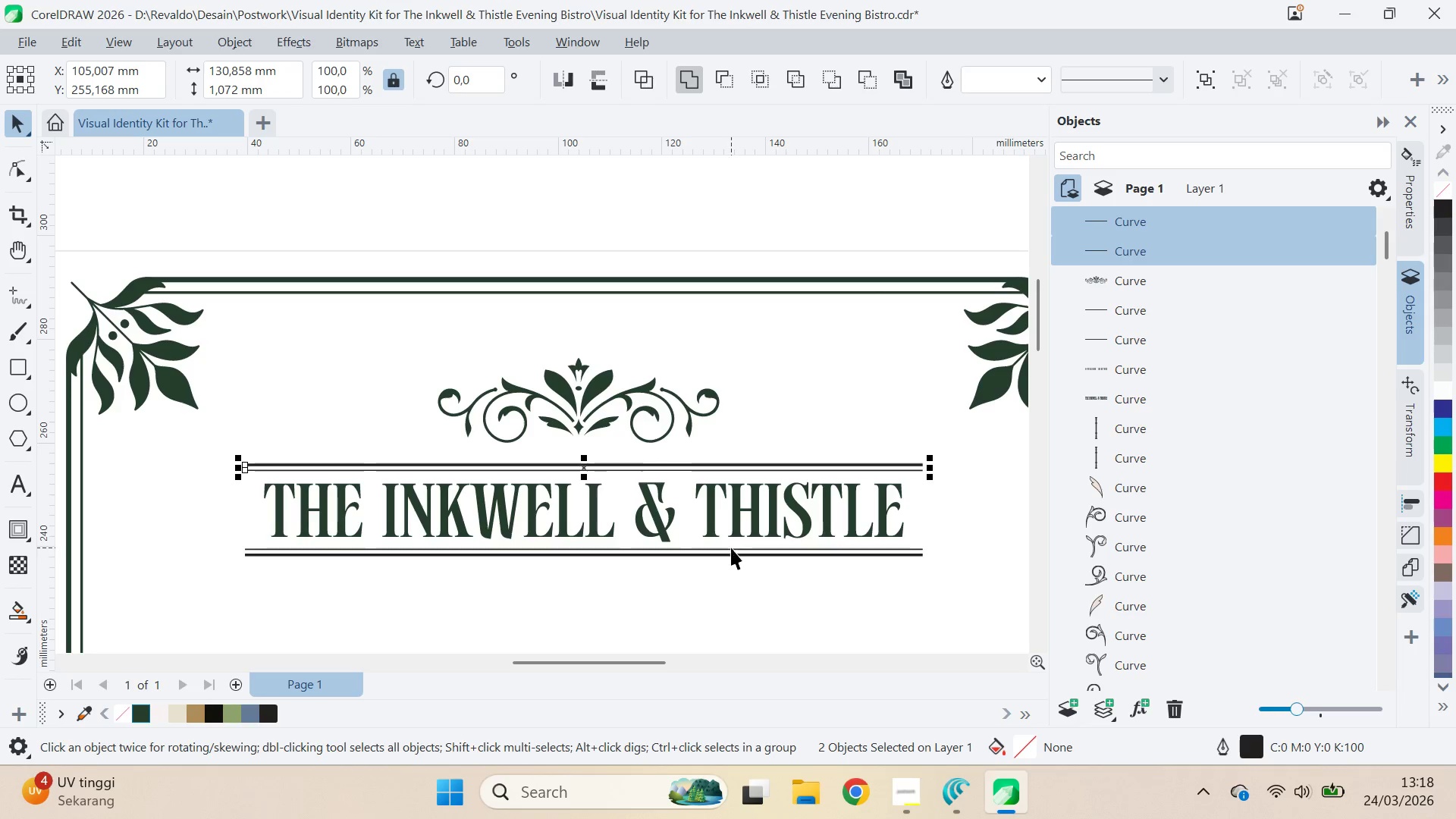 
hold_key(key=ShiftLeft, duration=1.42)
left_click([738, 525])
 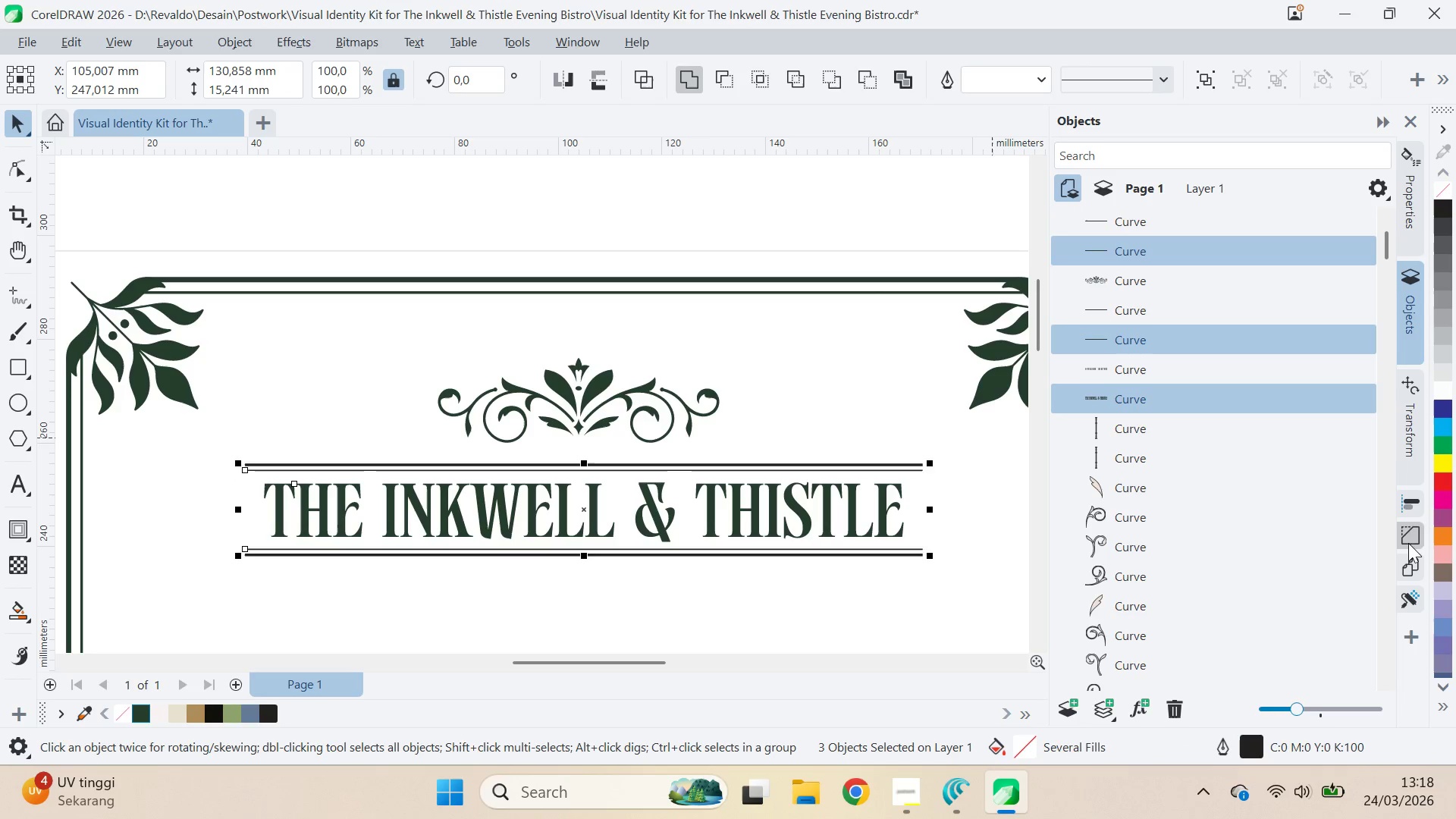 
double_click([1410, 511])
 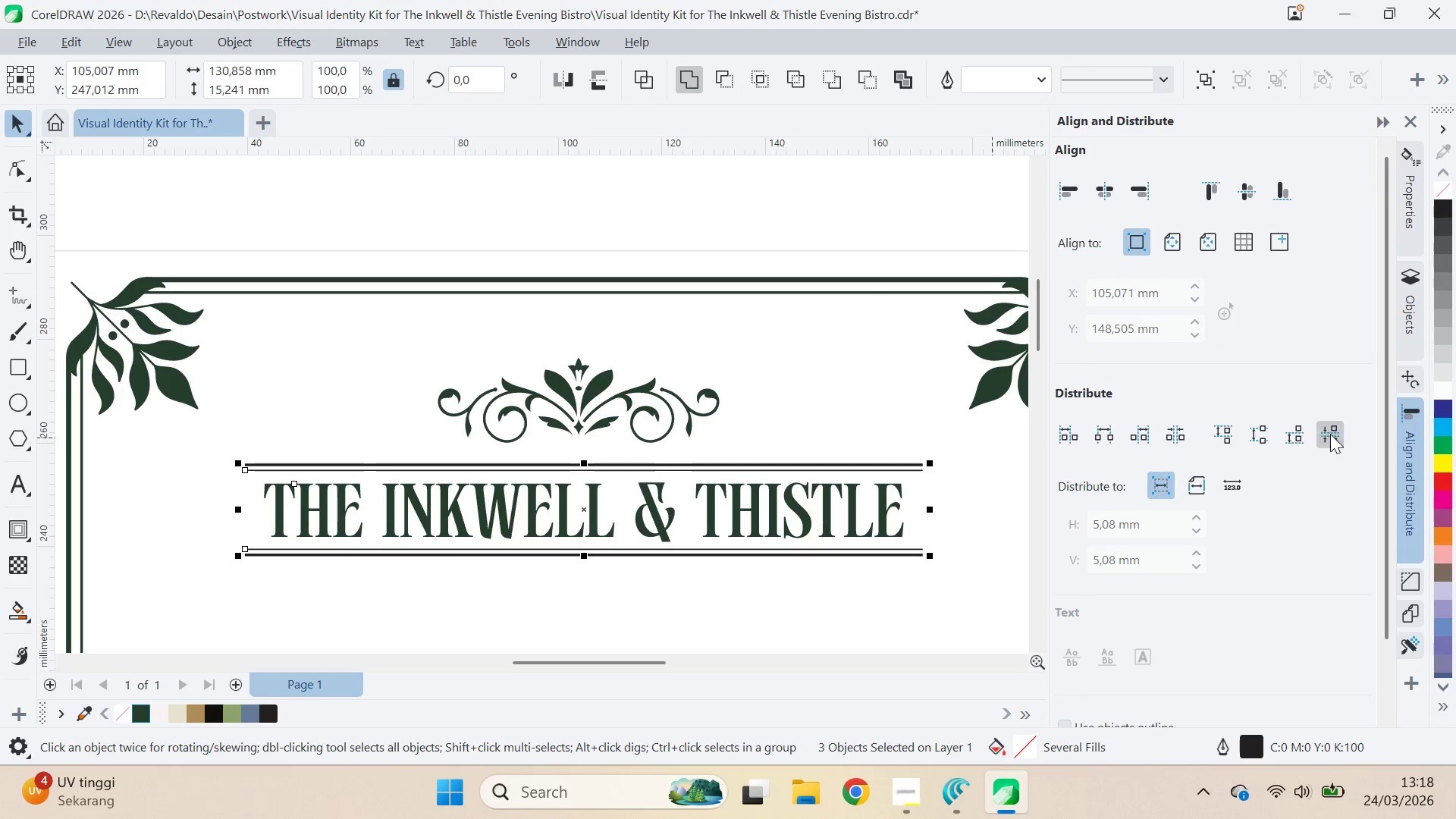 
left_click([1335, 433])
 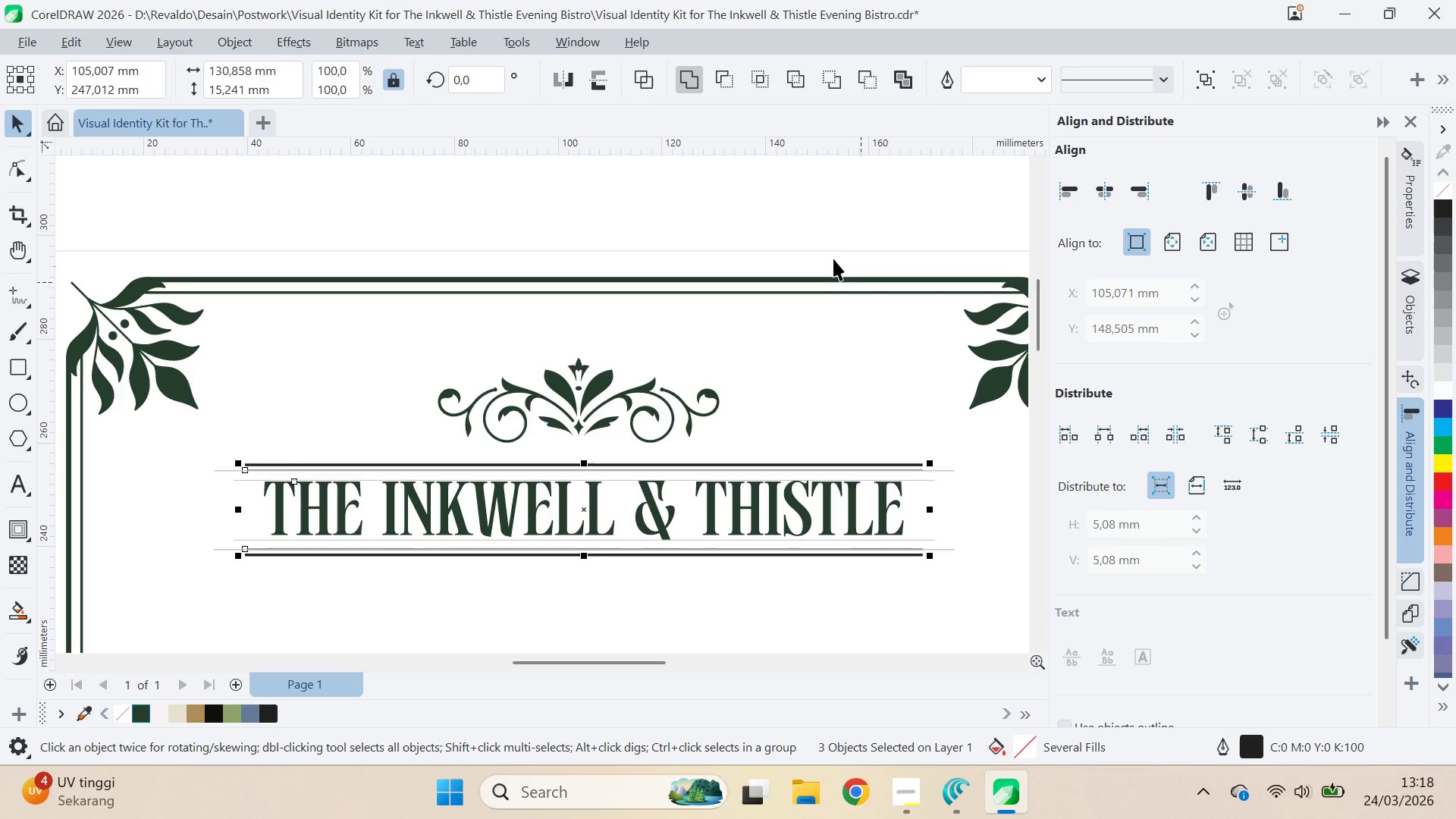 
left_click([827, 209])
 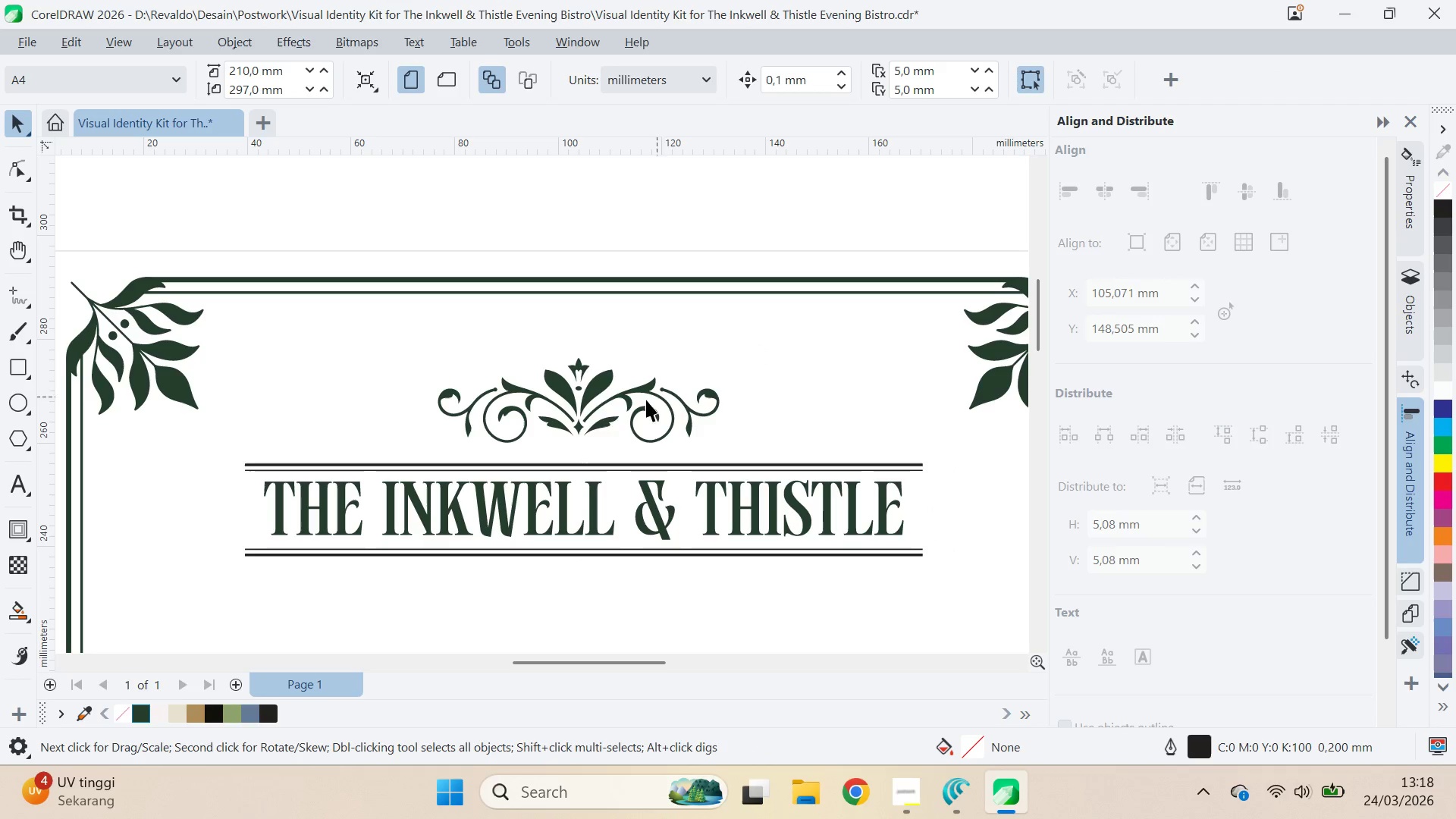 
left_click([575, 427])
 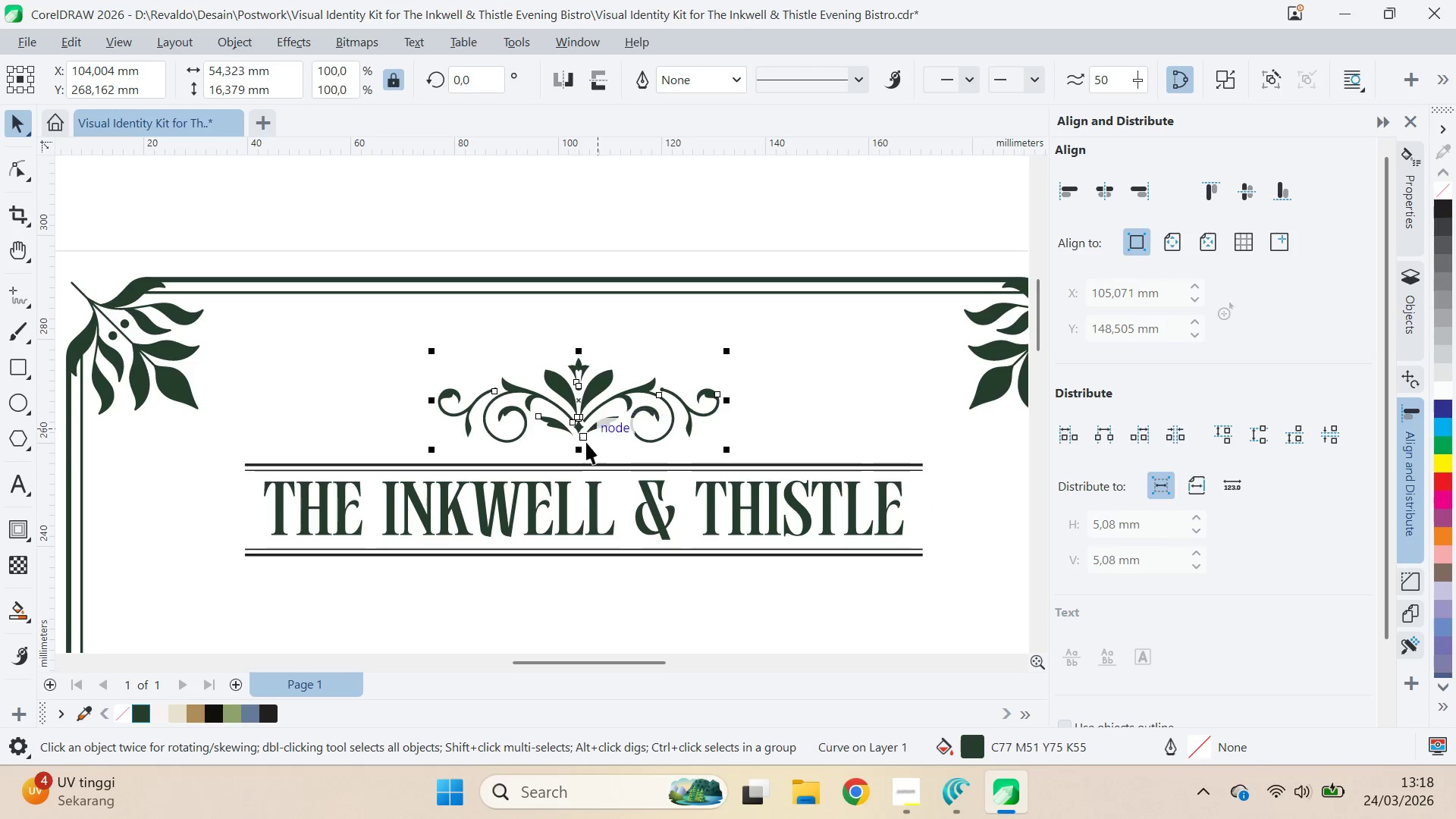 
hold_key(key=ShiftLeft, duration=0.53)
 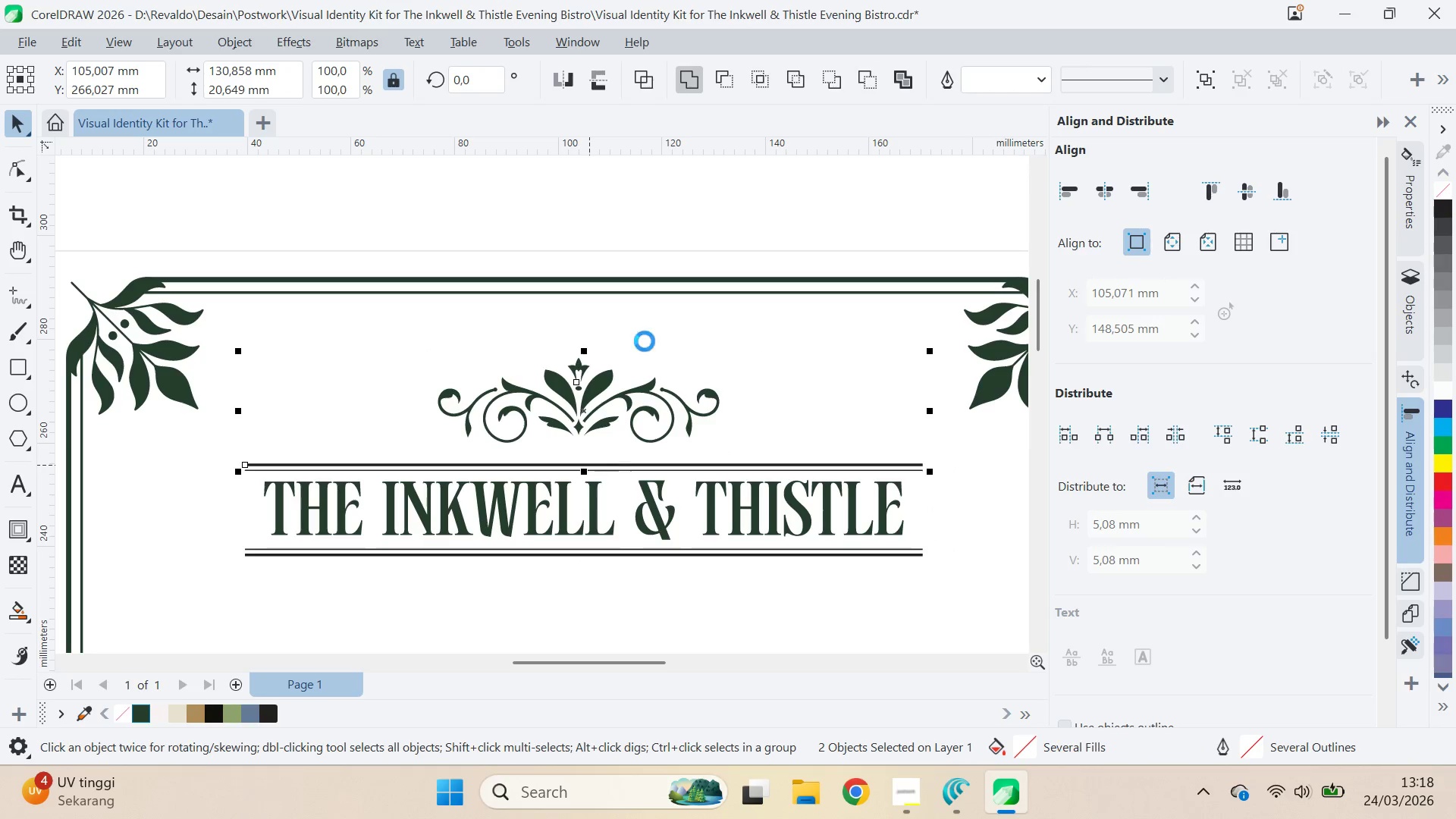 
key(C)
 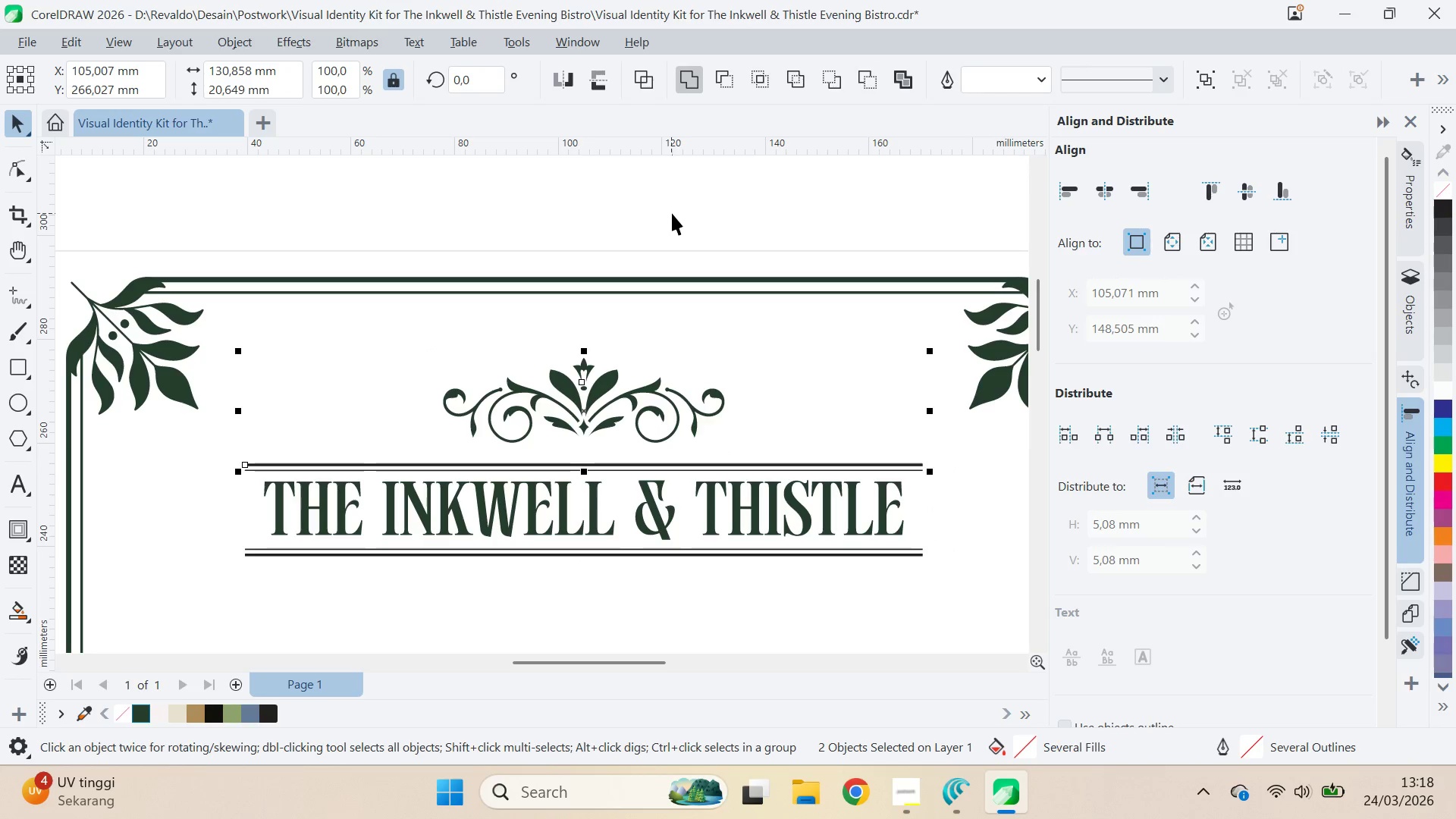 
left_click([673, 212])
 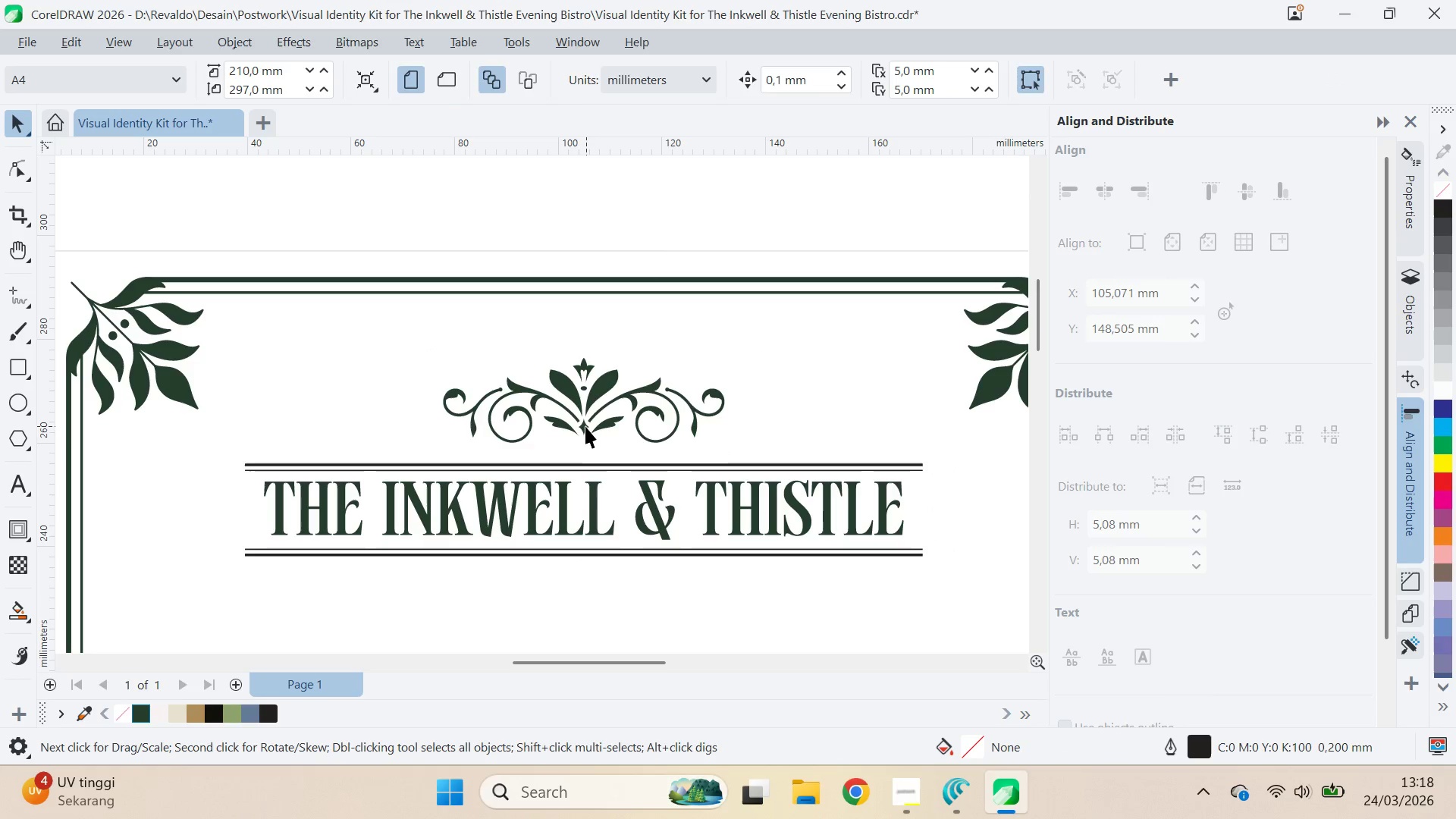 
left_click_drag(start_coordinate=[585, 430], to_coordinate=[586, 452])
 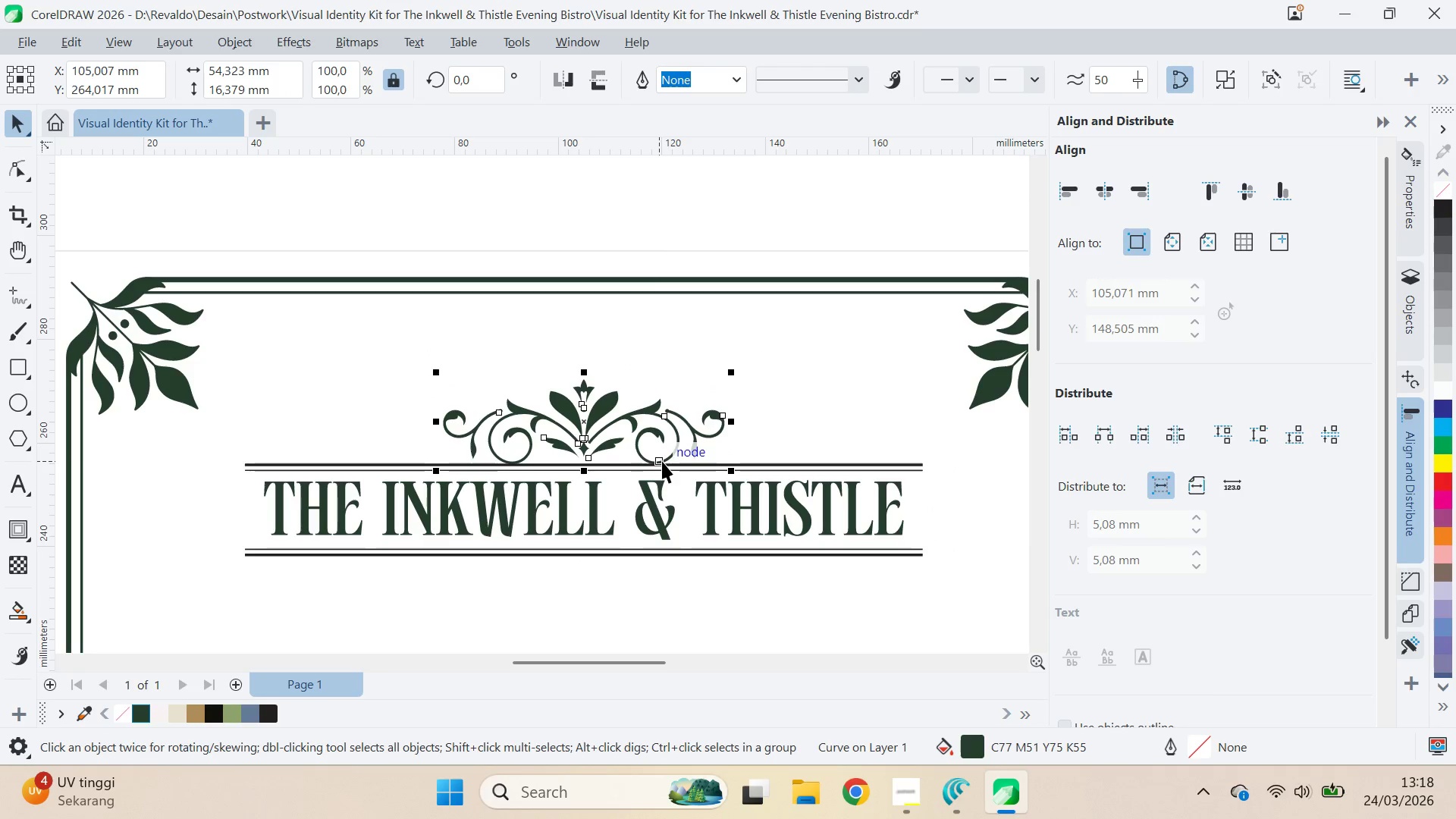 
hold_key(key=ShiftLeft, duration=1.53)
 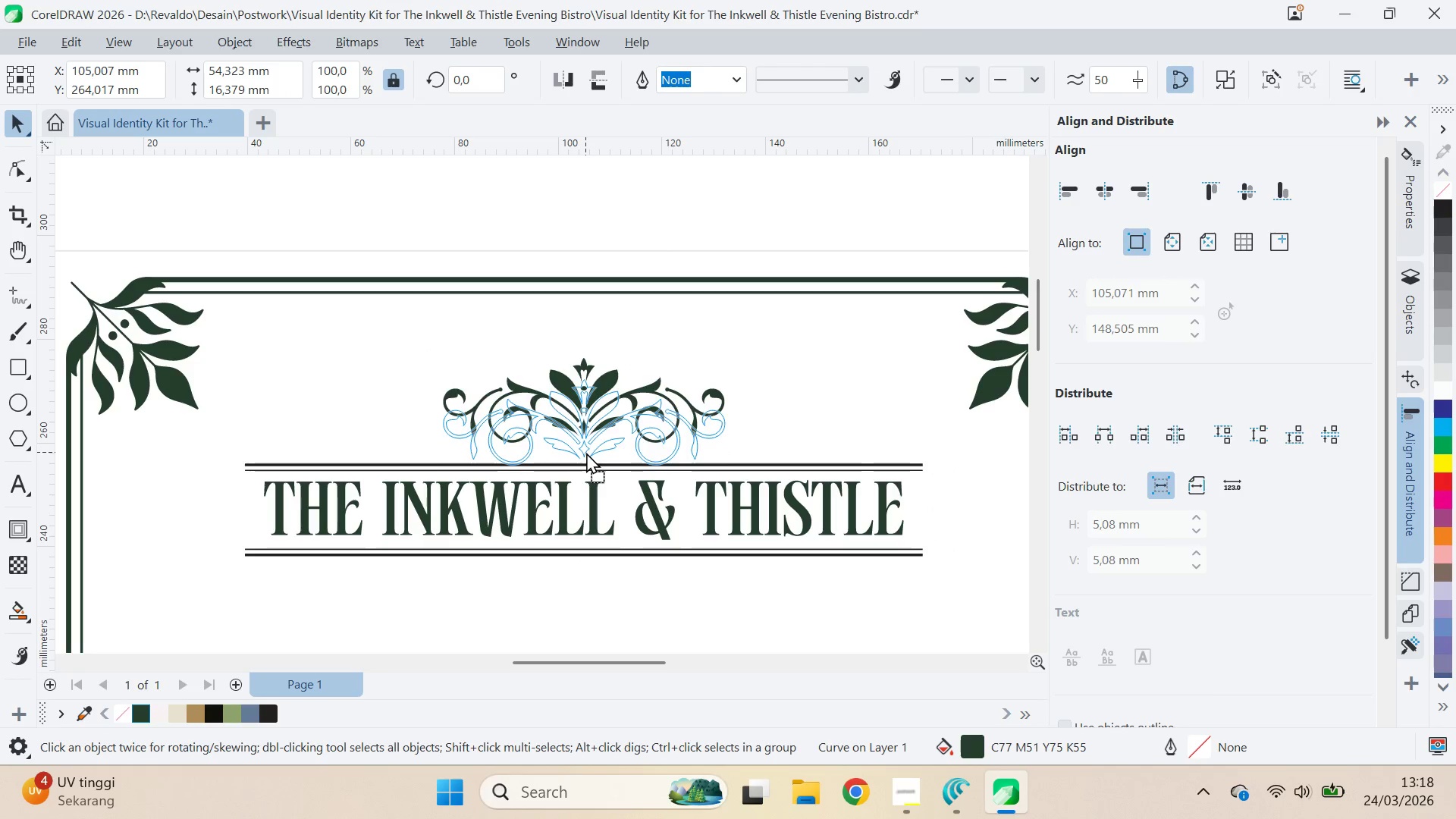 
hold_key(key=ShiftLeft, duration=0.77)
 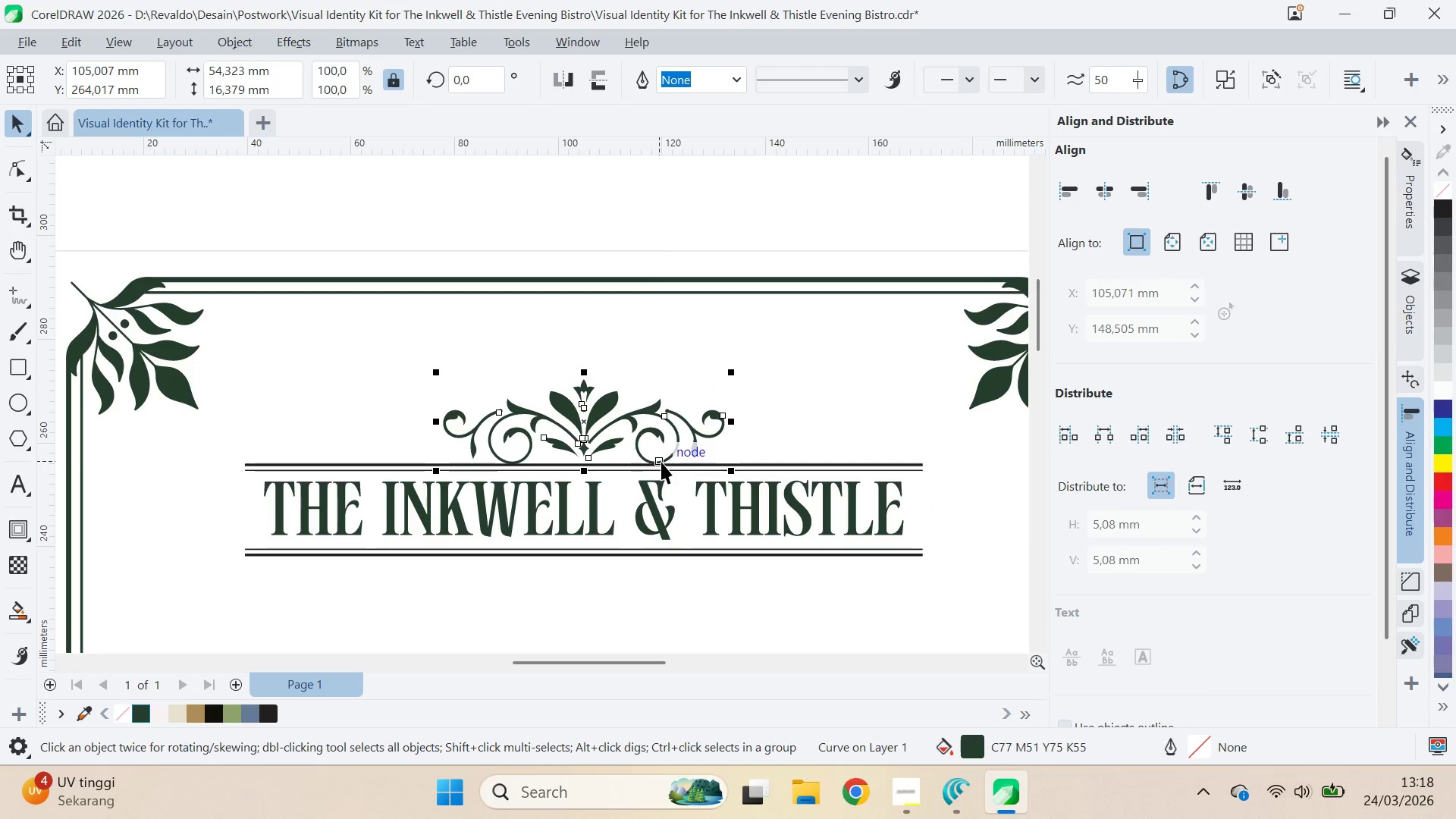 
left_click_drag(start_coordinate=[660, 460], to_coordinate=[657, 432])
 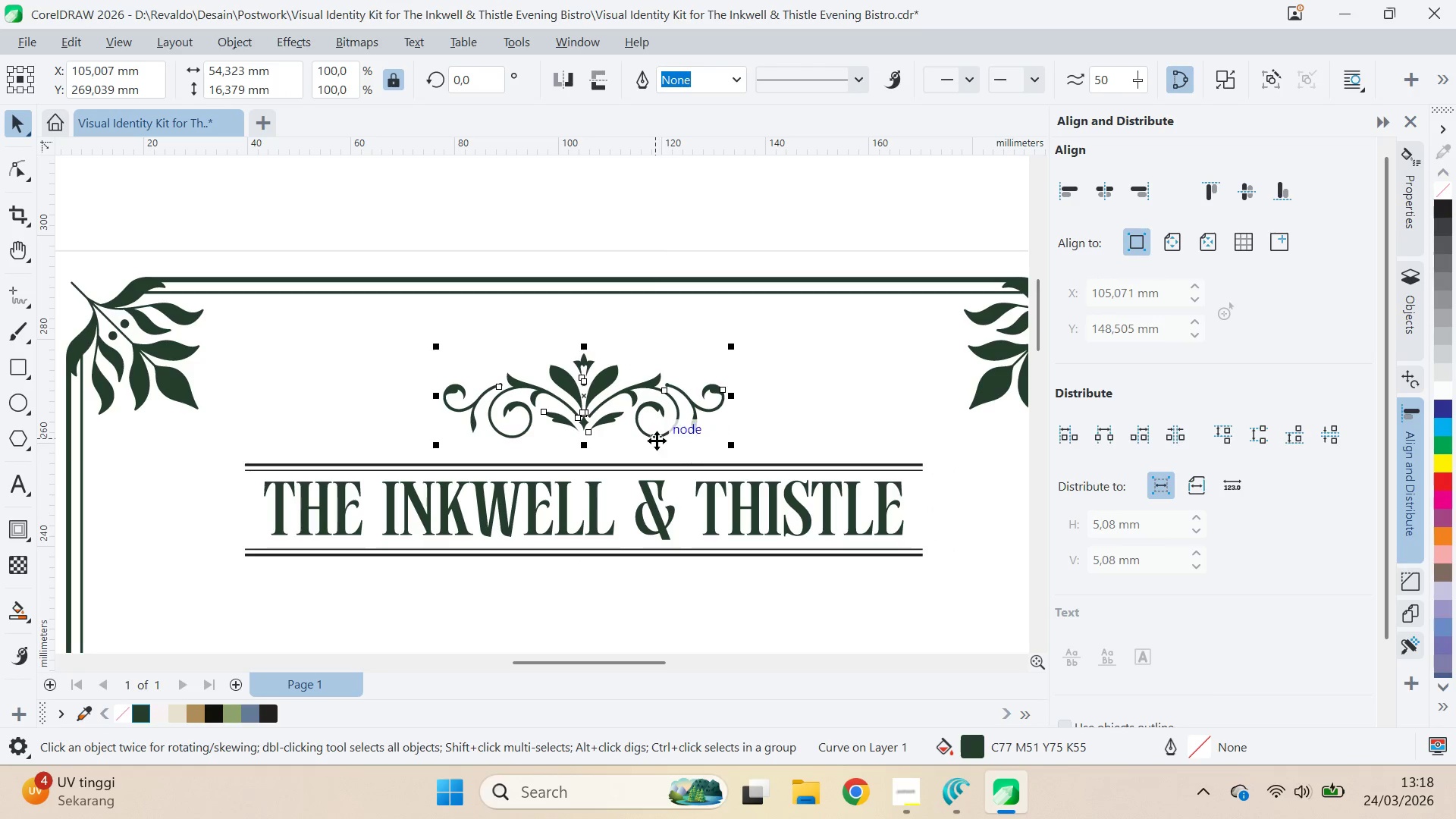 
hold_key(key=ShiftLeft, duration=0.52)
 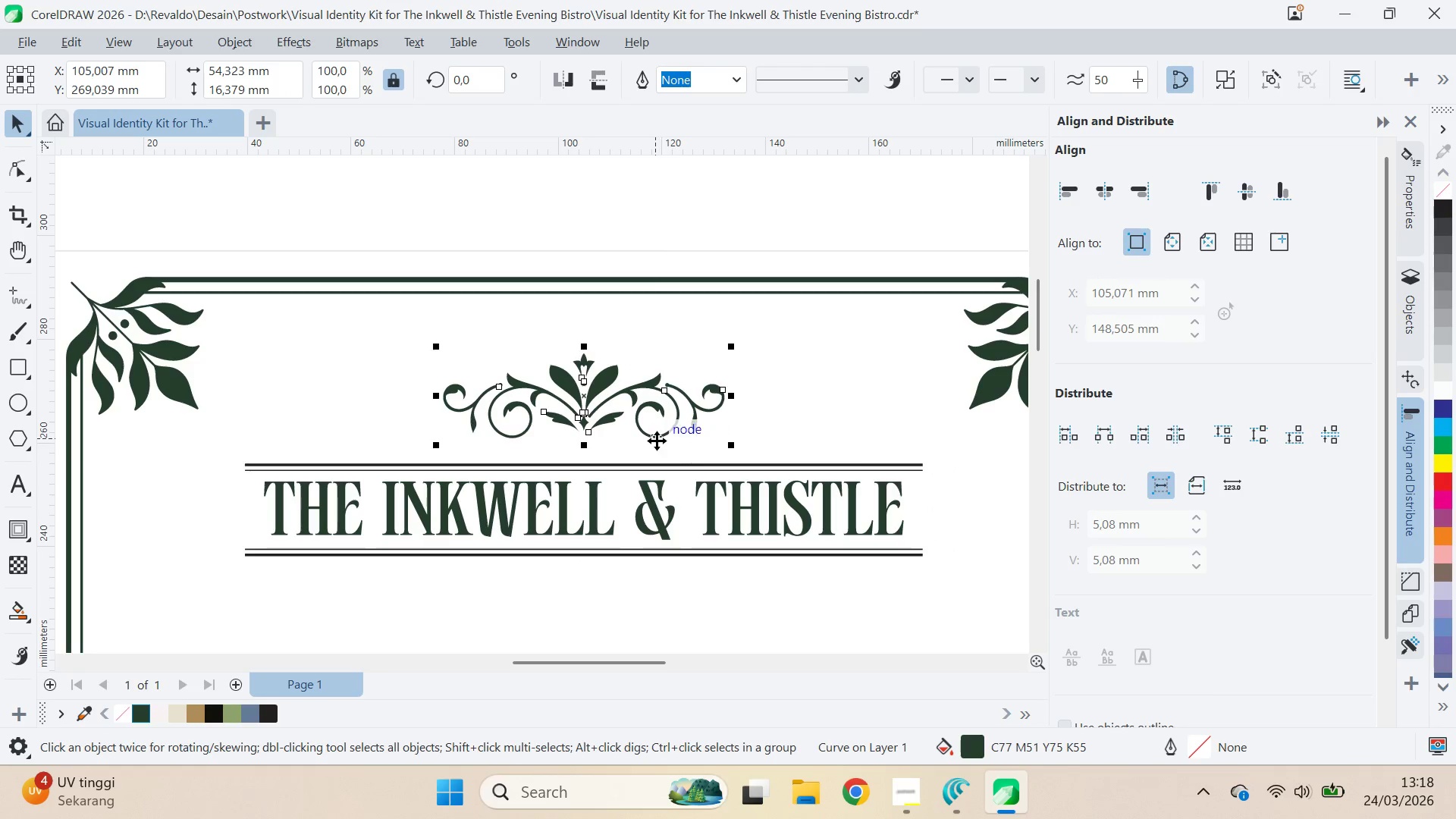 
left_click_drag(start_coordinate=[657, 441], to_coordinate=[658, 465])
 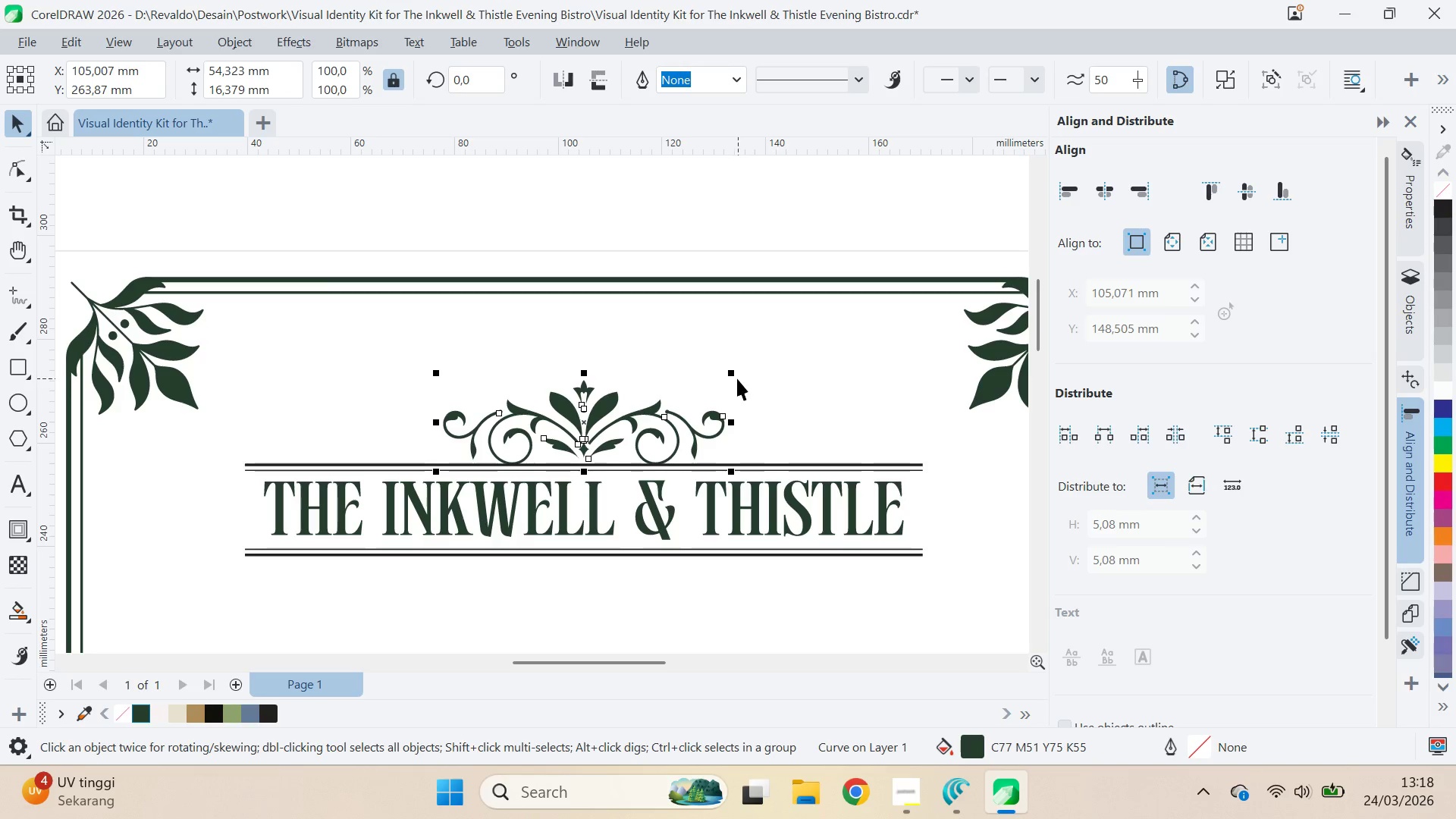 
hold_key(key=ShiftLeft, duration=0.95)
 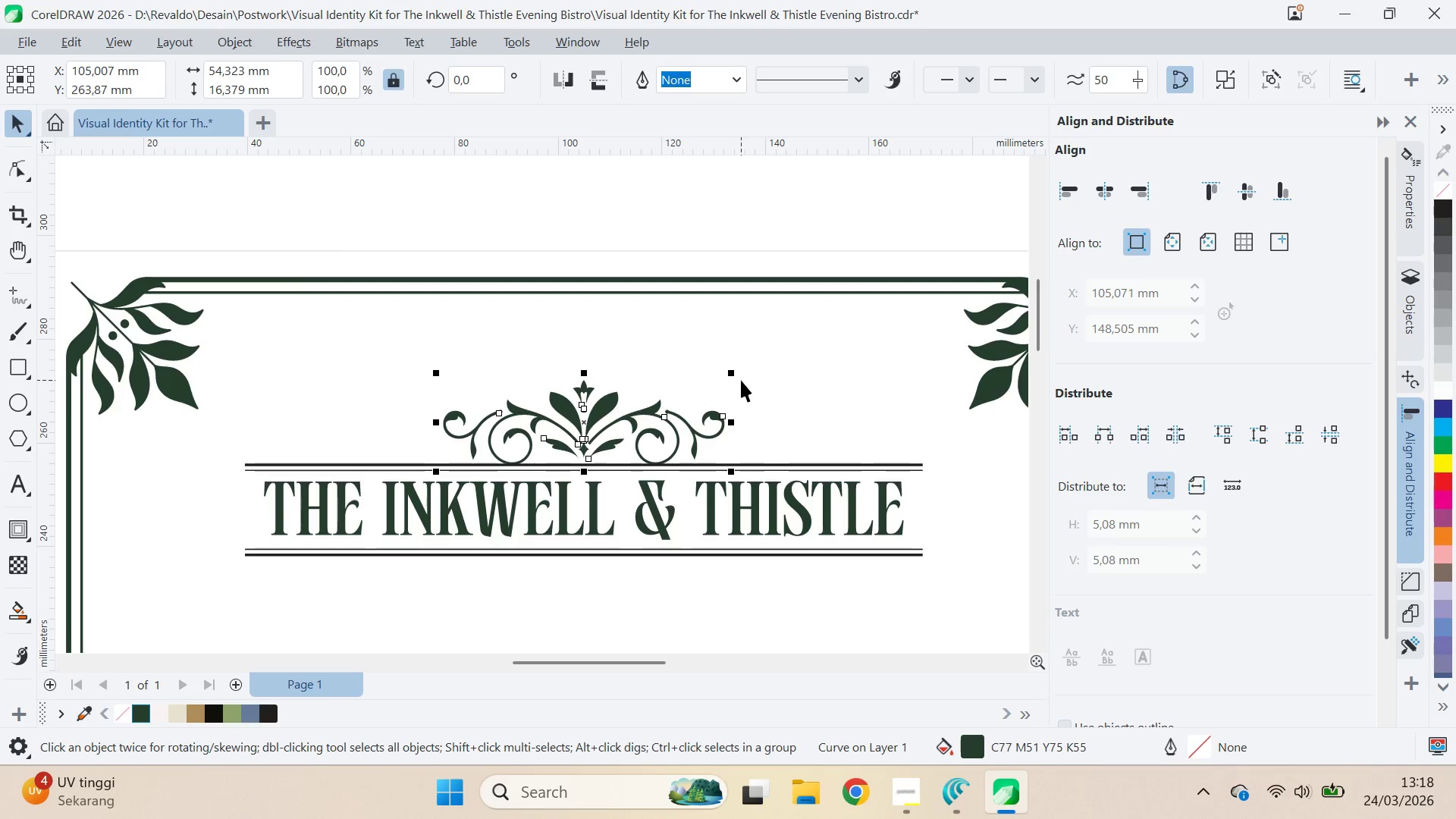 
hold_key(key=ShiftLeft, duration=1.52)
left_click_drag(start_coordinate=[736, 375], to_coordinate=[802, 348])
 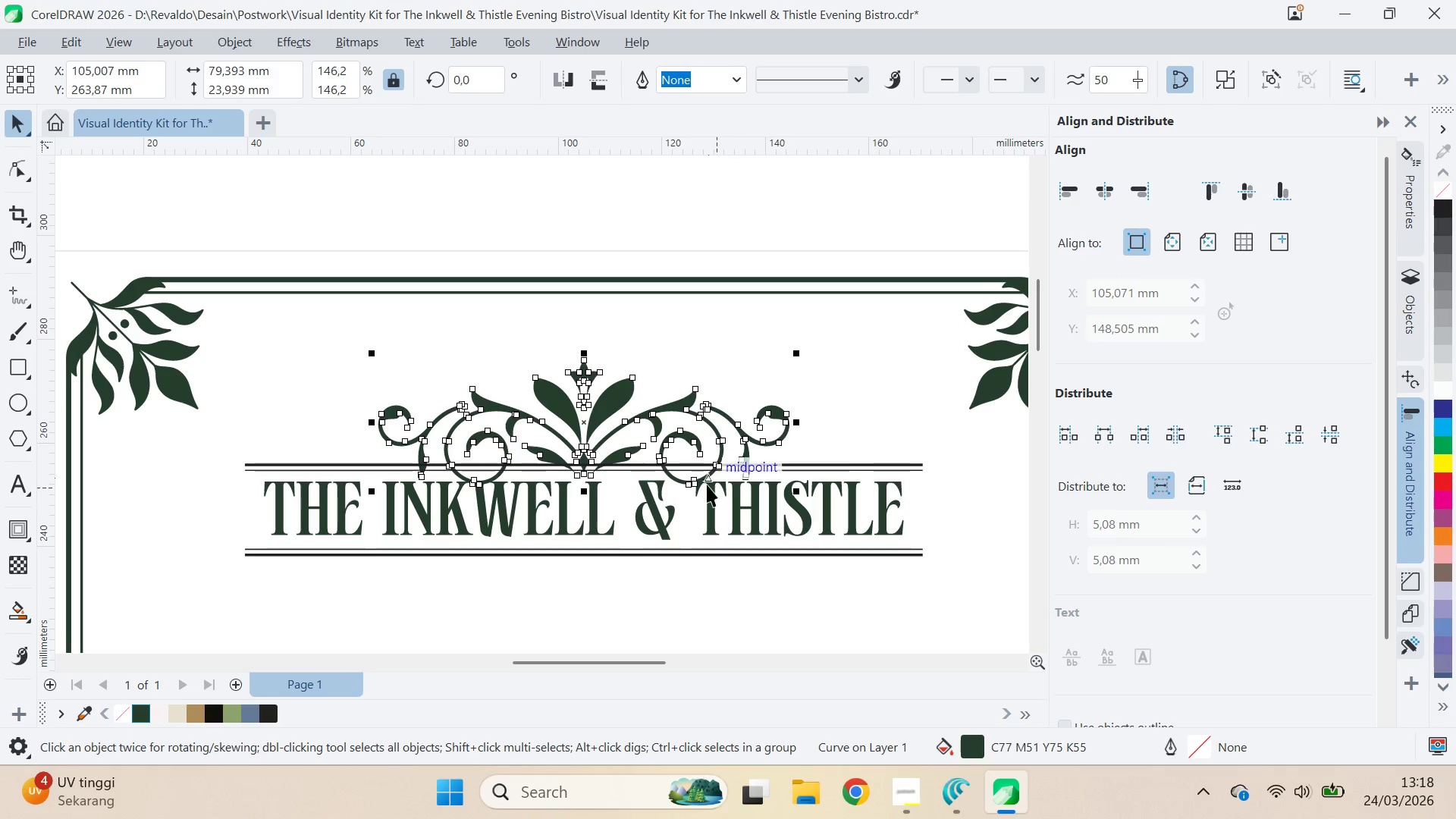 
hold_key(key=ShiftLeft, duration=1.25)
left_click([802, 348])
 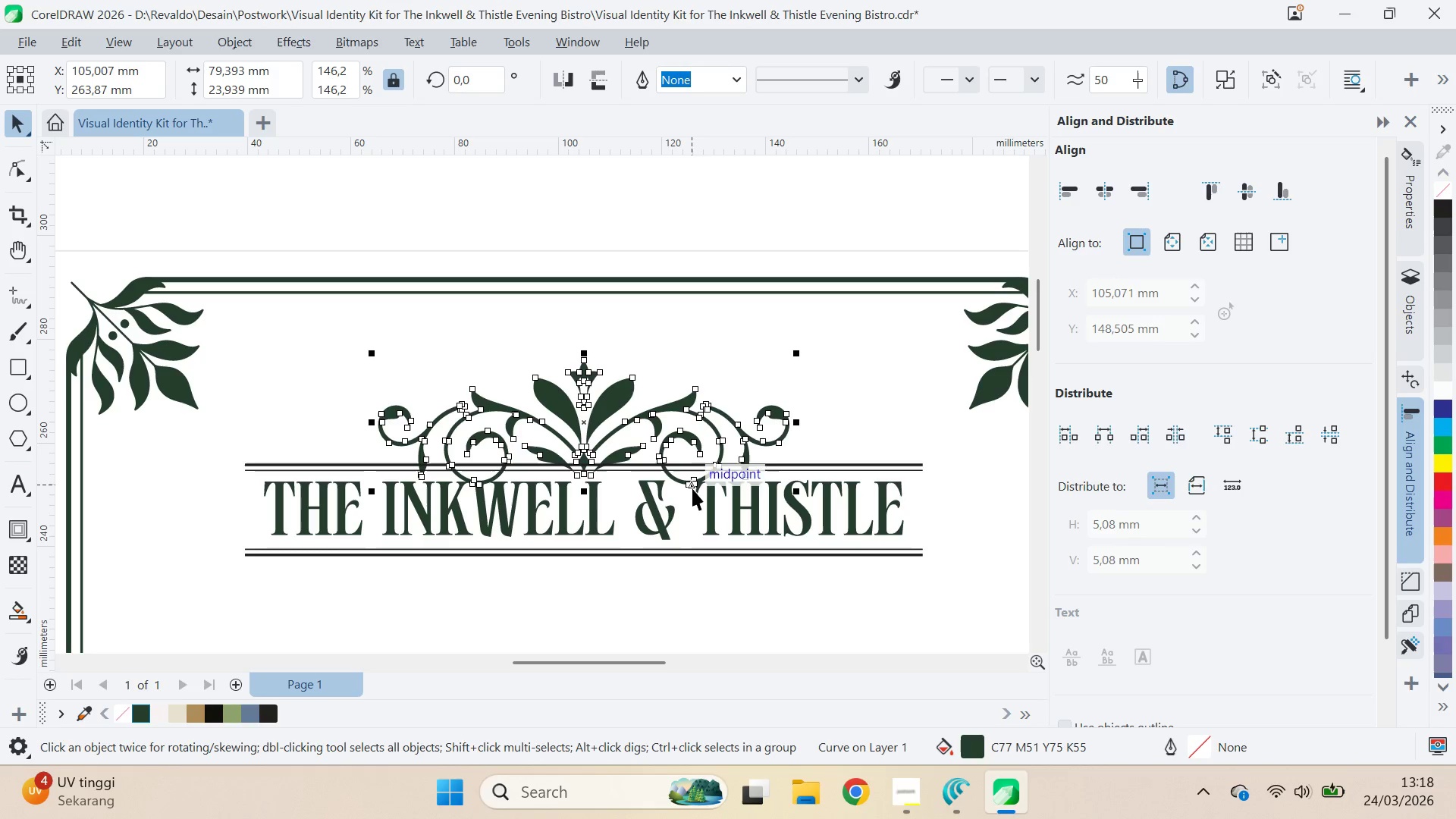 
left_click_drag(start_coordinate=[689, 488], to_coordinate=[692, 463])
 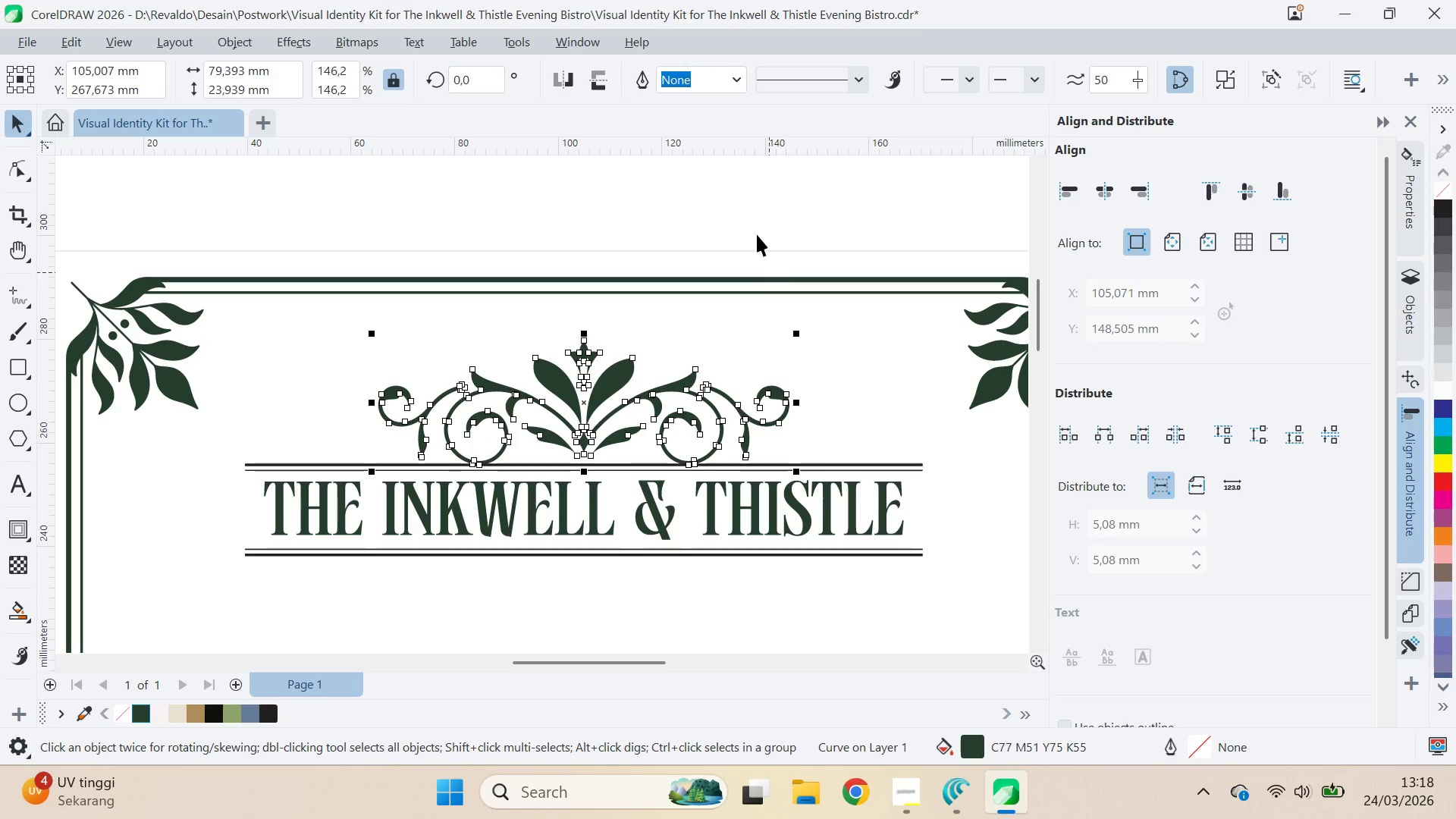 
hold_key(key=ShiftLeft, duration=1.5)
 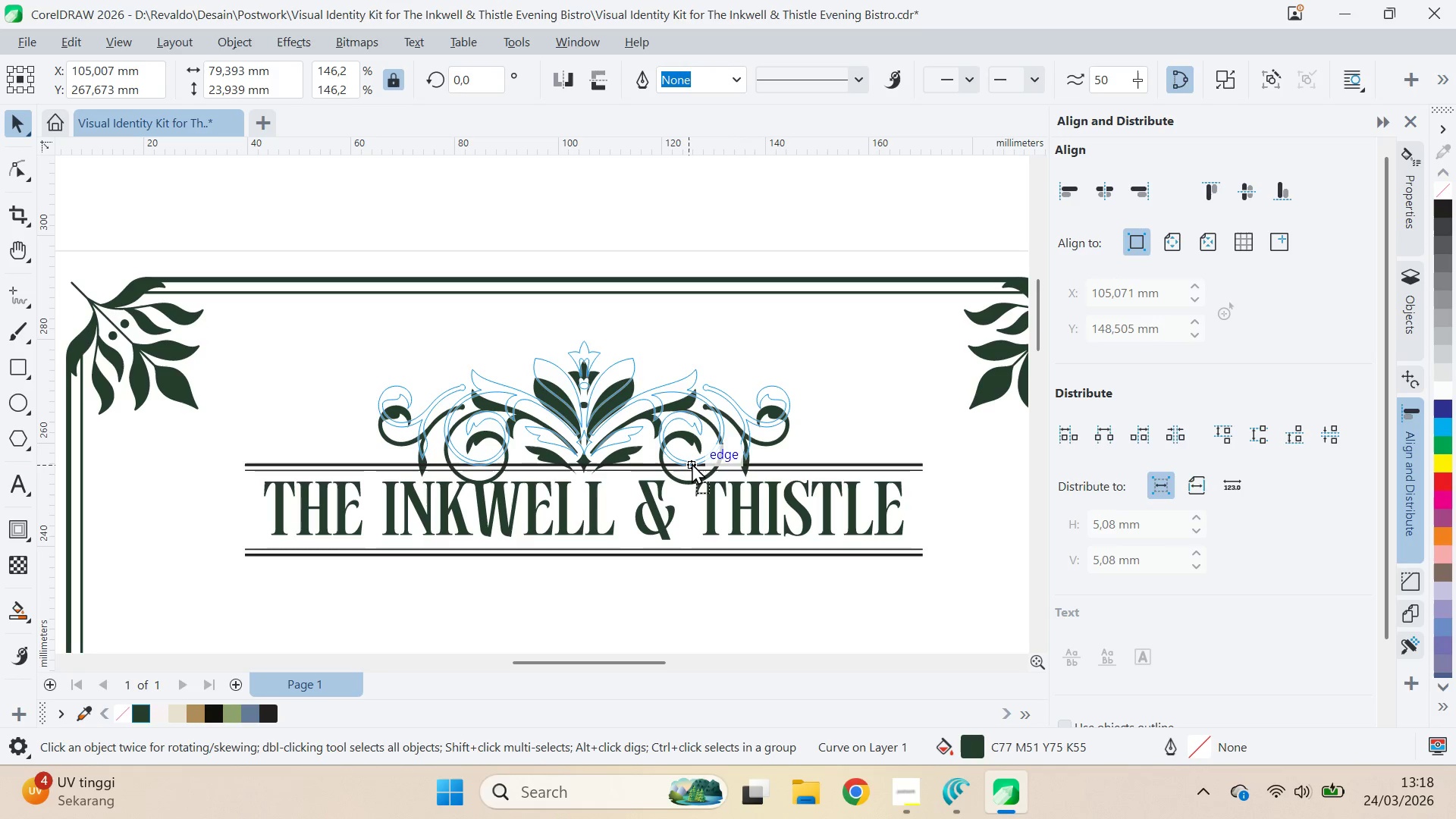 
hold_key(key=ShiftLeft, duration=0.77)
 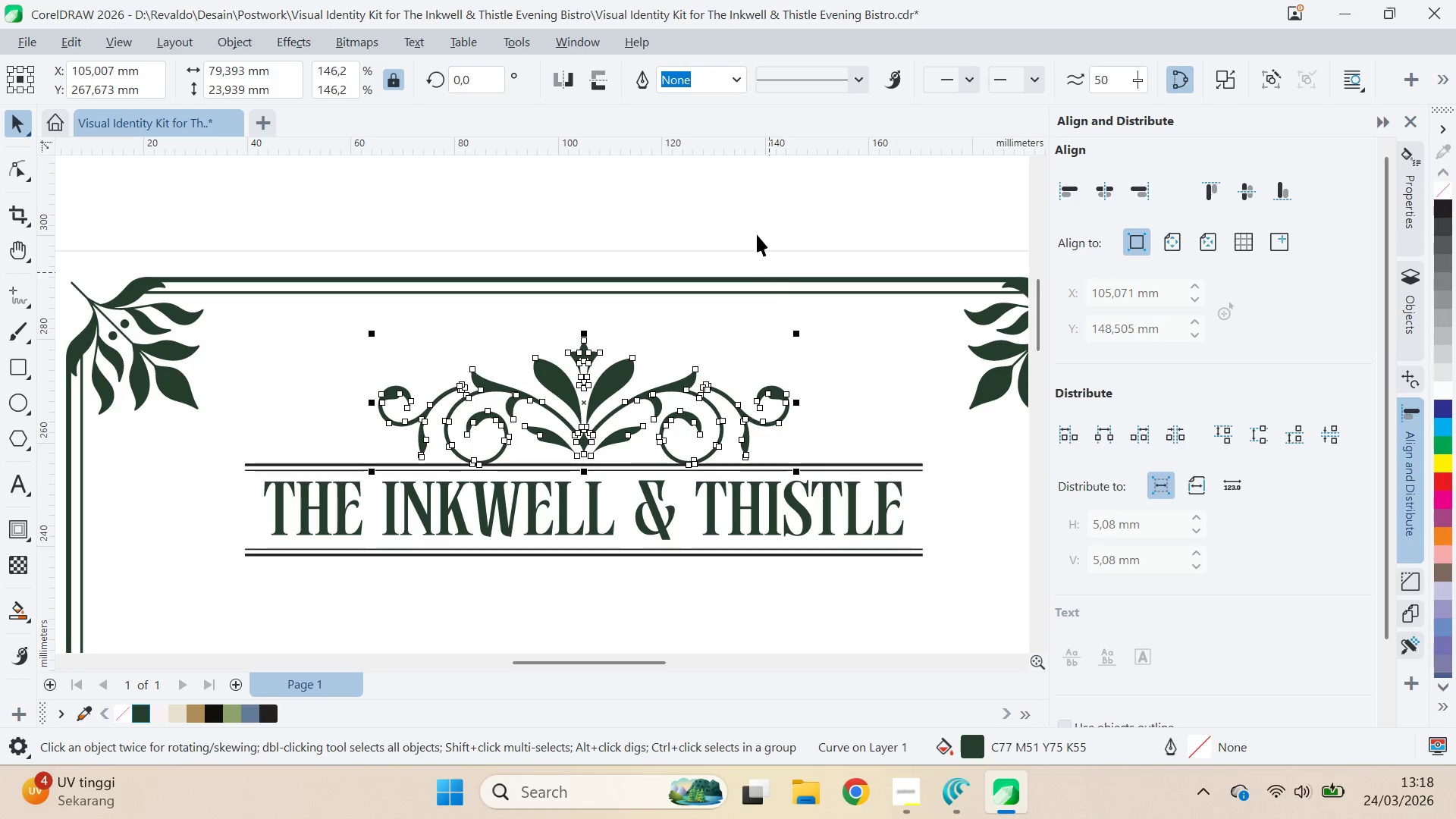 
left_click([757, 233])
 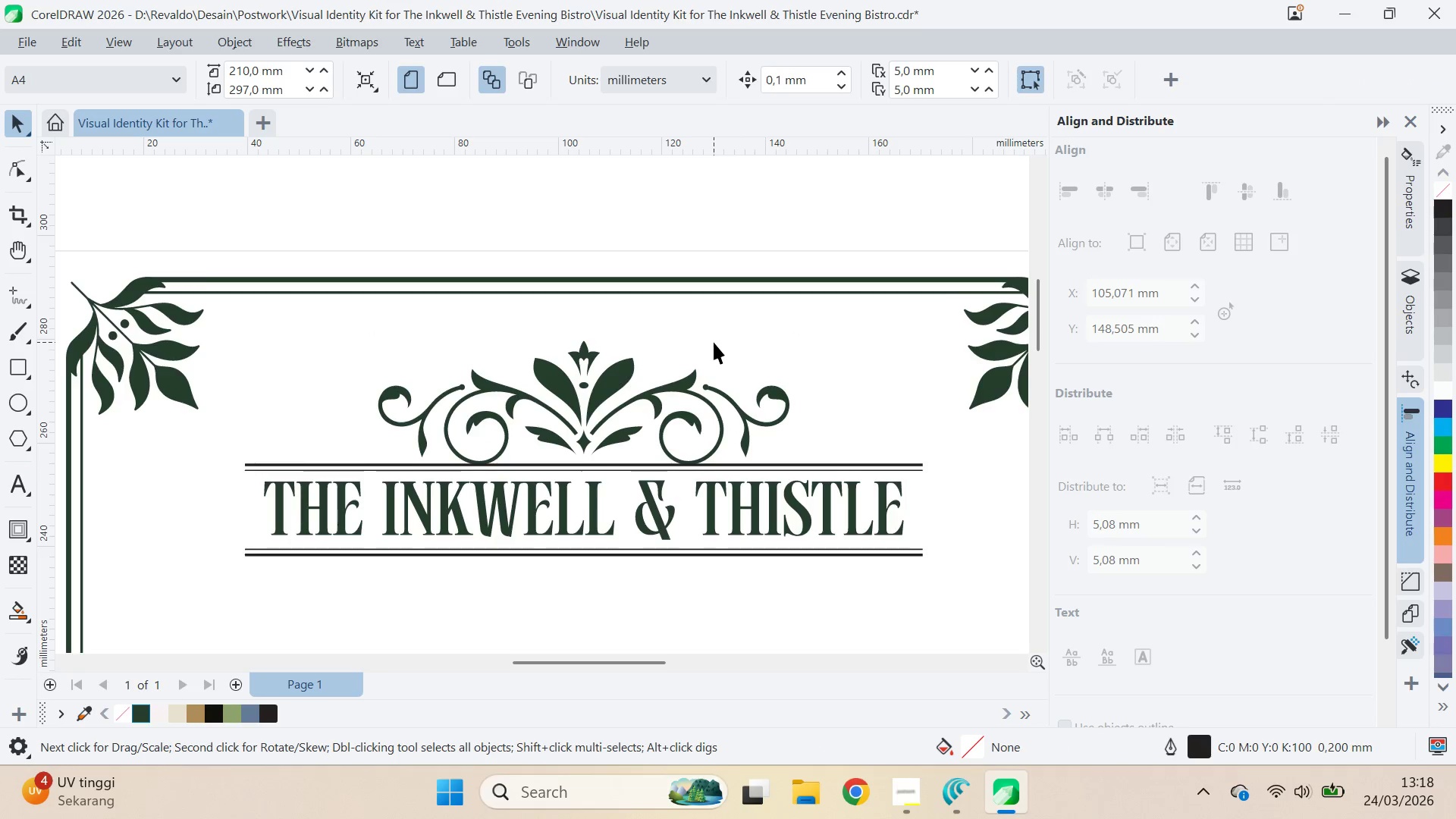 
scroll: coordinate [714, 342], scroll_direction: down, amount: 3.0
 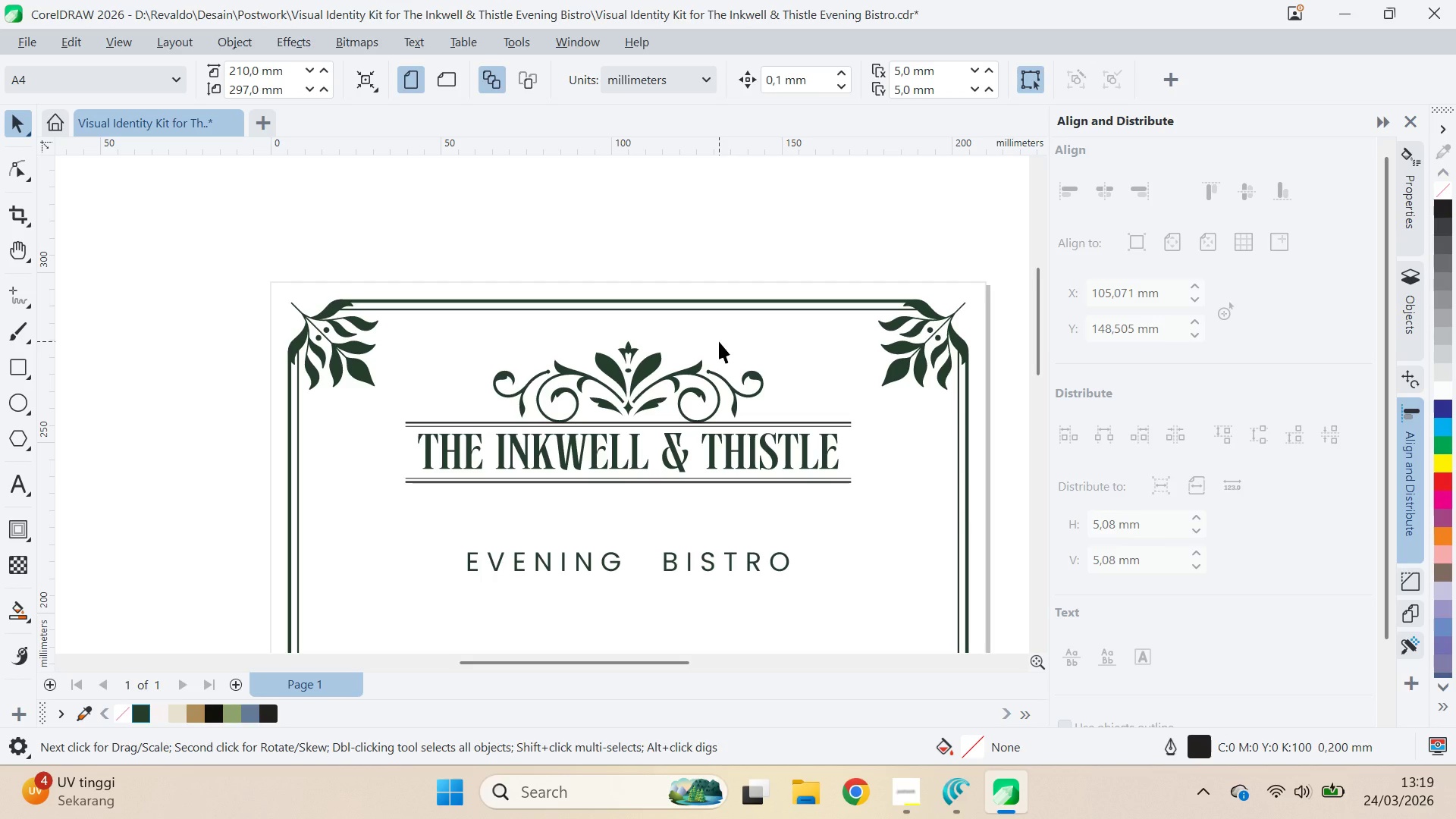 
wait(7.17)
 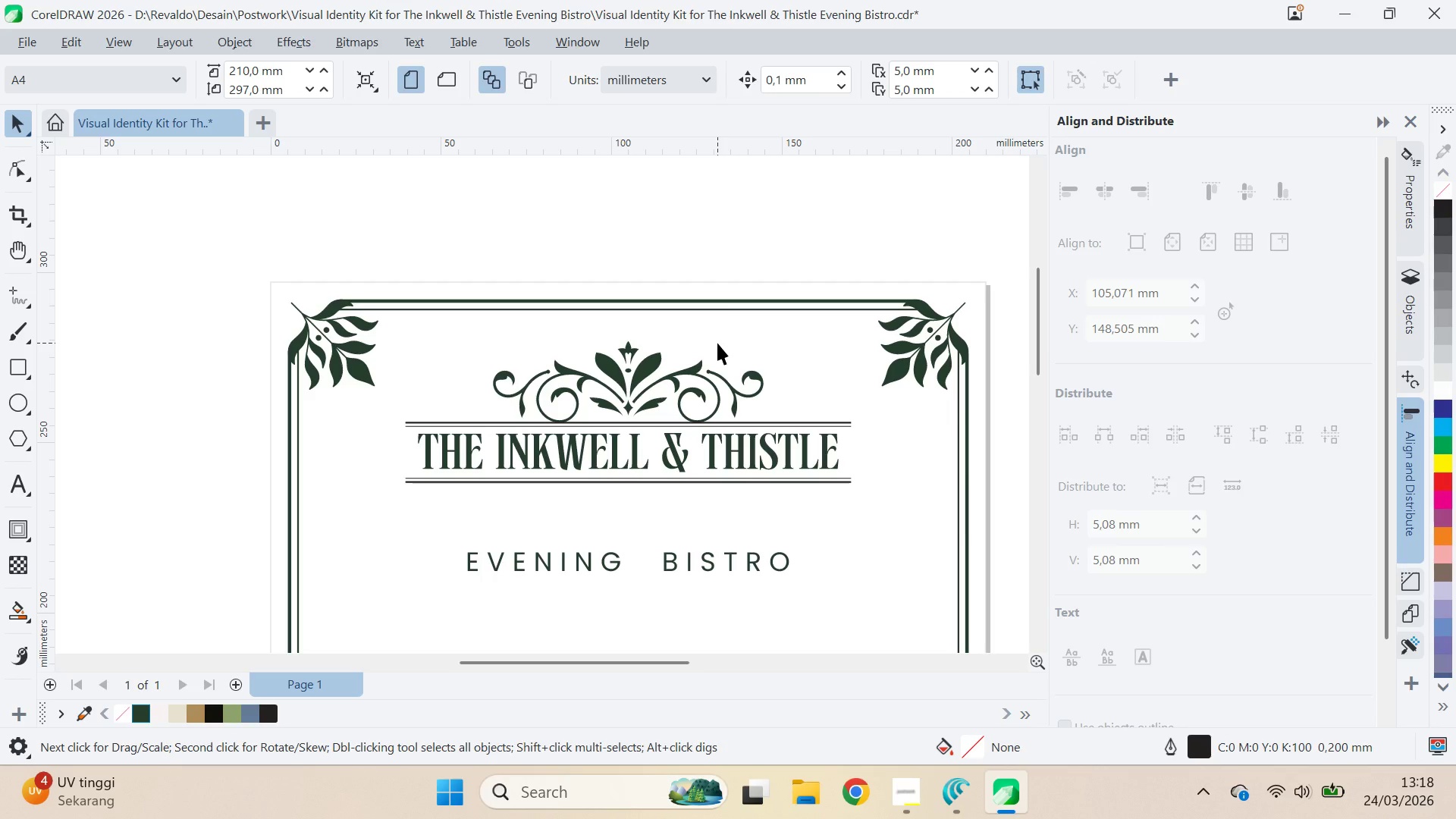 
key(Alt+AltLeft)
 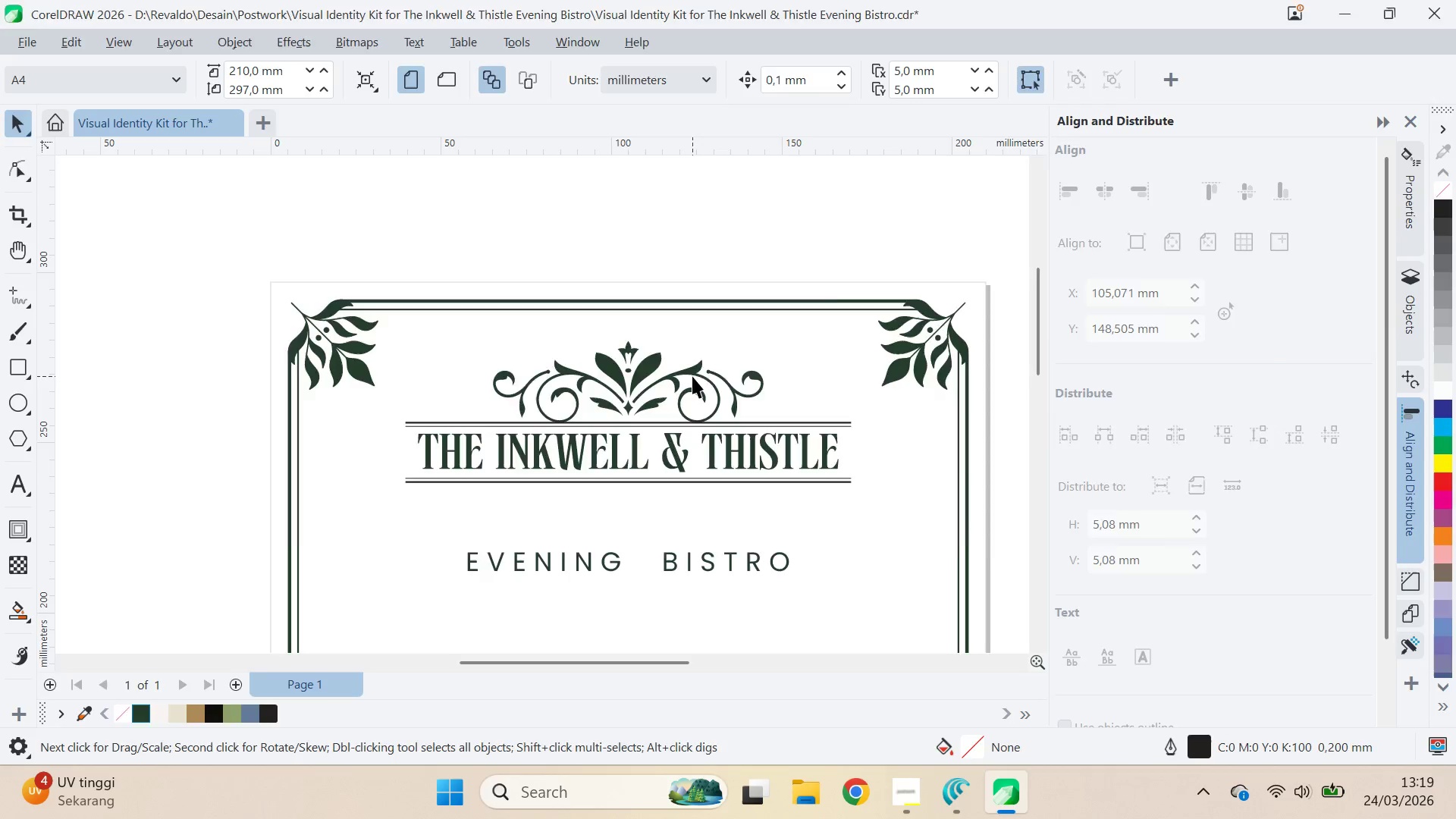 
key(Alt+Tab)
 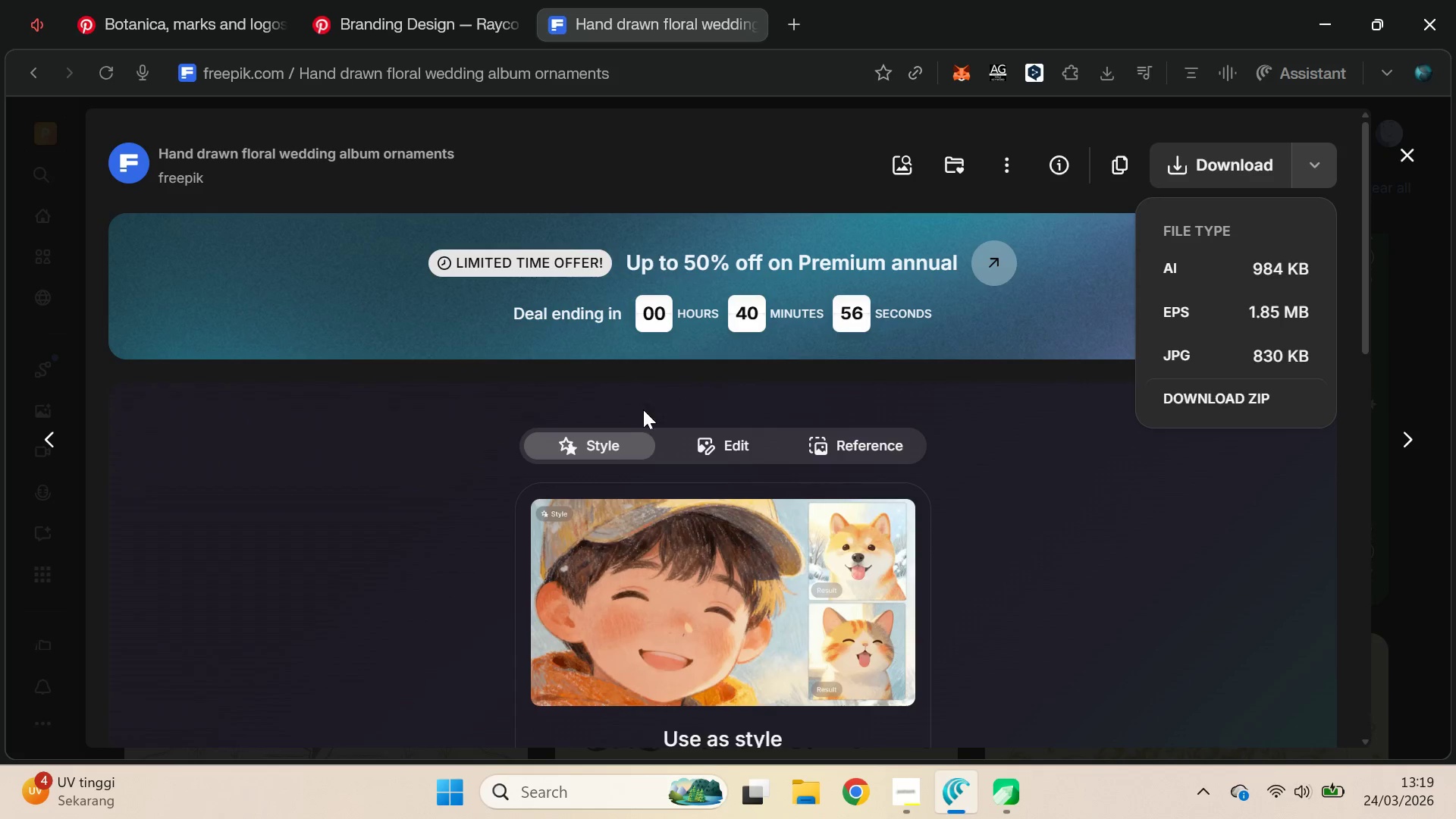 
key(Alt+AltLeft)
 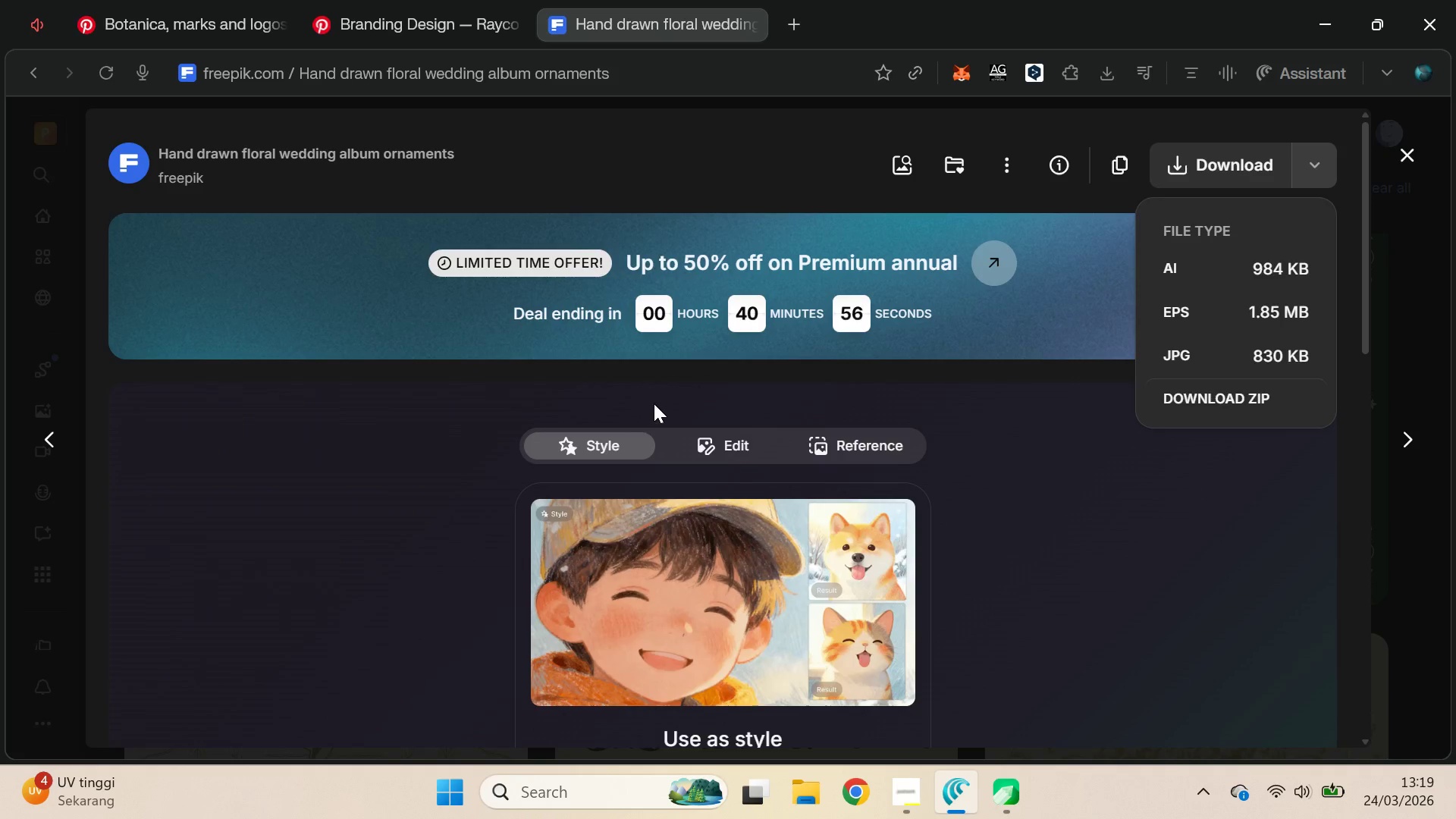 
key(Alt+Tab)
 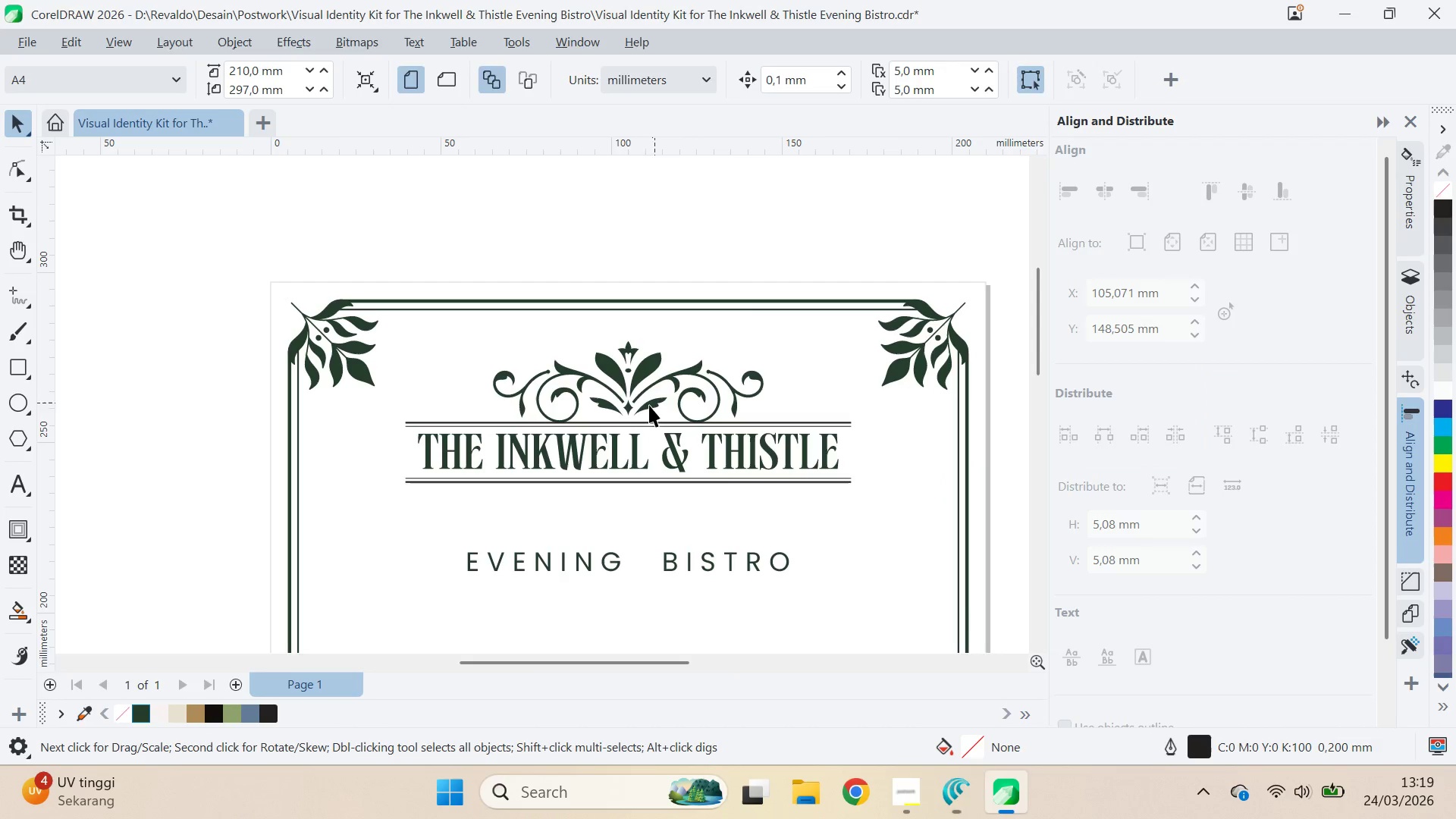 
key(Q)
 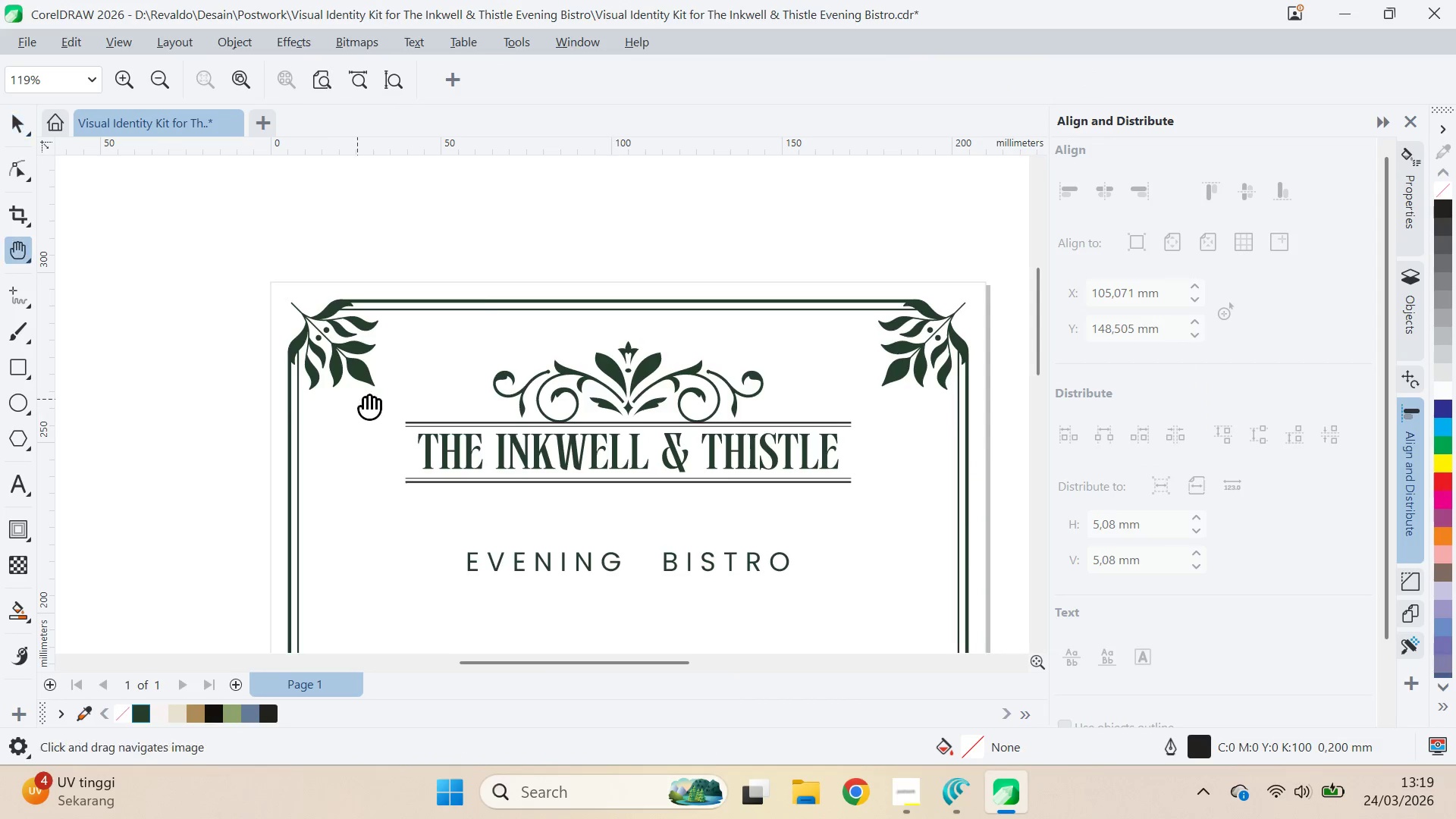 
left_click_drag(start_coordinate=[365, 399], to_coordinate=[805, 416])
 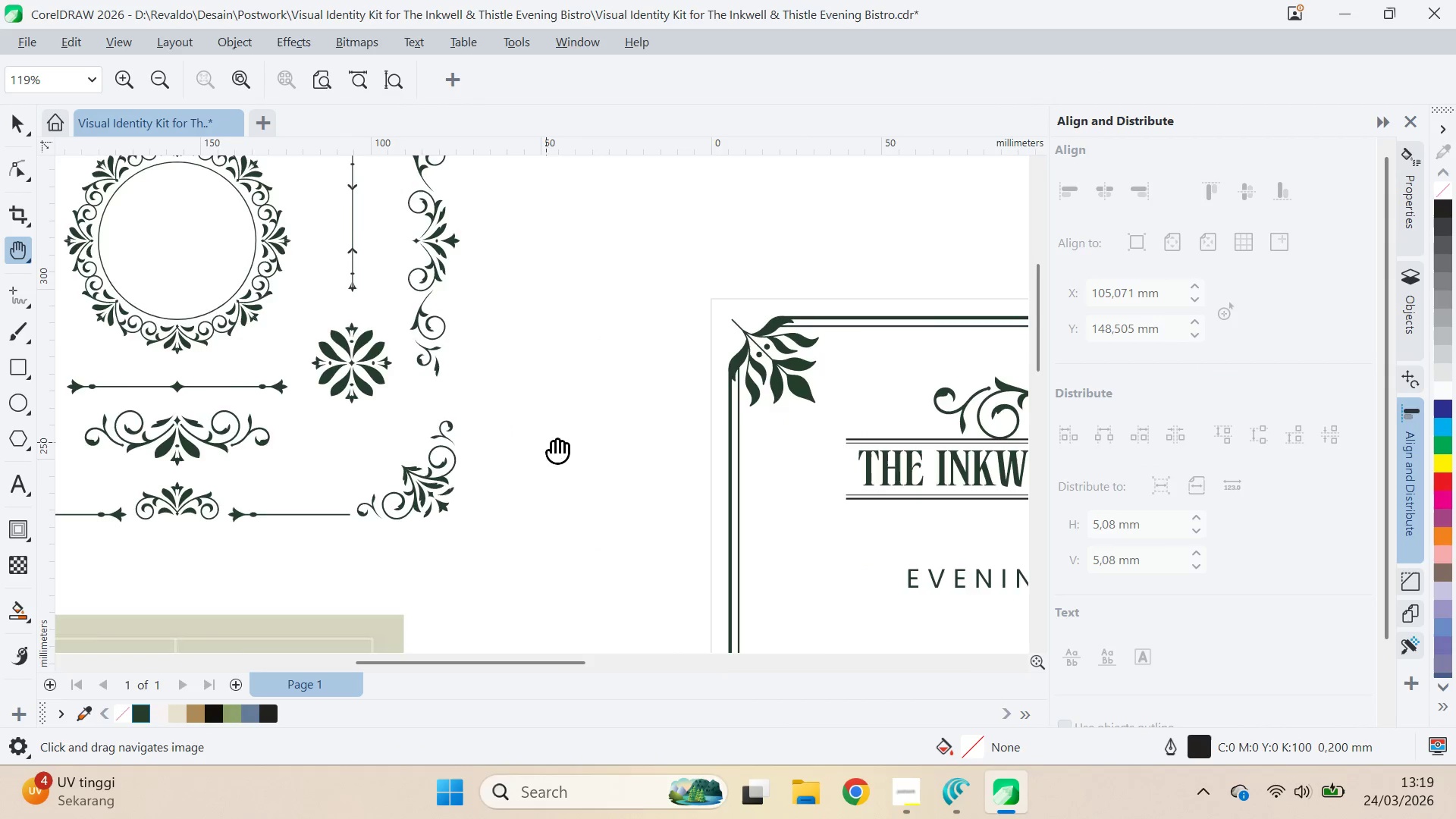 
left_click_drag(start_coordinate=[566, 447], to_coordinate=[687, 507])
 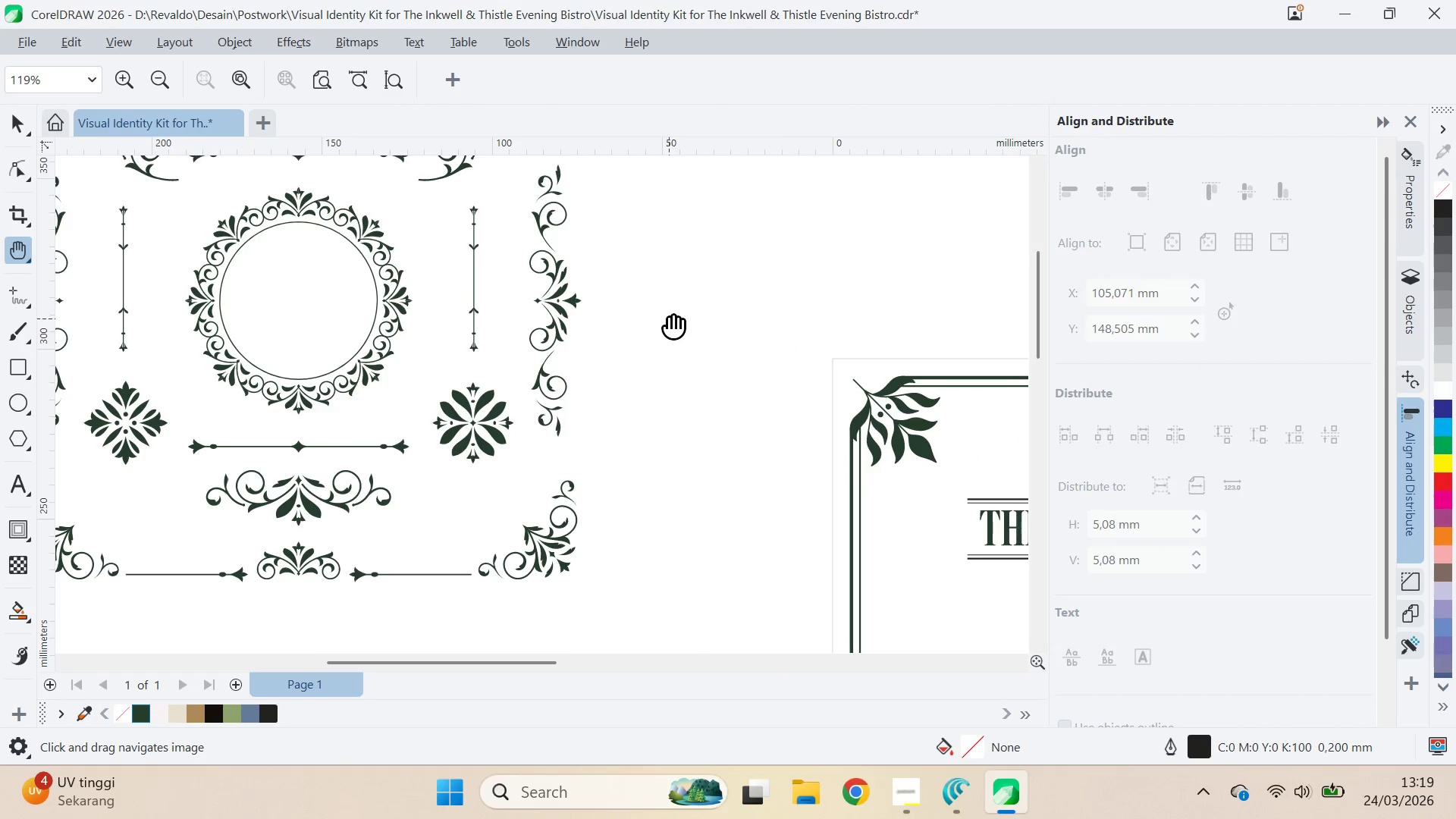 
left_click_drag(start_coordinate=[669, 318], to_coordinate=[573, 300])
 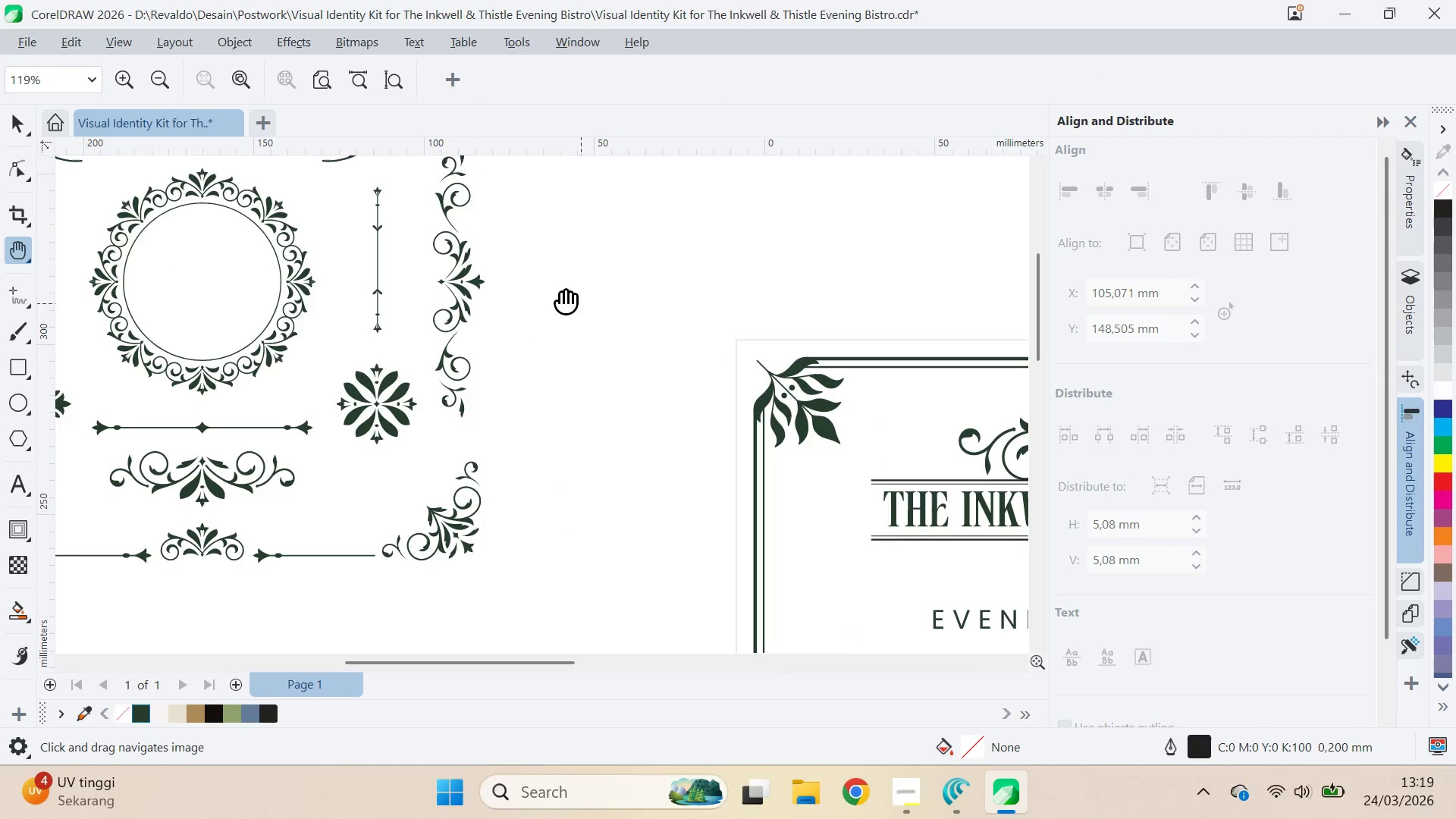 
triple_click([560, 293])
 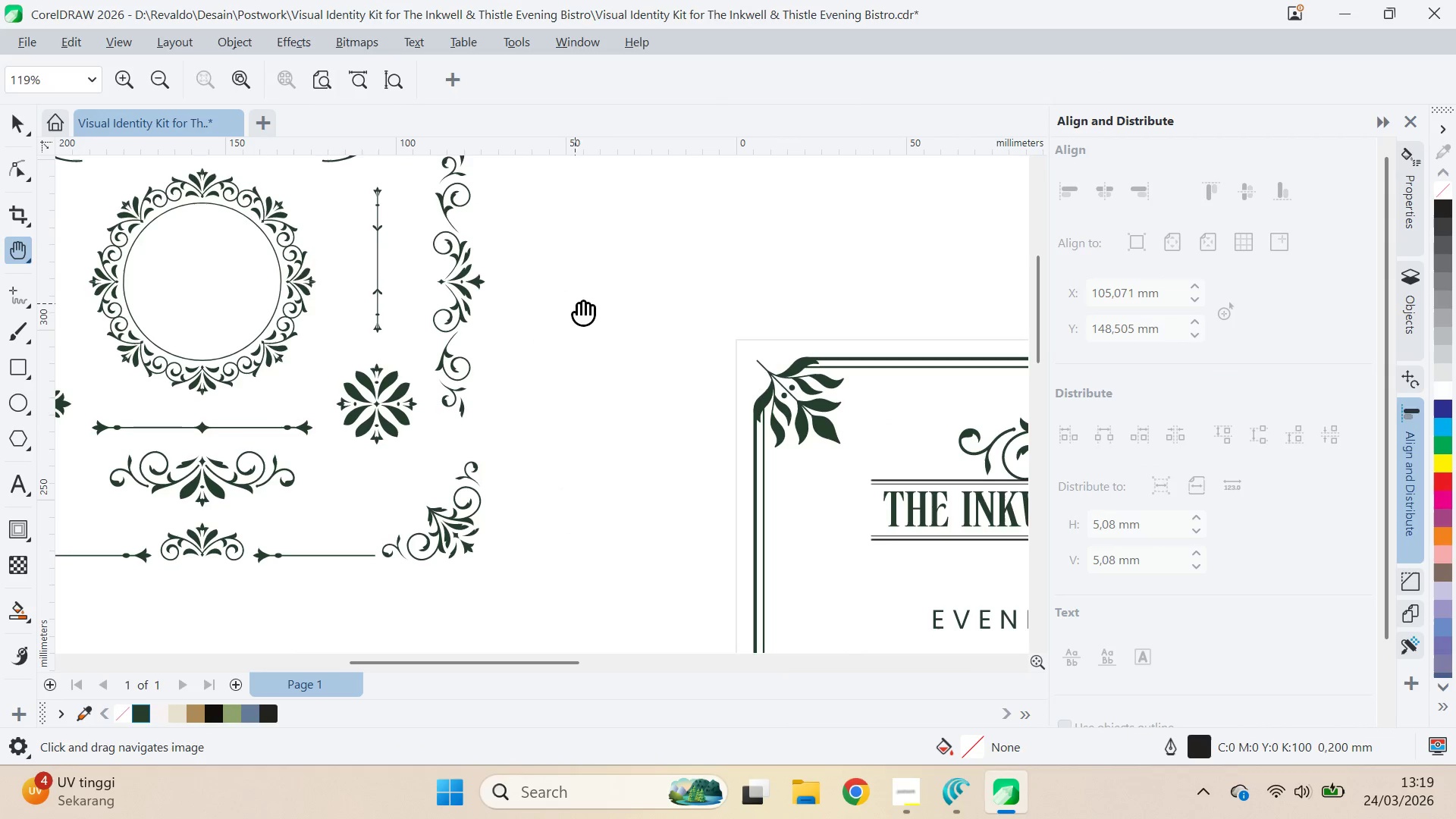 
type(vqv)
 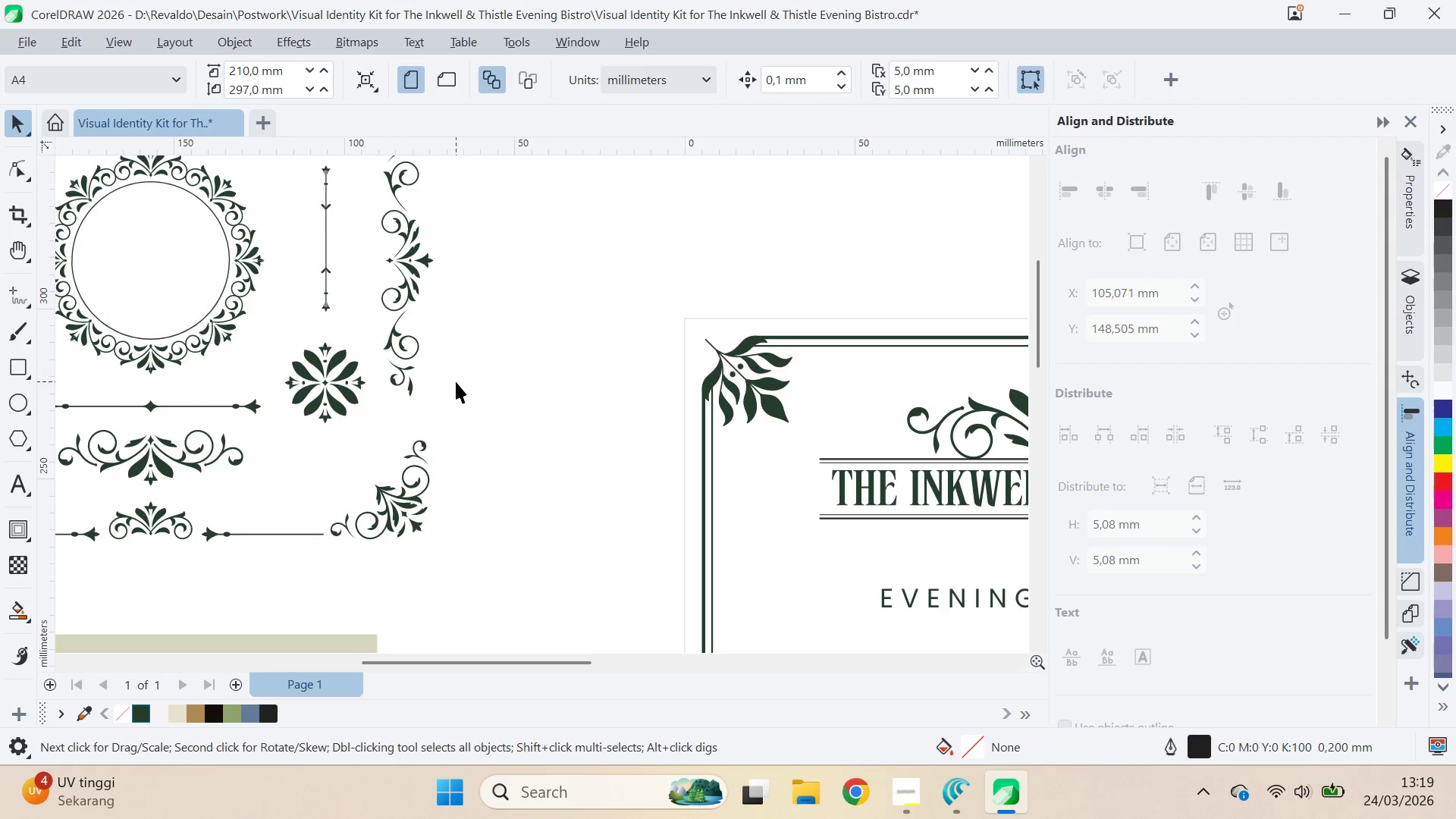 
left_click_drag(start_coordinate=[610, 323], to_coordinate=[558, 302])
 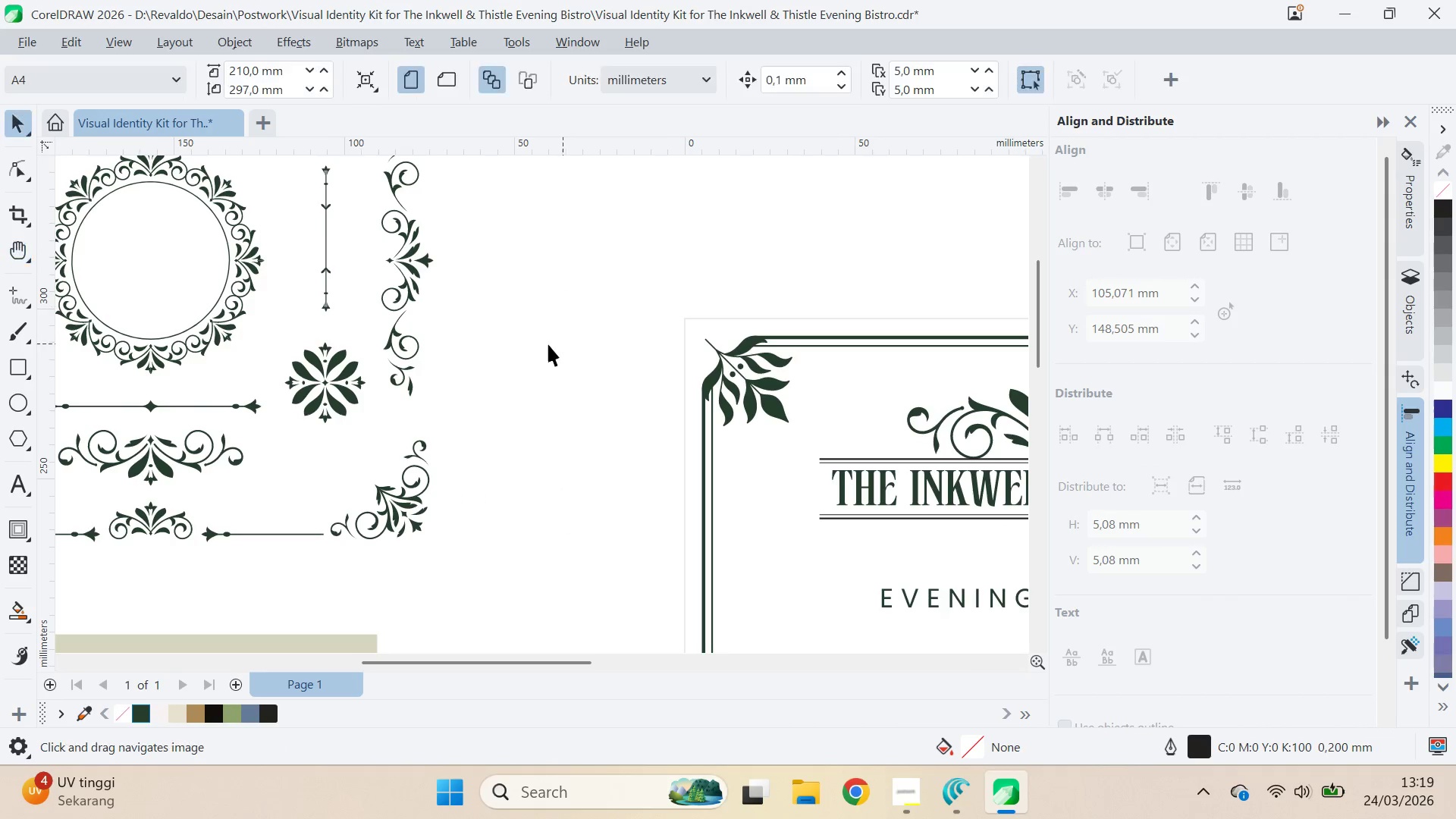 
left_click([548, 347])
 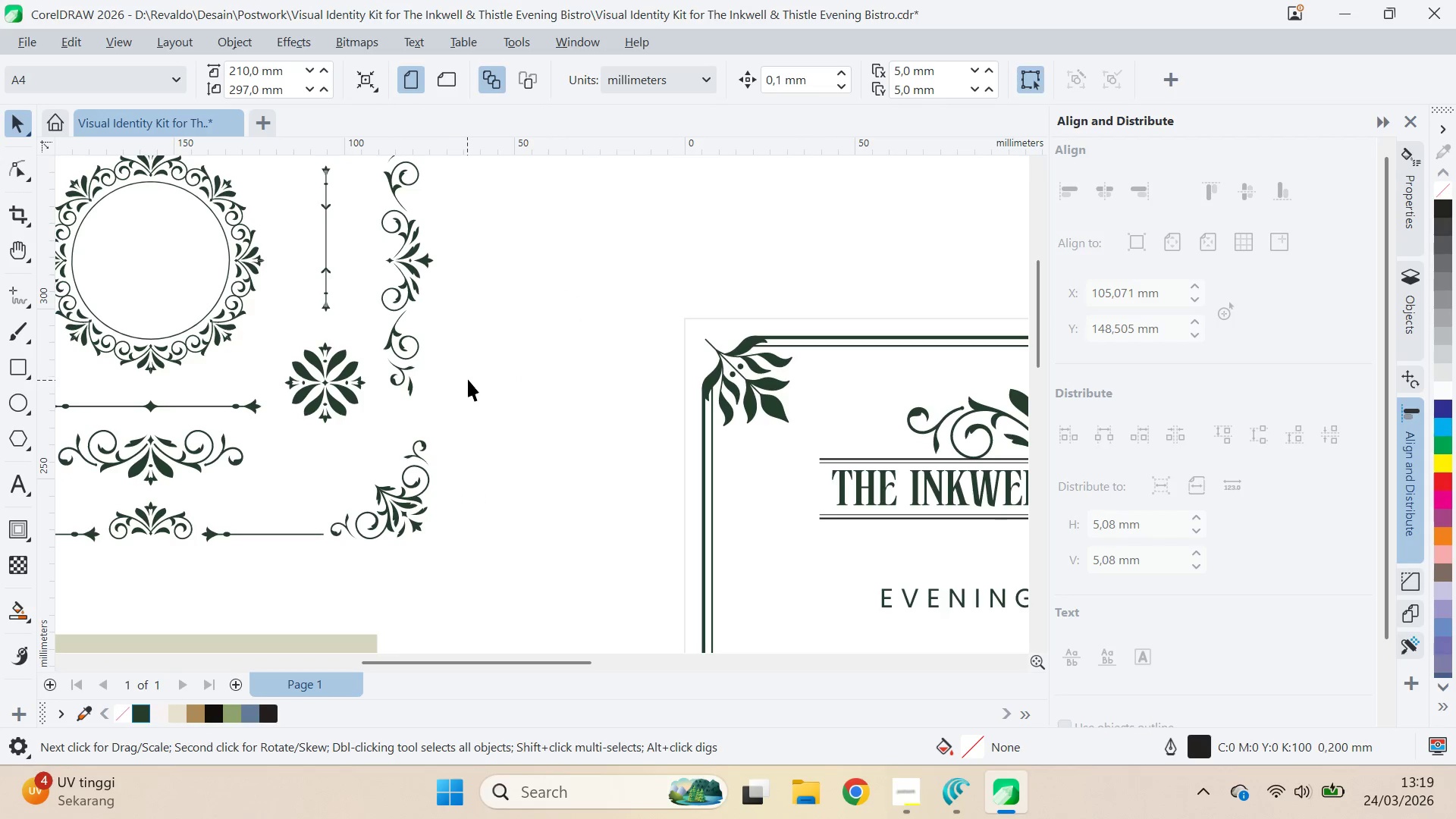 
key(Control+Z)
 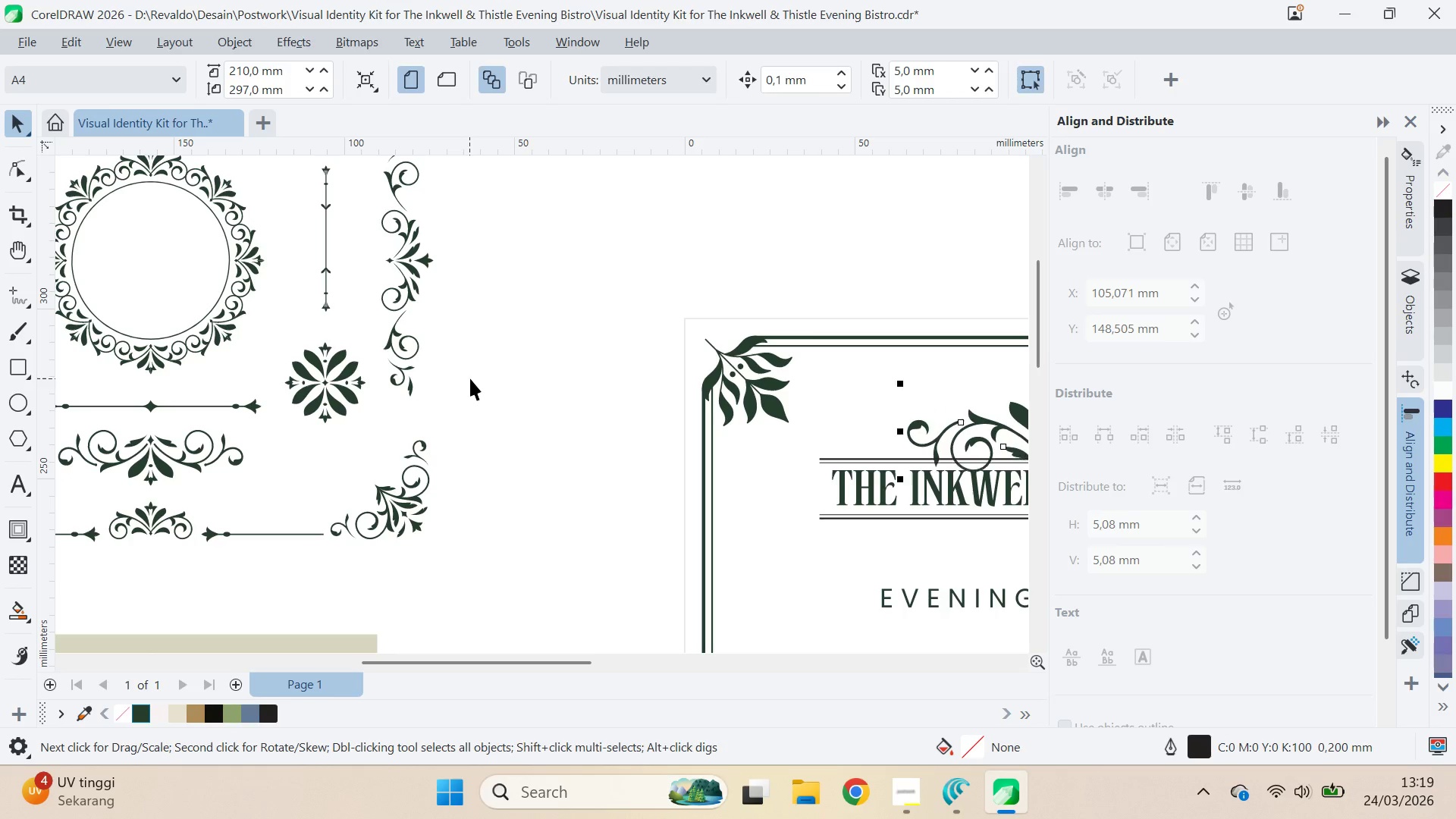 
key(Control+Z)
 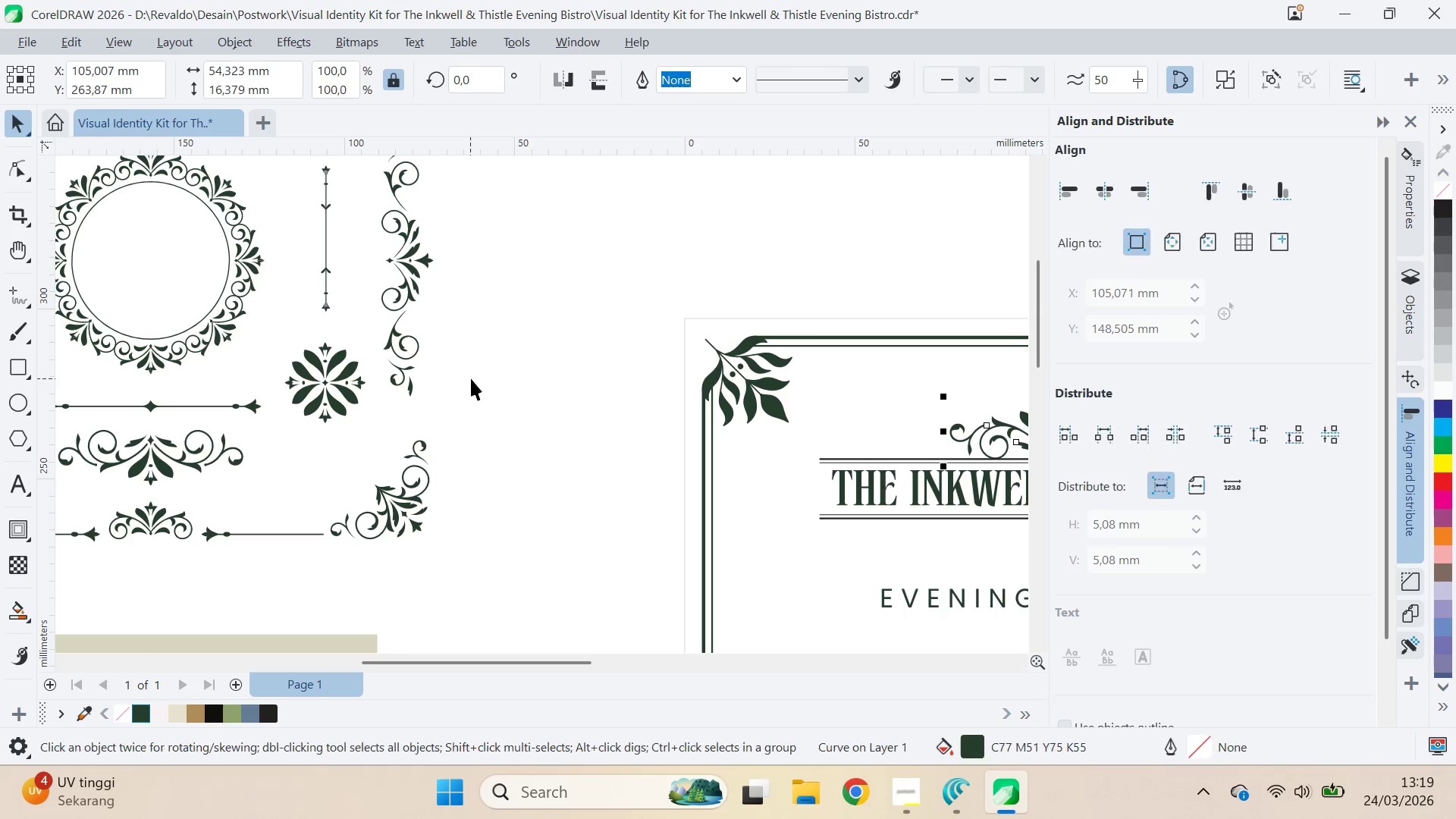 
key(Control+Z)
 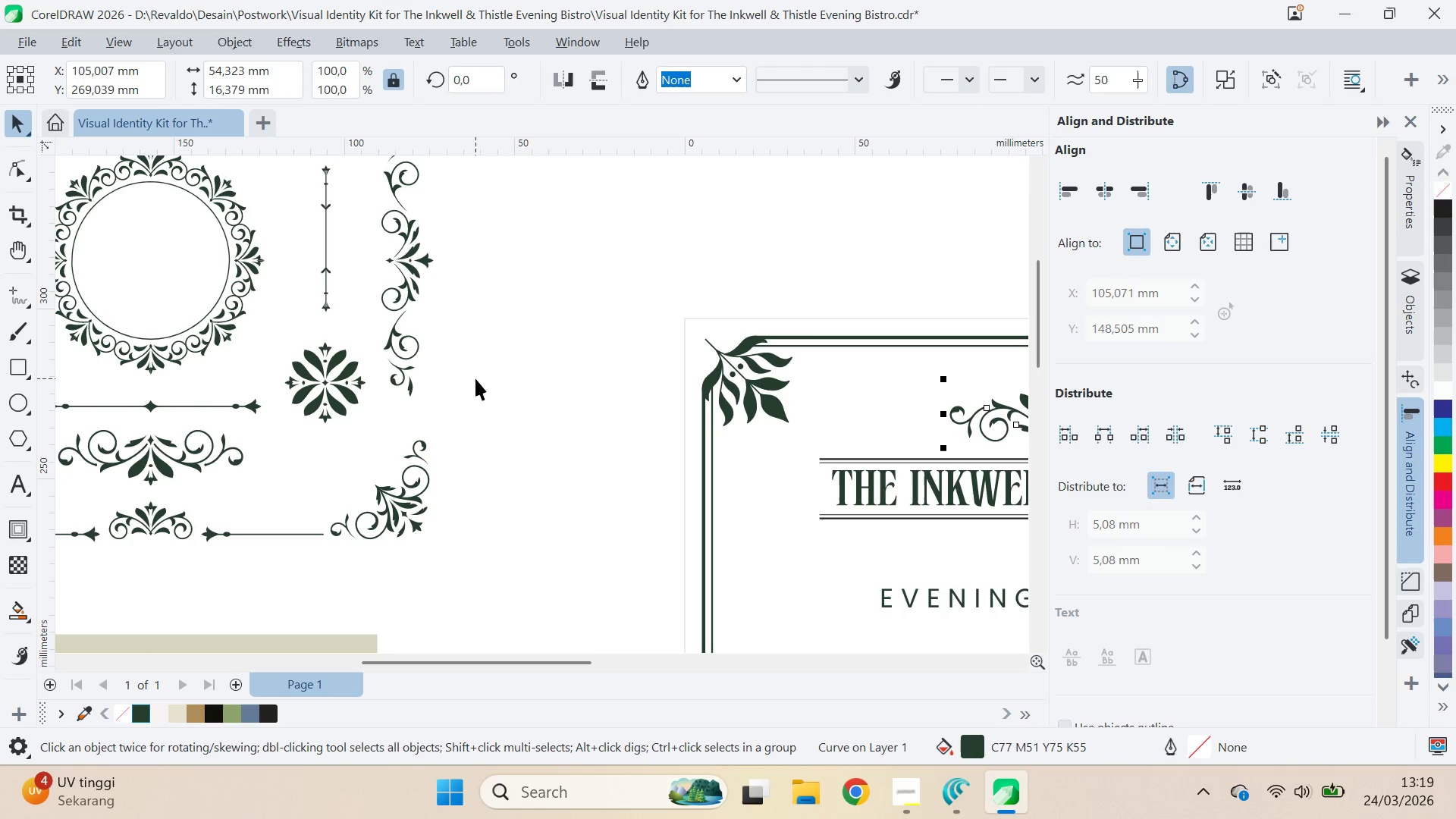 
key(Control+Shift+Z)
 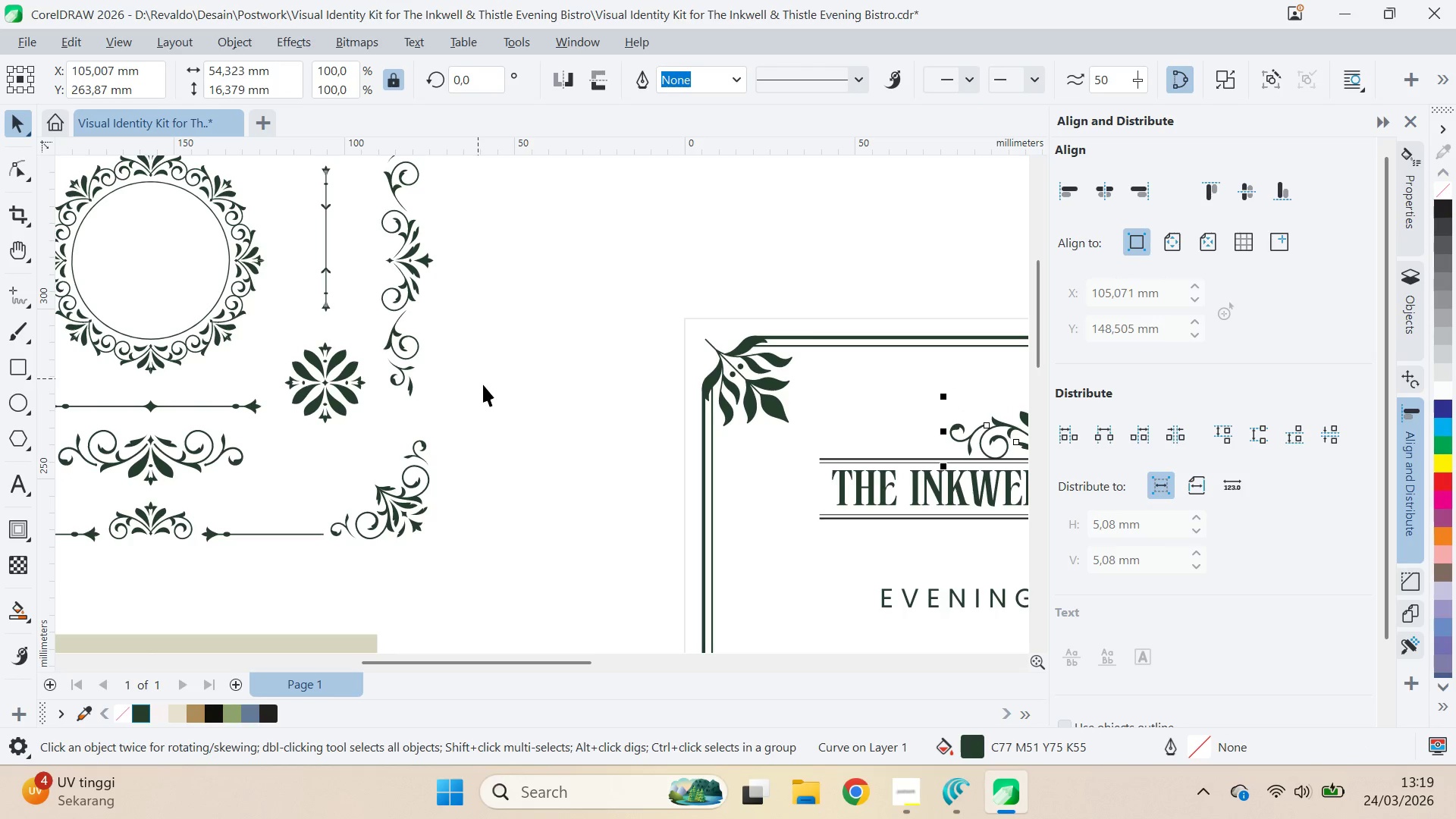 
left_click([497, 404])
 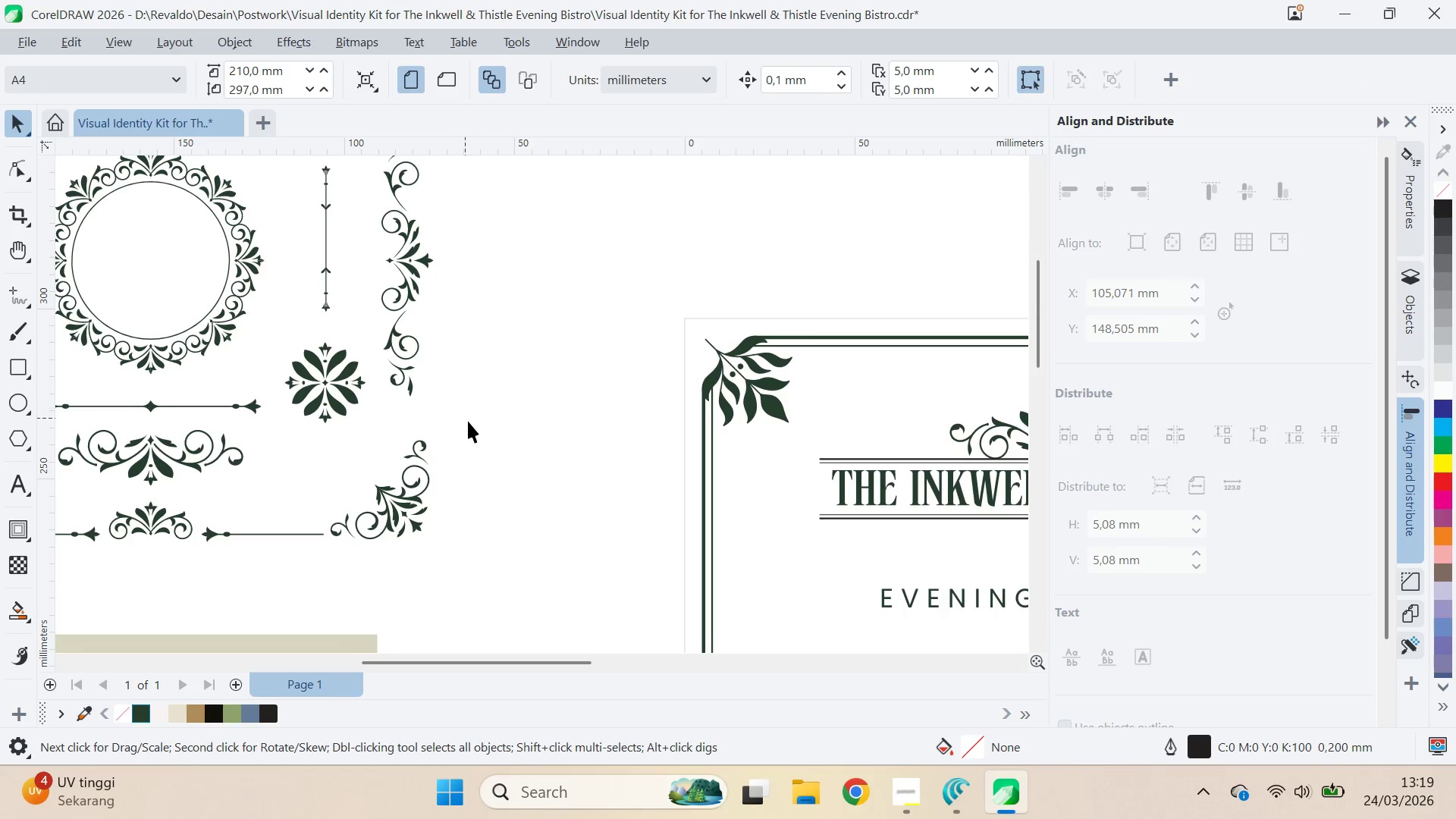 
left_click_drag(start_coordinate=[480, 427], to_coordinate=[393, 328])
 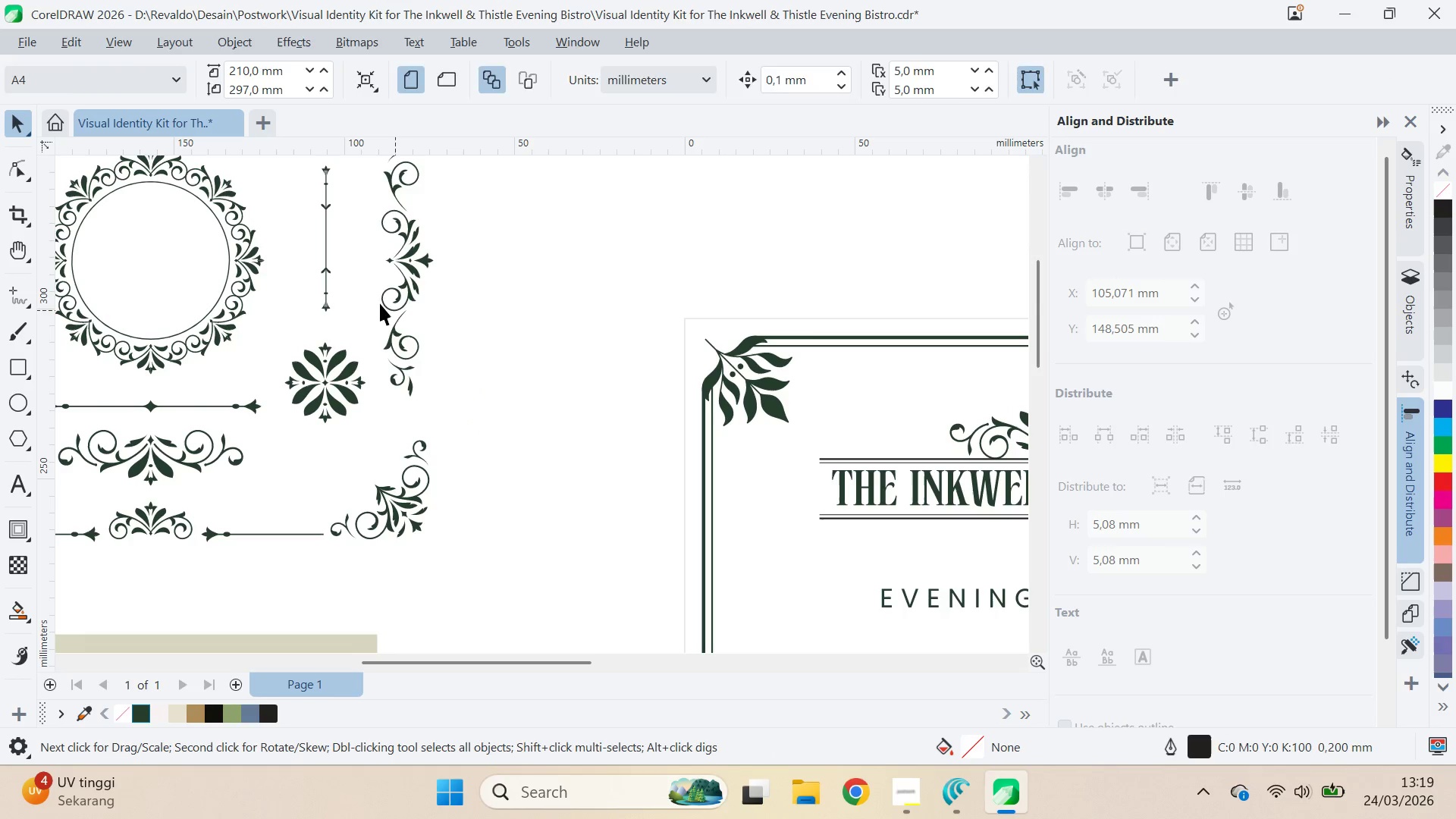 
left_click_drag(start_coordinate=[381, 305], to_coordinate=[376, 302])
 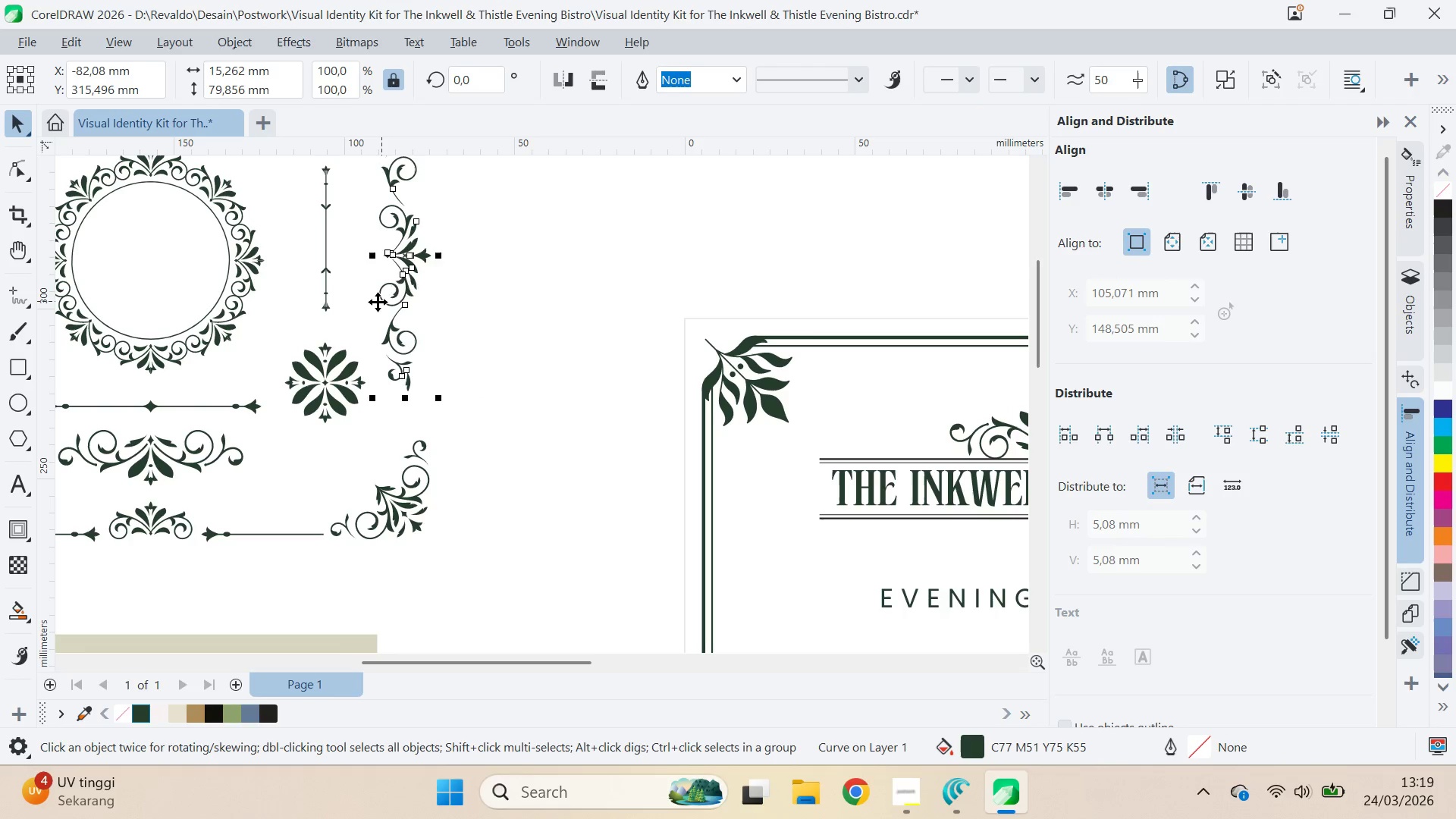 
left_click_drag(start_coordinate=[378, 302], to_coordinate=[530, 365])
 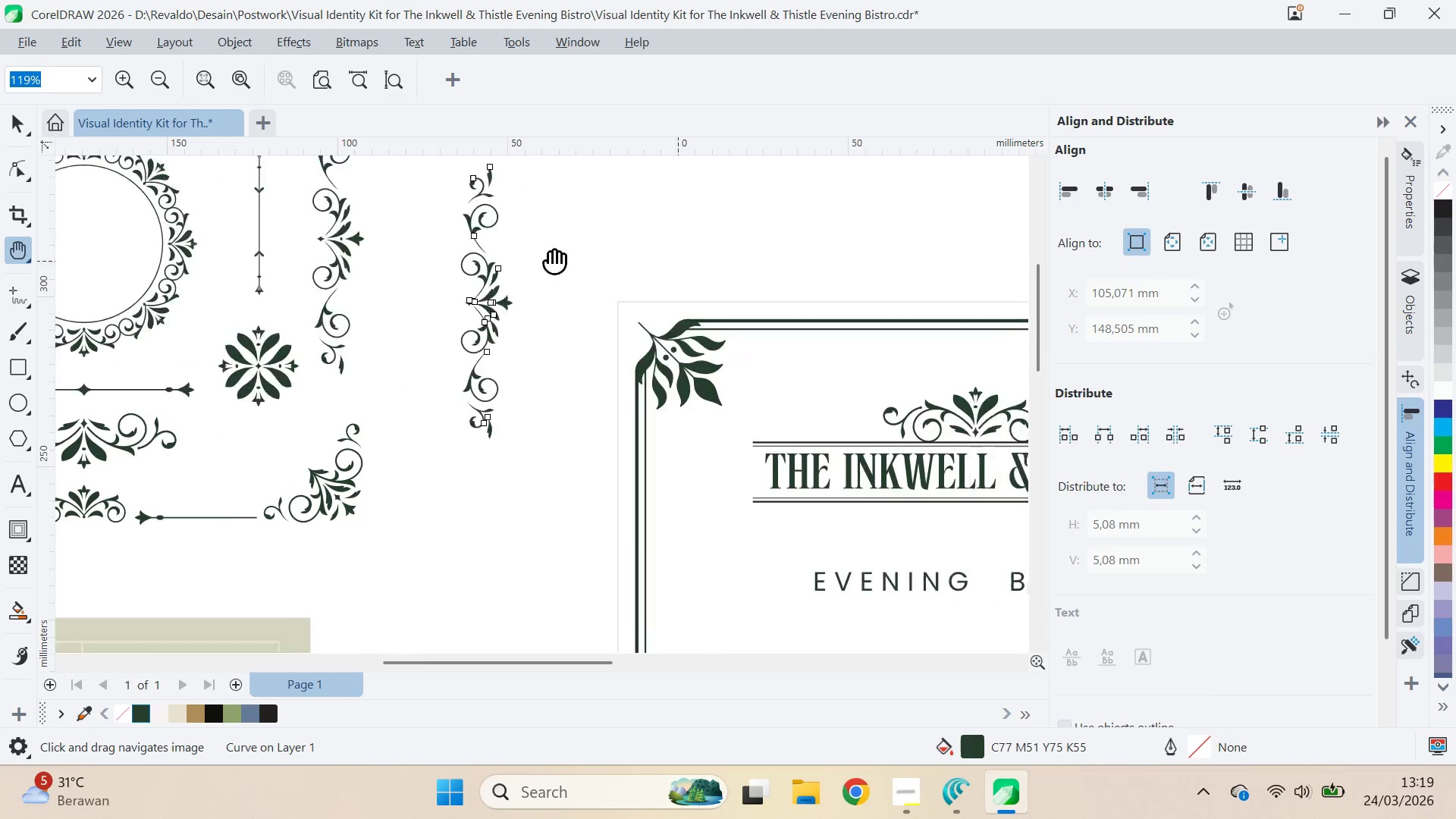 
right_click([530, 365])
 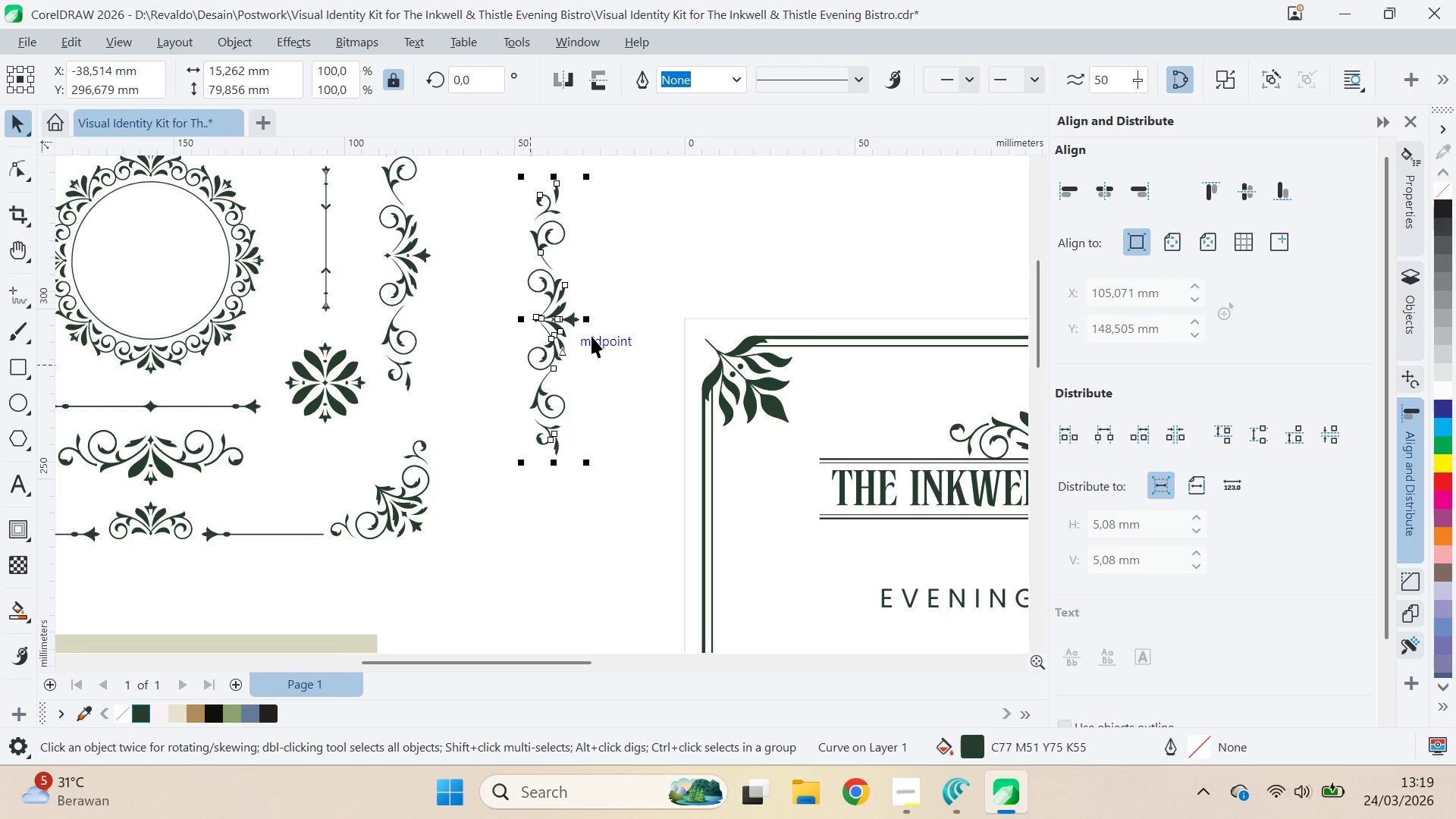 
left_click([530, 365])
 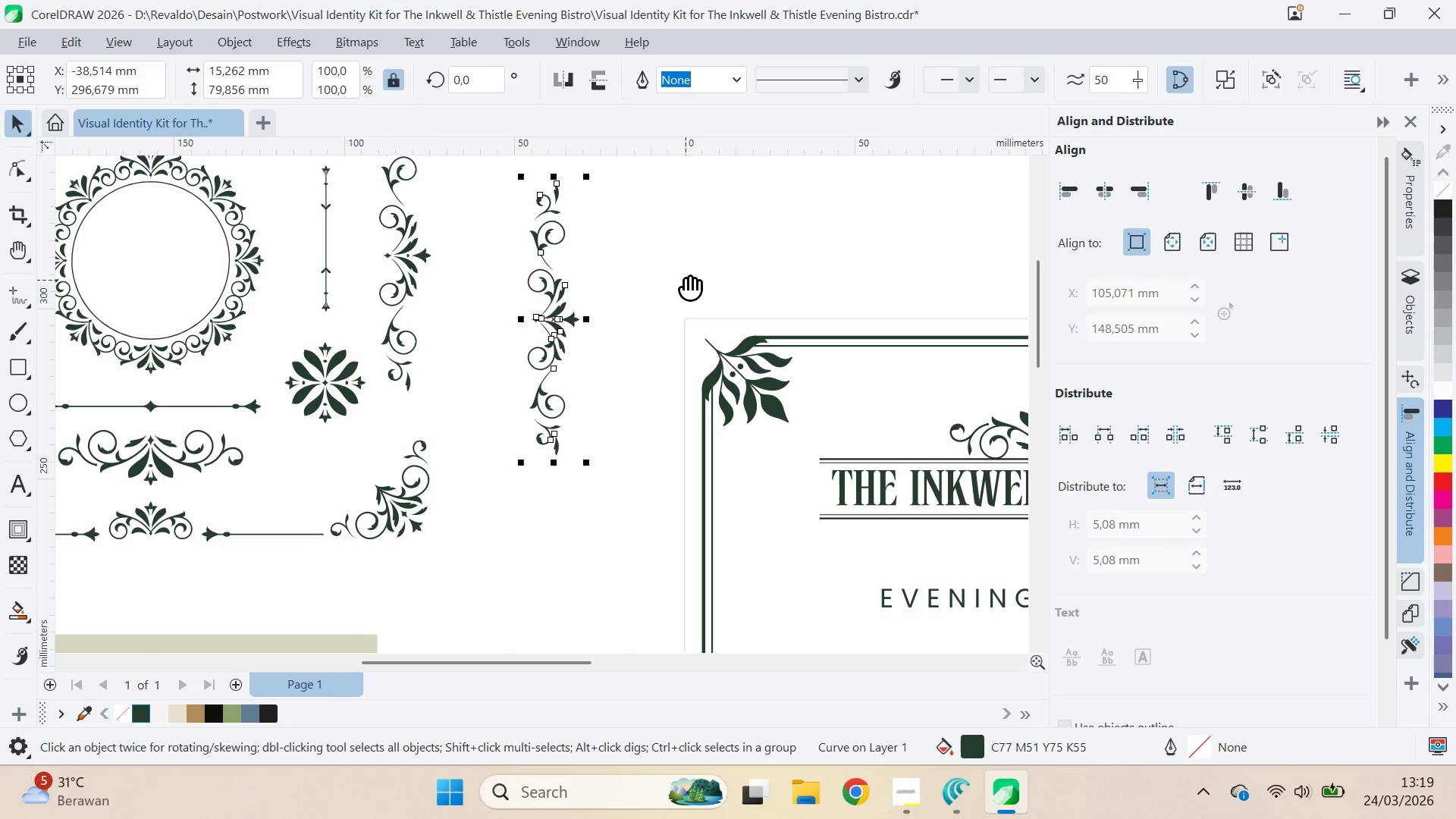 
type(qv)
 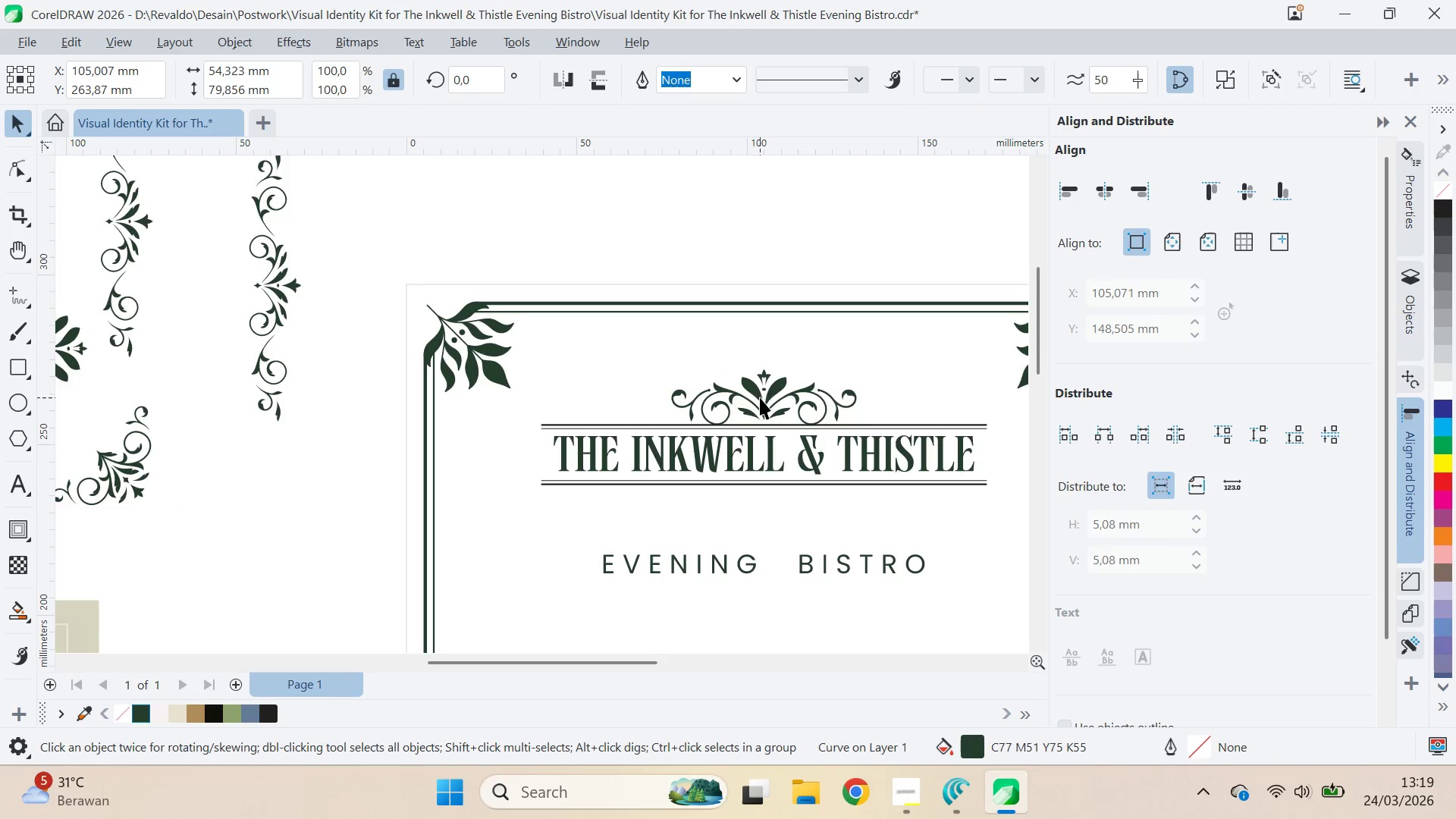 
left_click_drag(start_coordinate=[687, 278], to_coordinate=[409, 243])
 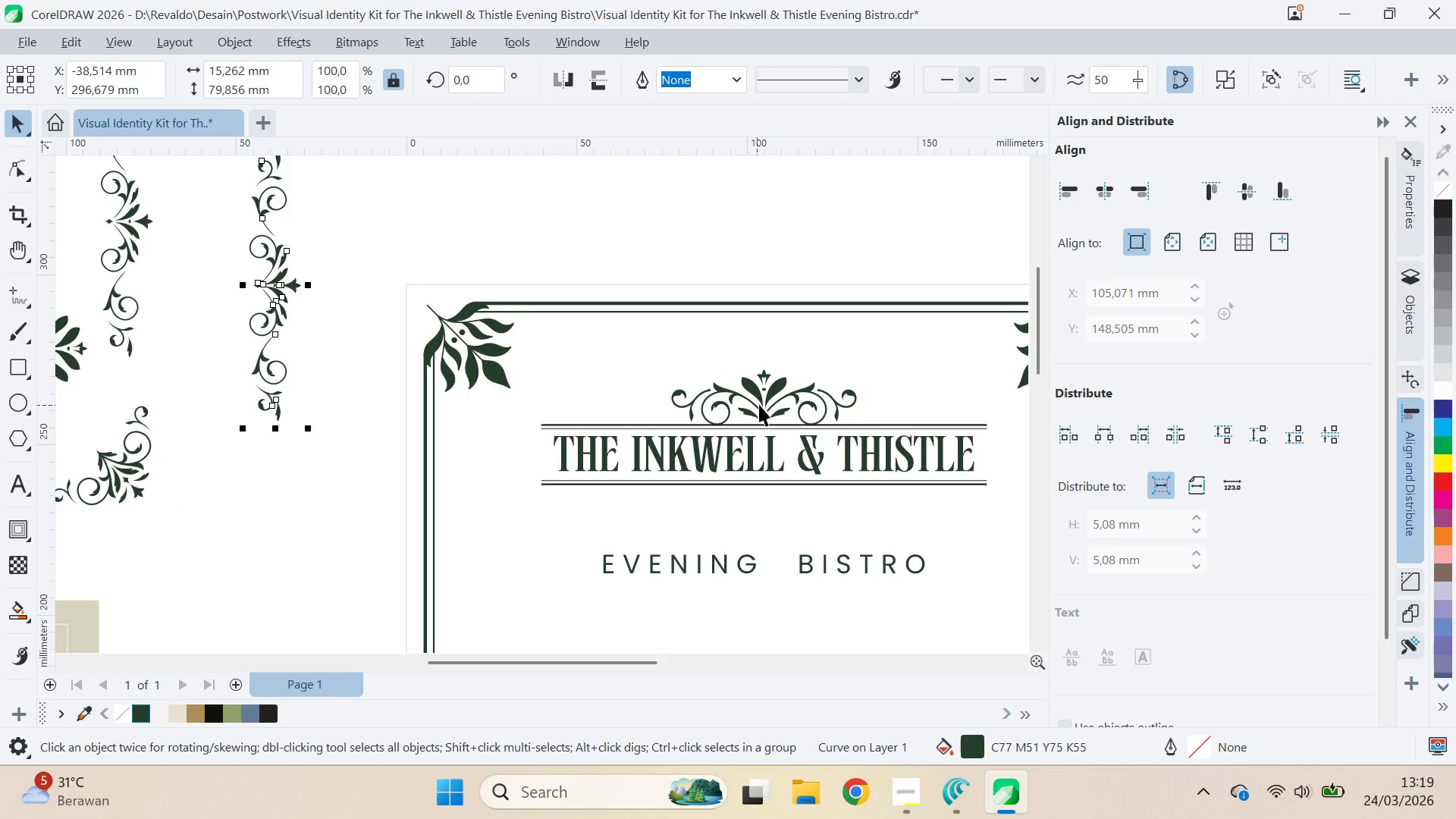 
left_click([760, 397])
 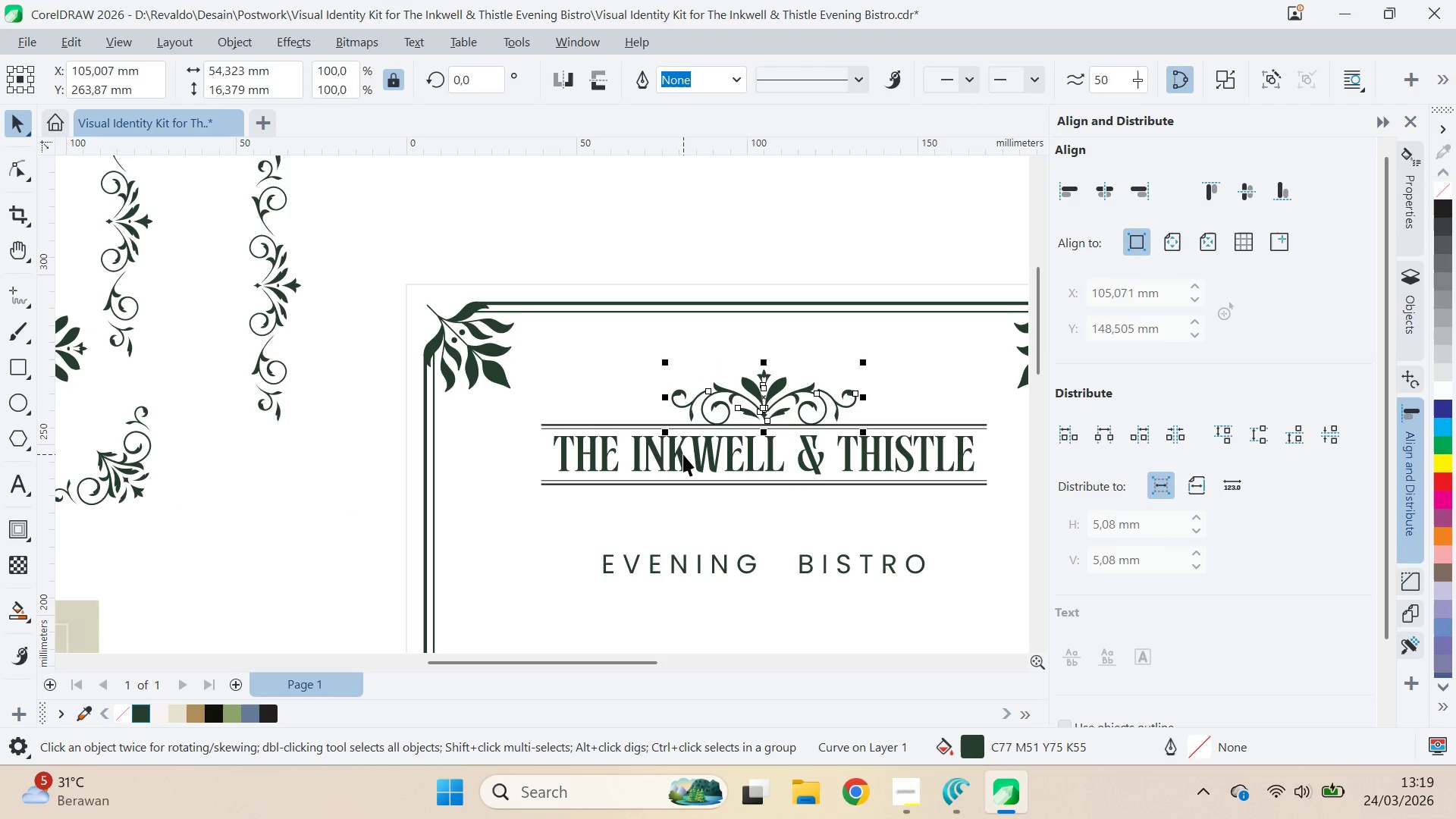 
key(Delete)
 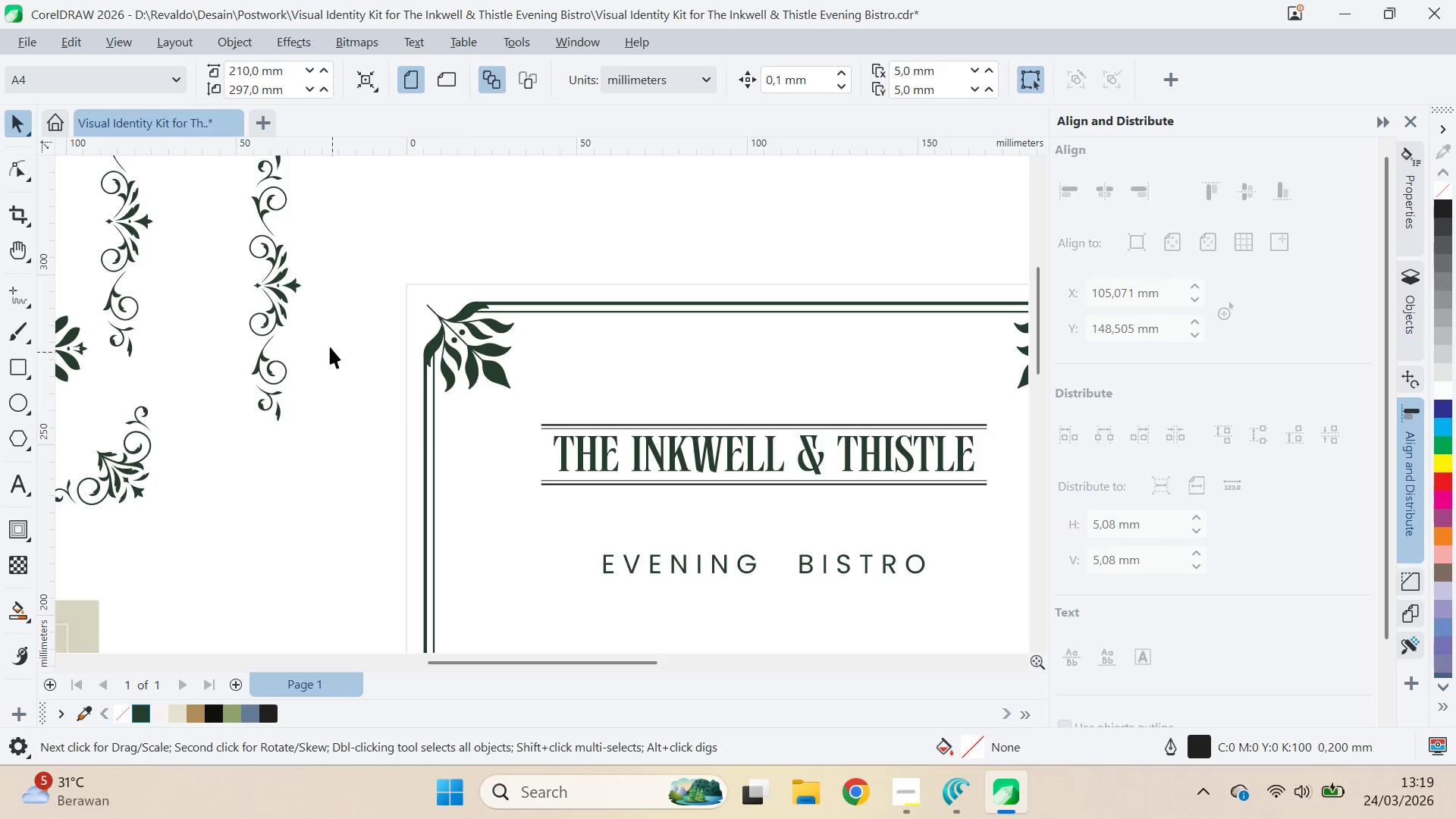 
left_click([278, 284])
 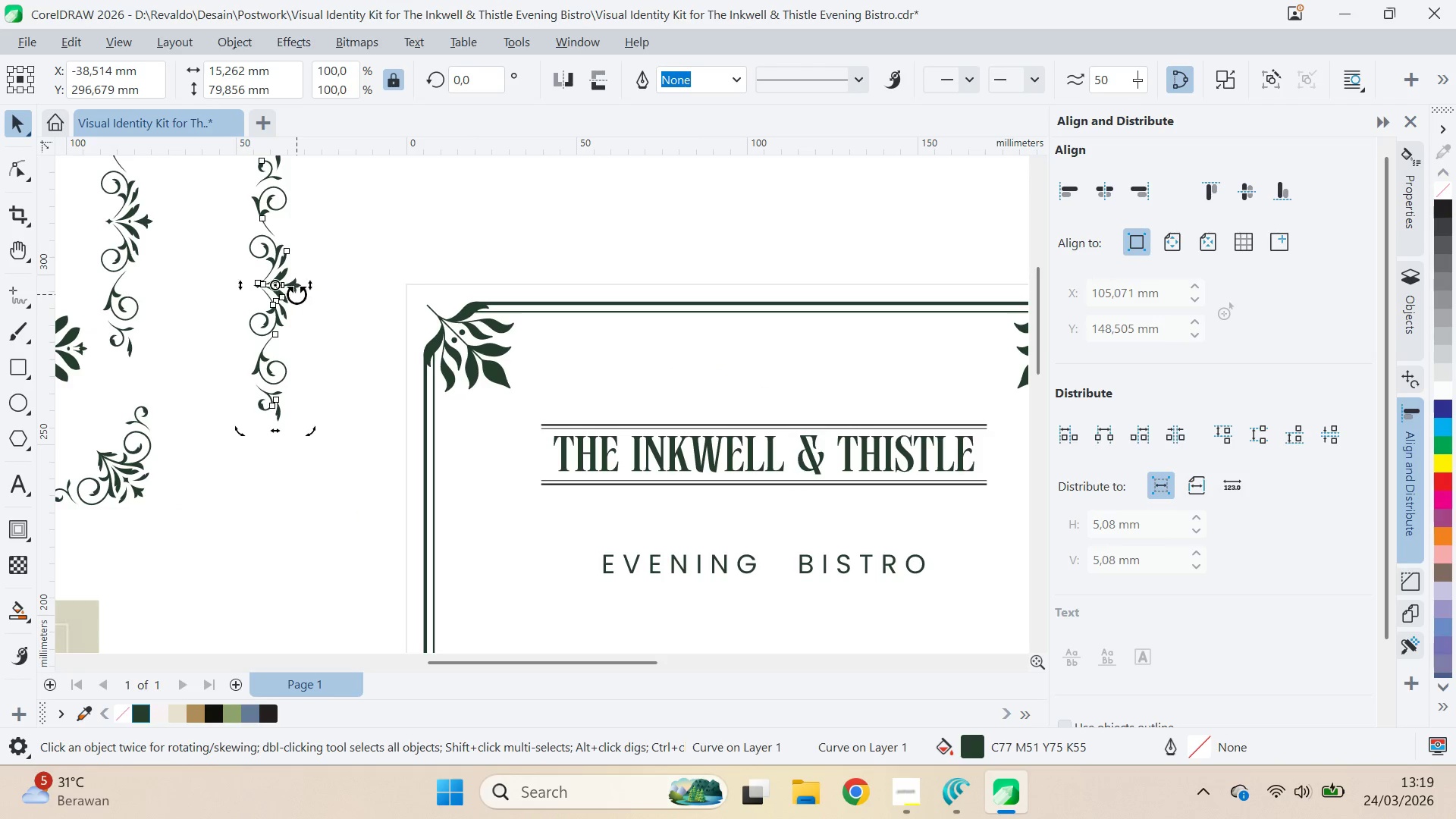 
hold_key(key=ControlLeft, duration=1.52)
left_click_drag(start_coordinate=[310, 435], to_coordinate=[429, 249])
 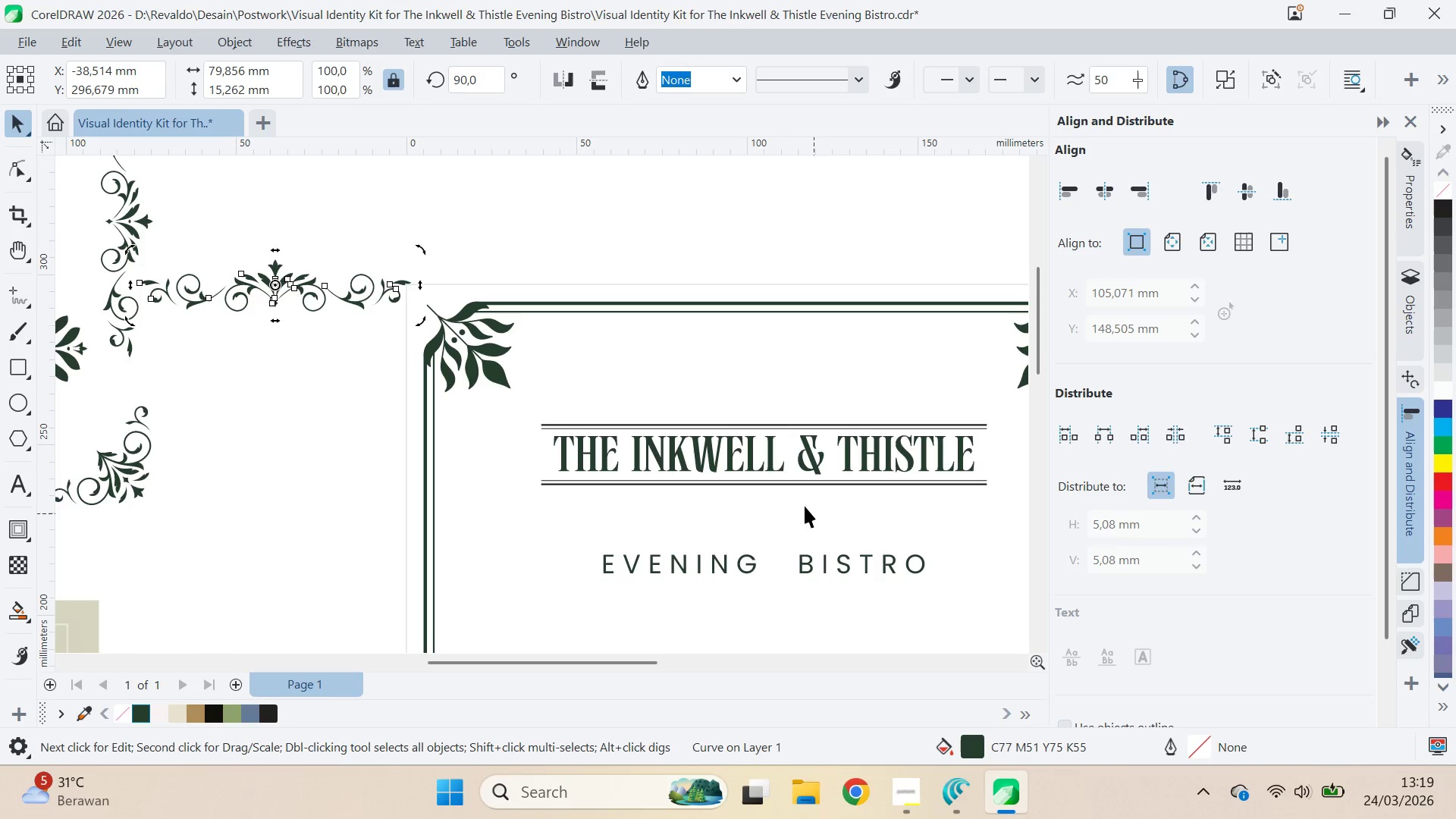 
key(Control+ControlLeft)
 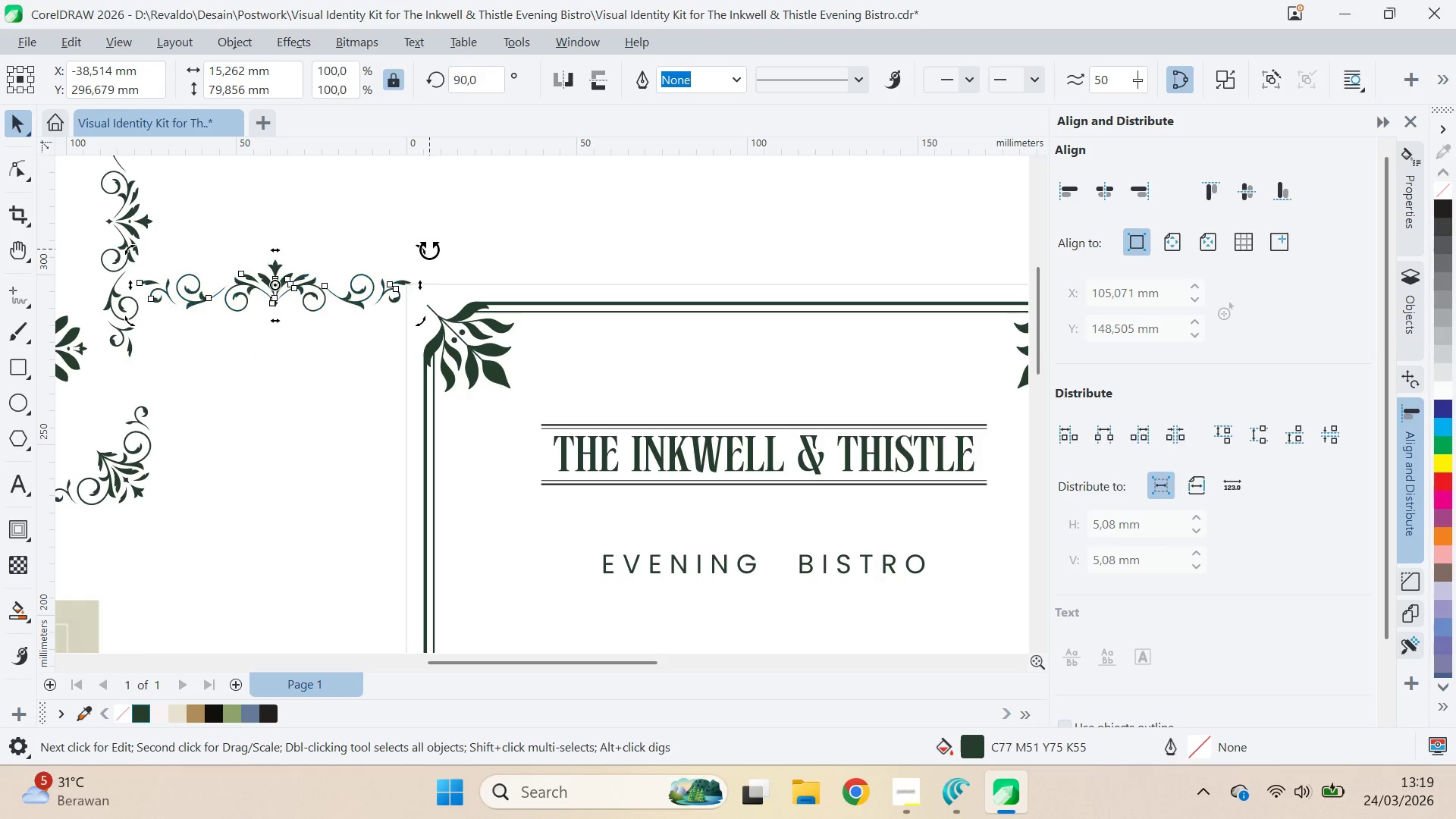 
key(Control+ControlLeft)
 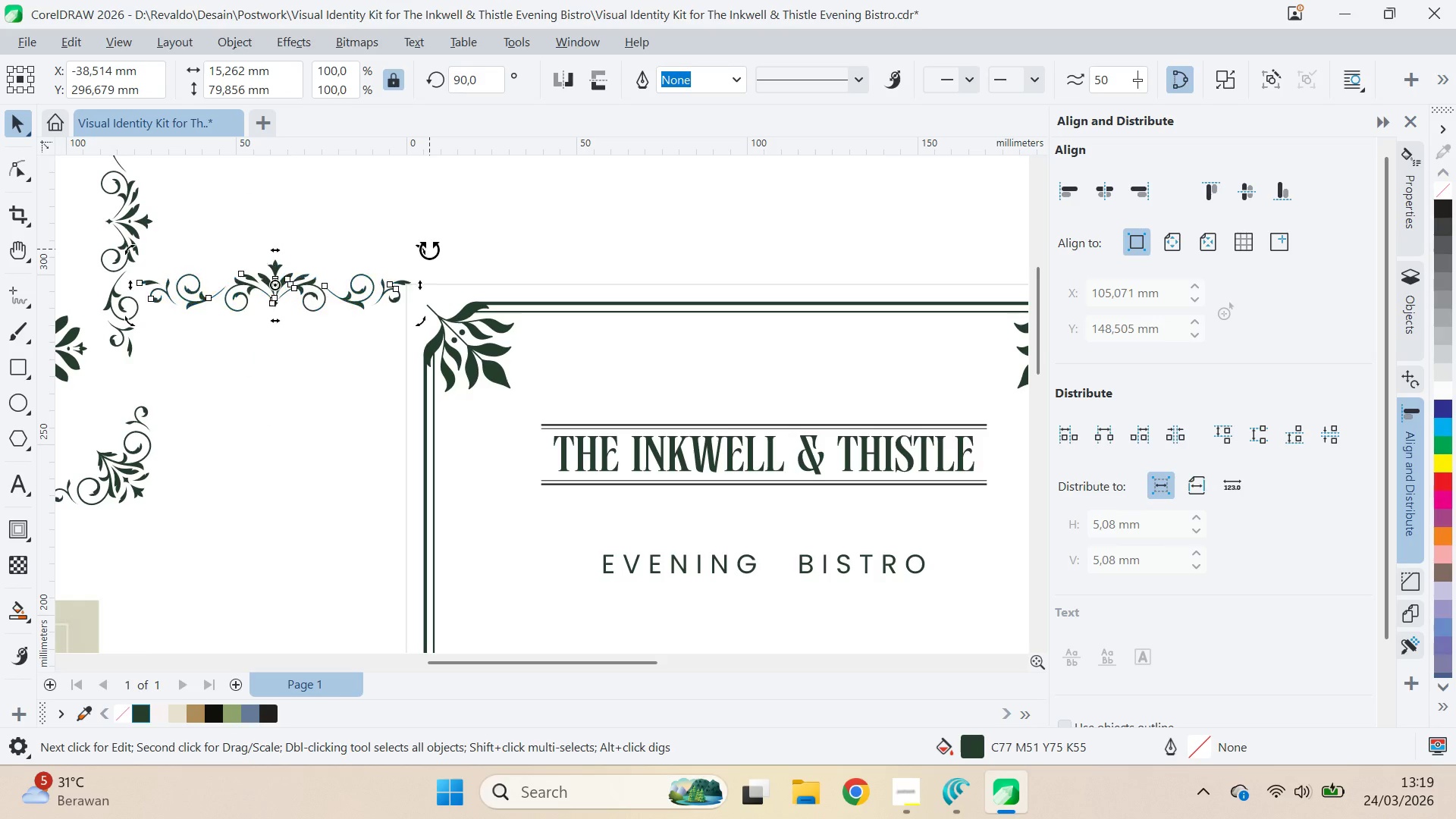 
key(Control+ControlLeft)
 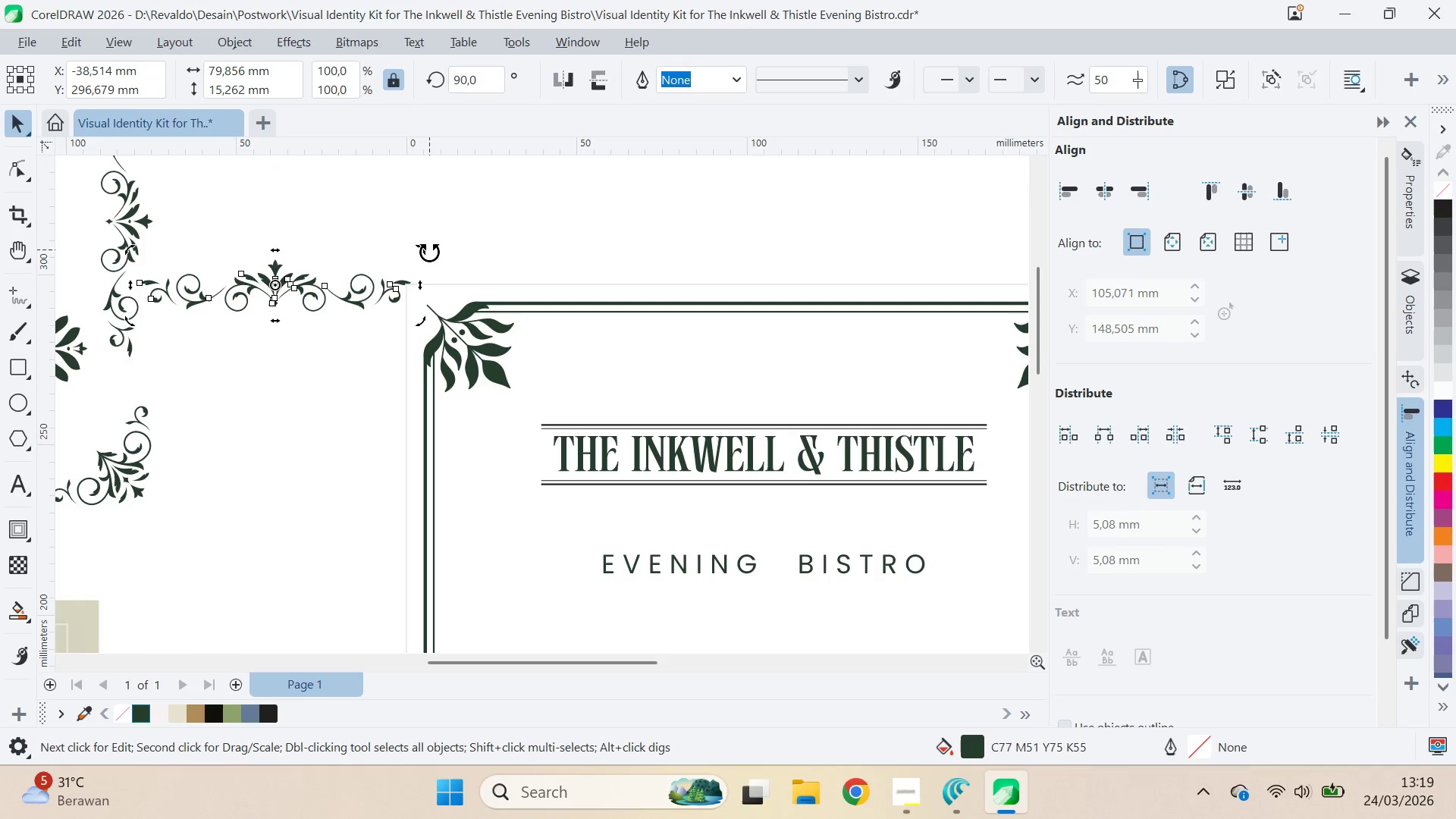 
key(Control+ControlLeft)
 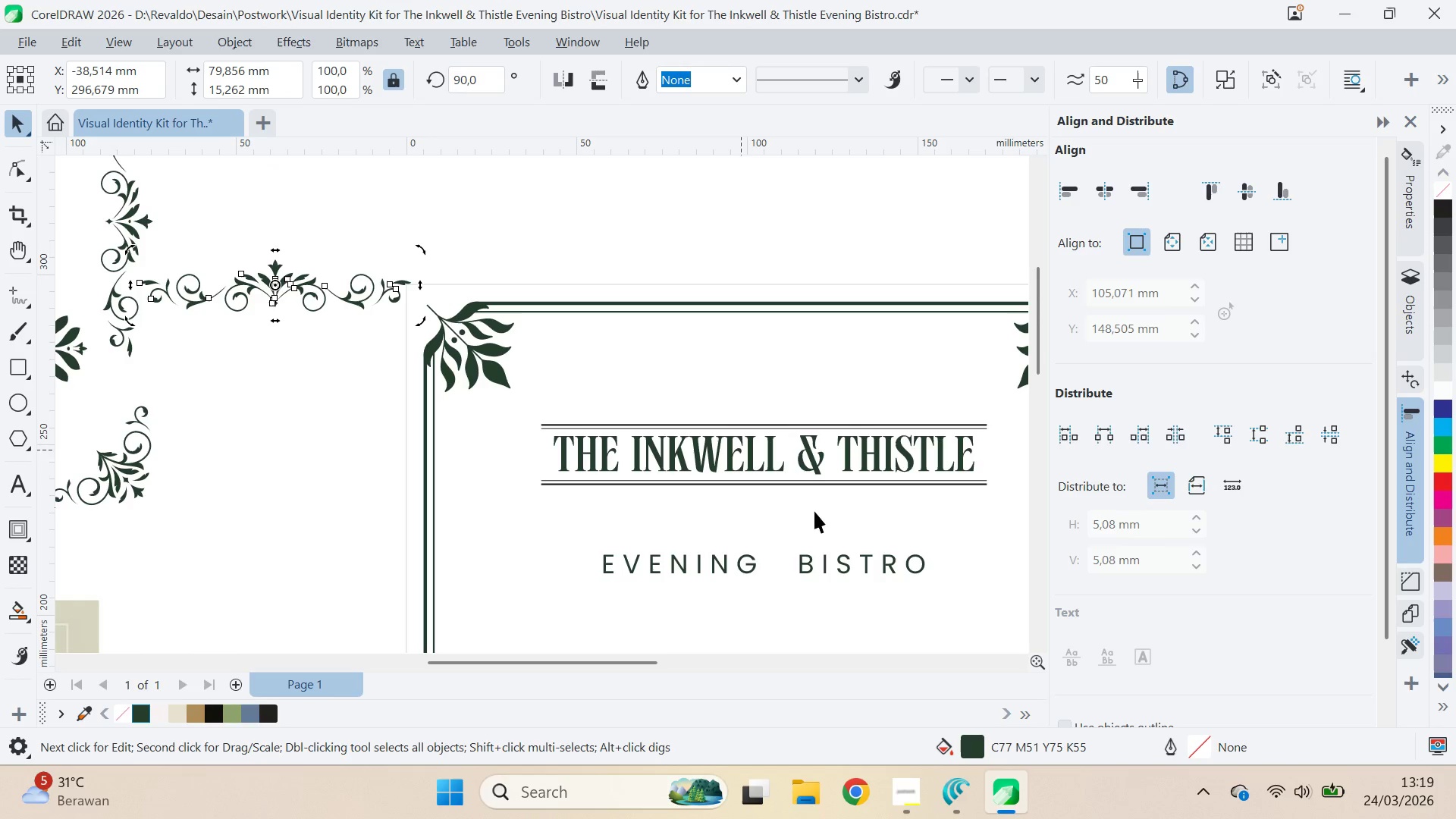 
hold_key(key=ShiftLeft, duration=0.88)
 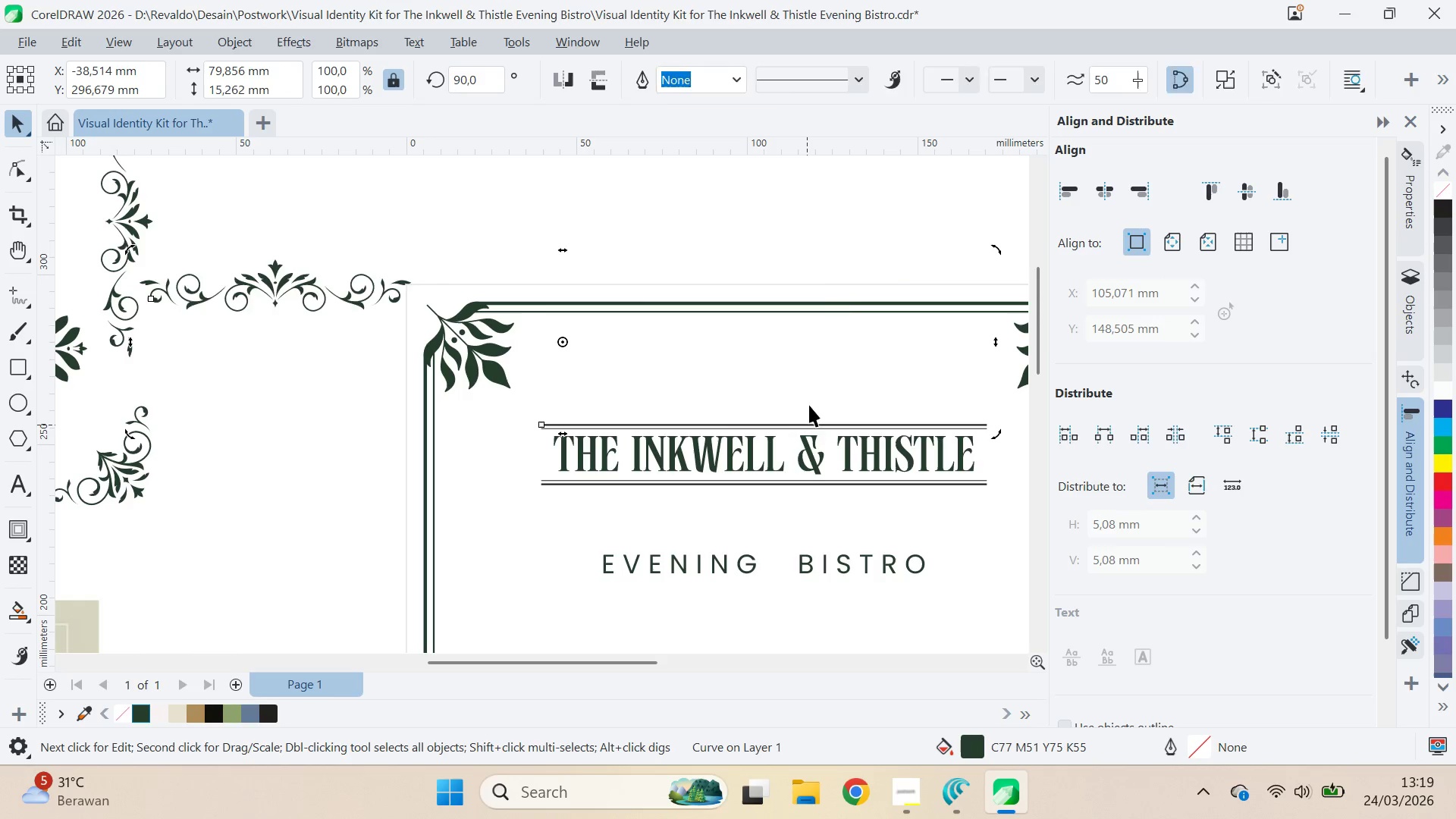 
key(C)
 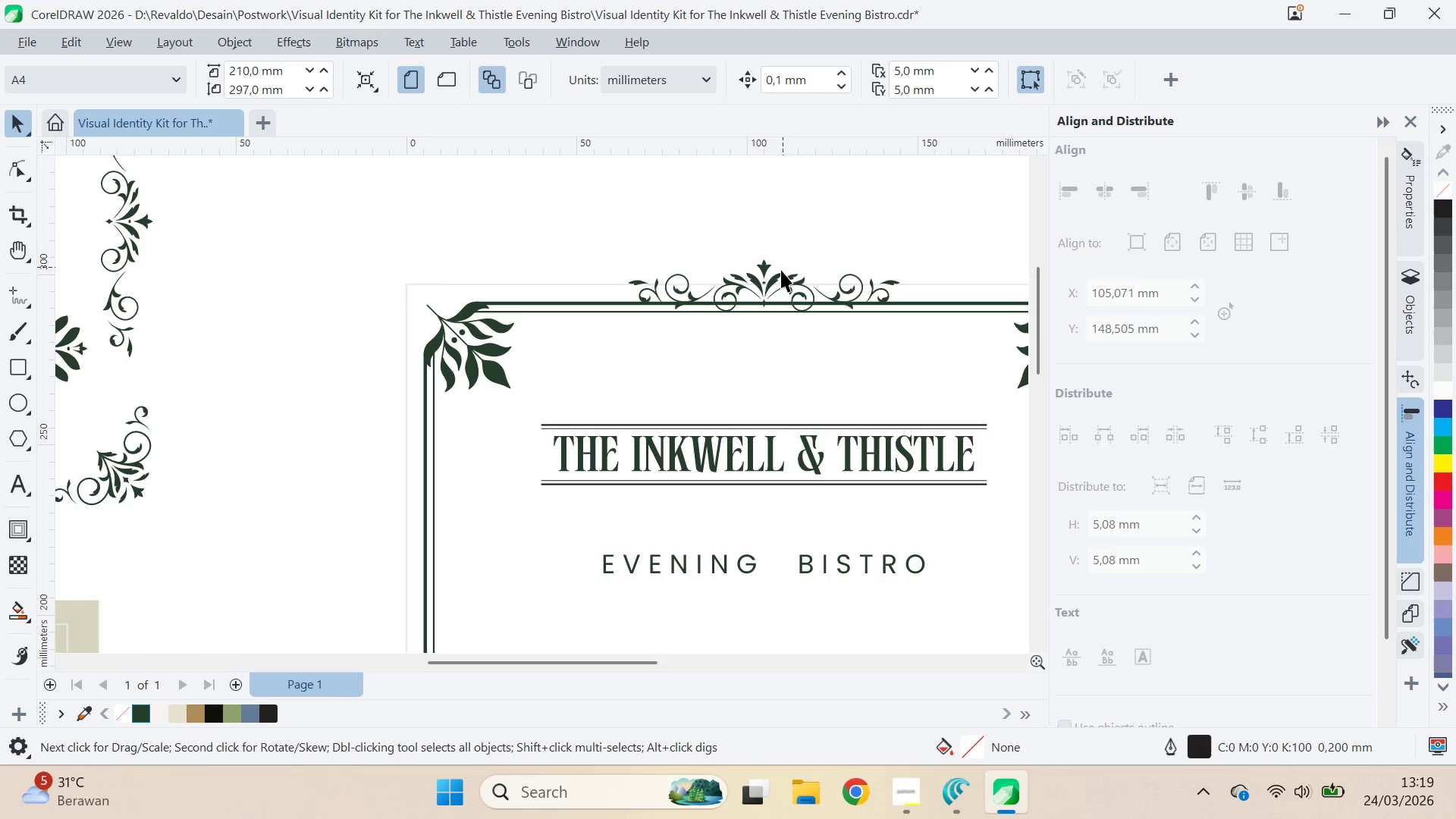 
left_click([772, 282])
 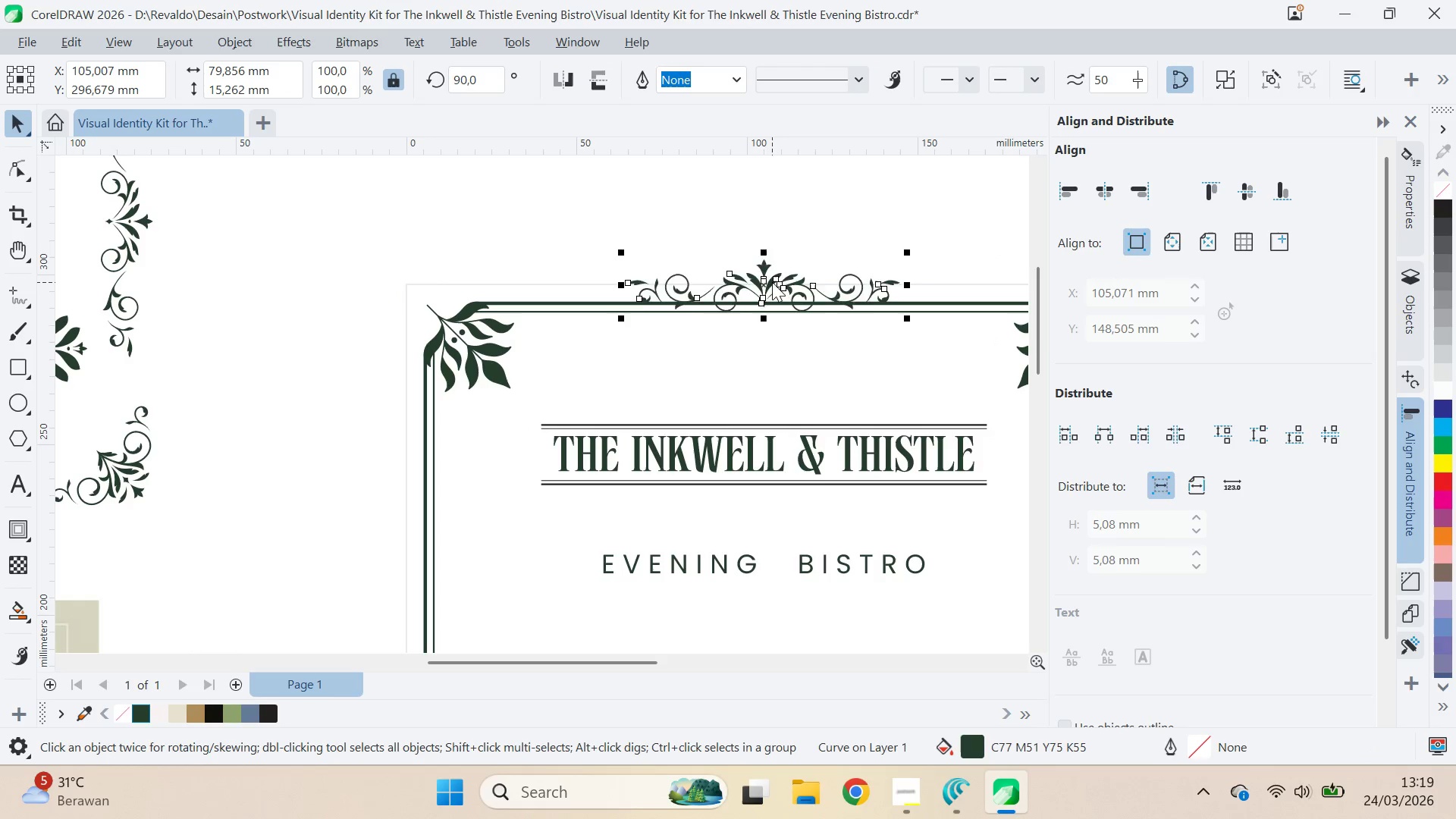 
left_click_drag(start_coordinate=[772, 282], to_coordinate=[772, 336])
 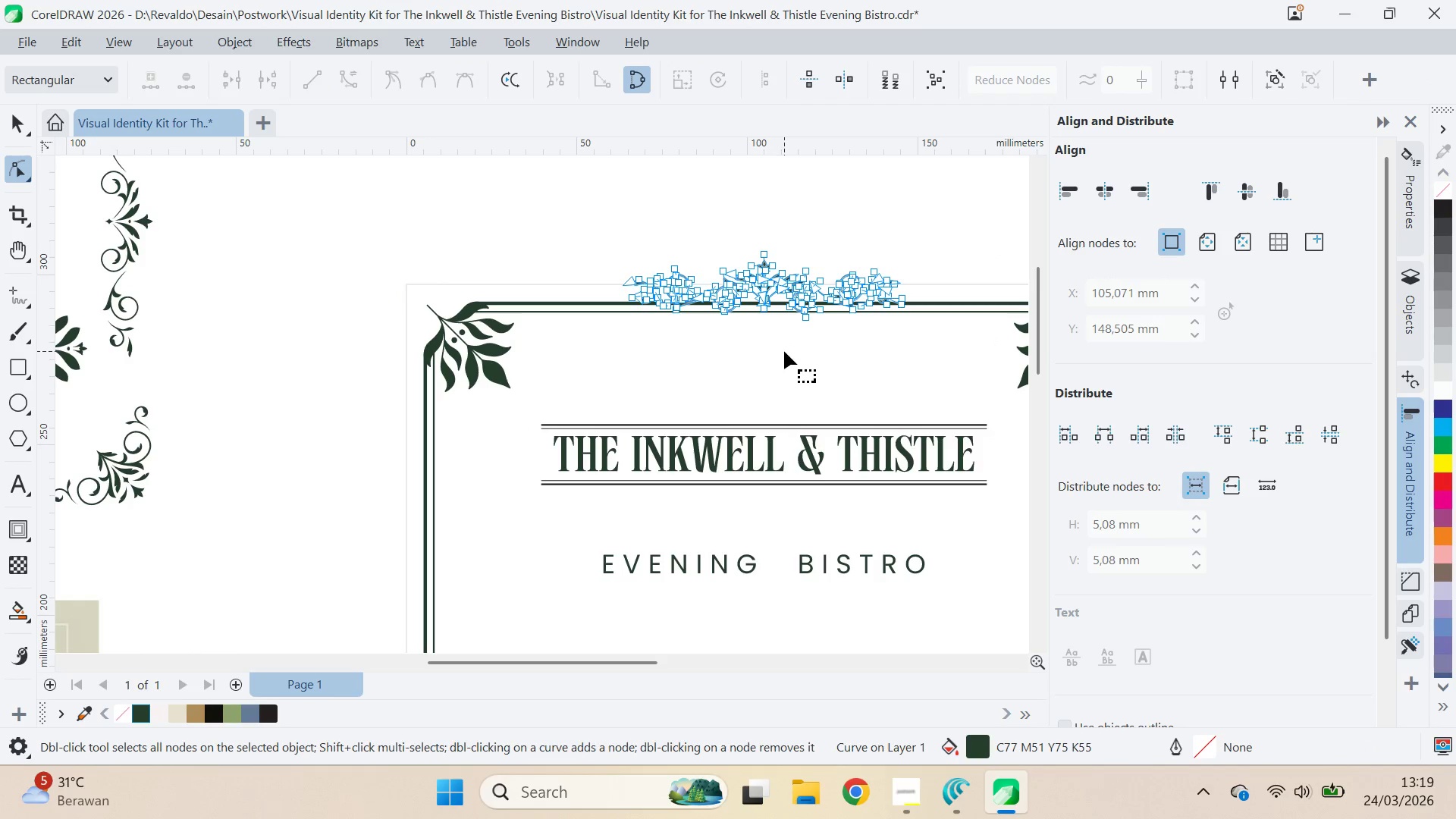 
hold_key(key=ShiftLeft, duration=0.53)
 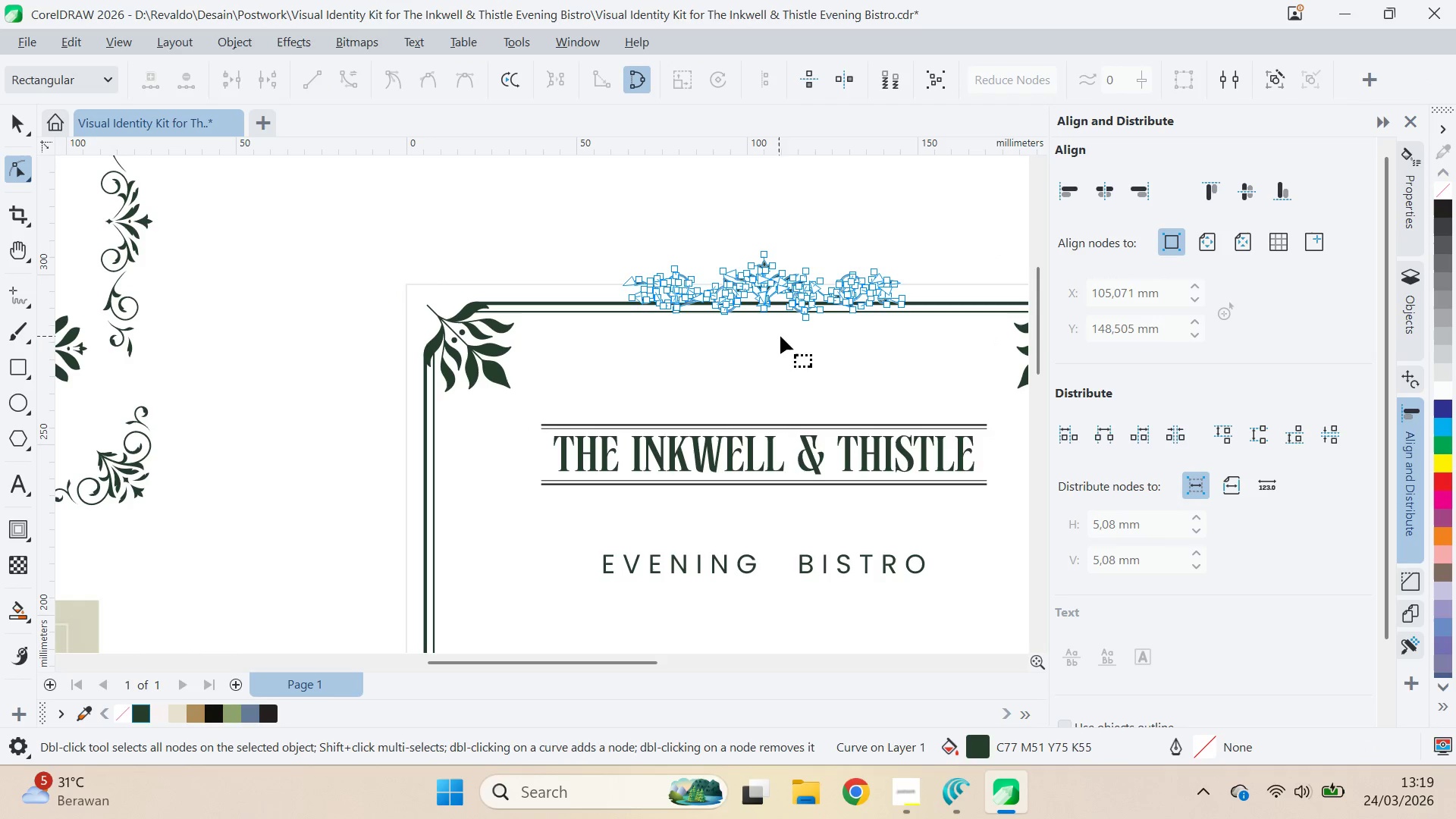 
key(Control+ControlLeft)
 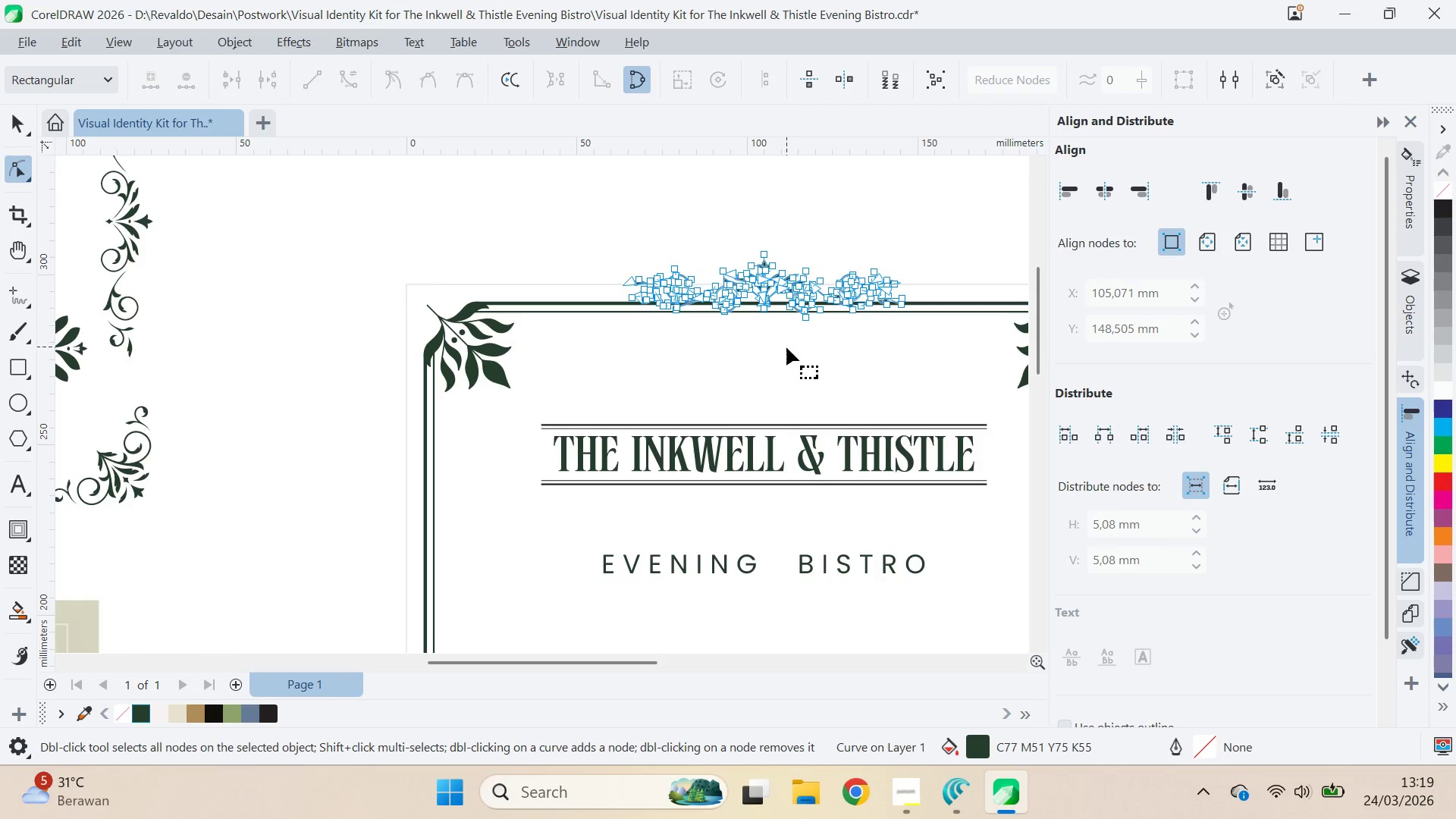 
type(vqv)
 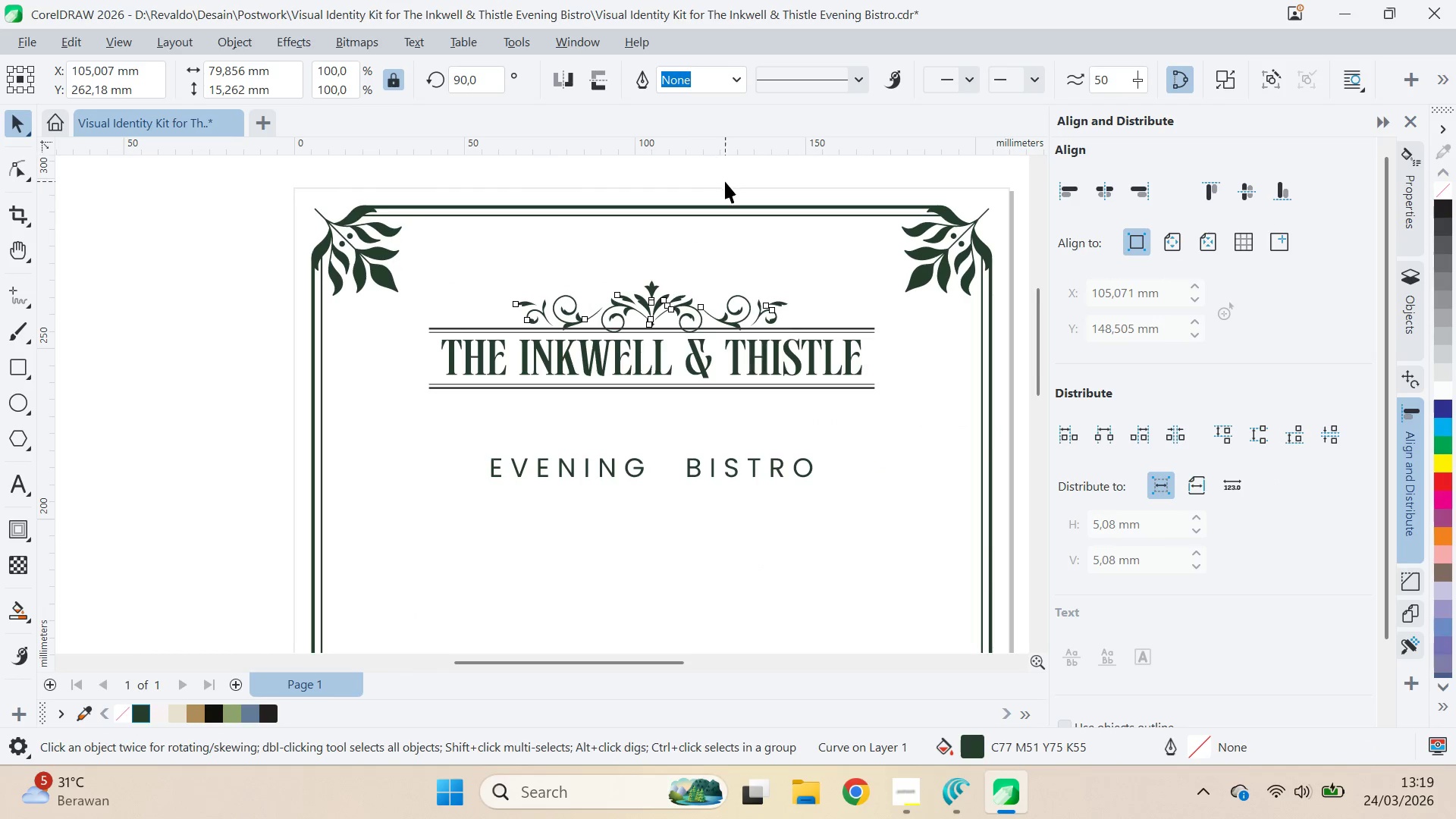 
left_click_drag(start_coordinate=[764, 308], to_coordinate=[764, 424])
 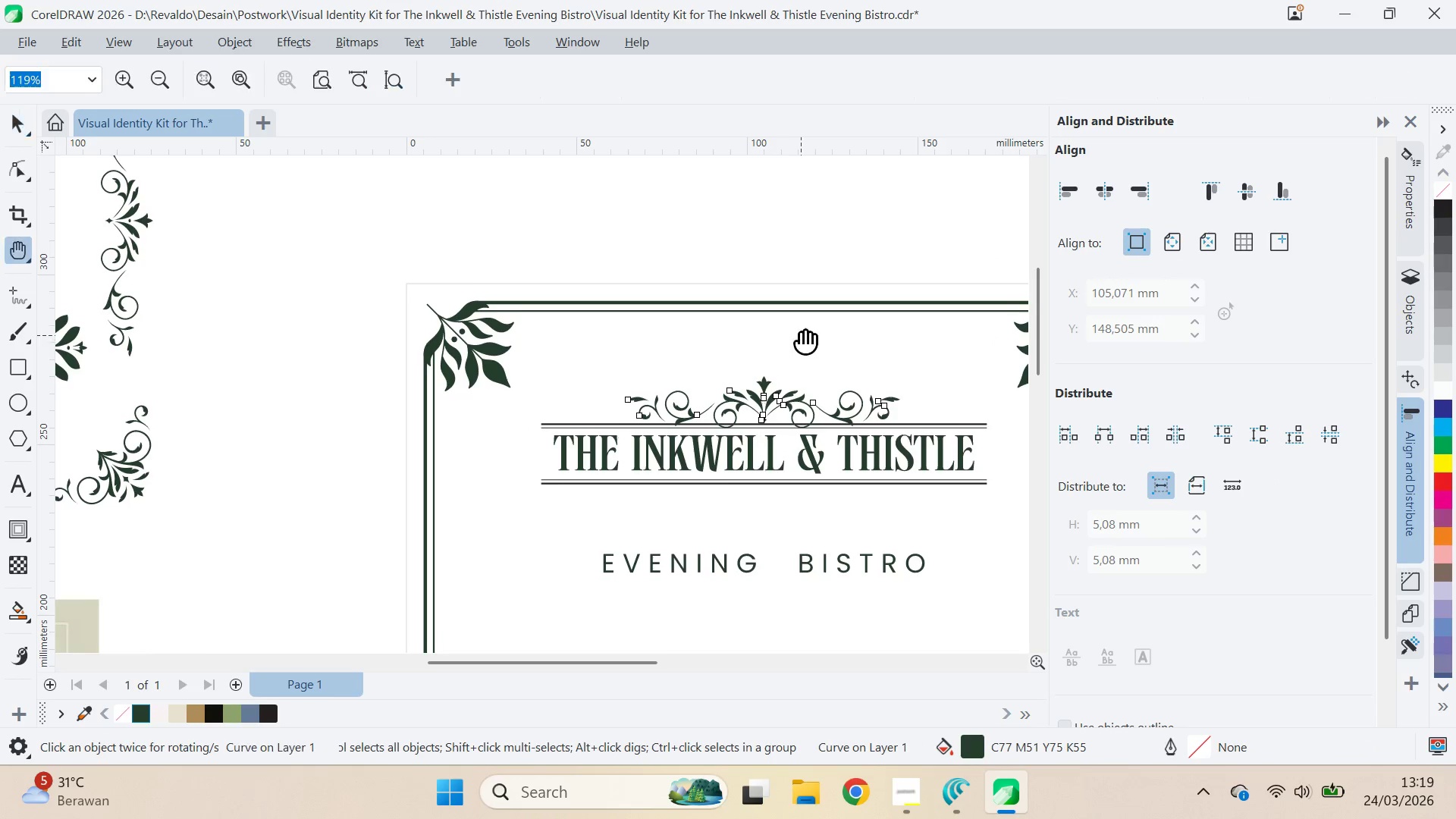 
left_click_drag(start_coordinate=[801, 334], to_coordinate=[689, 238])
 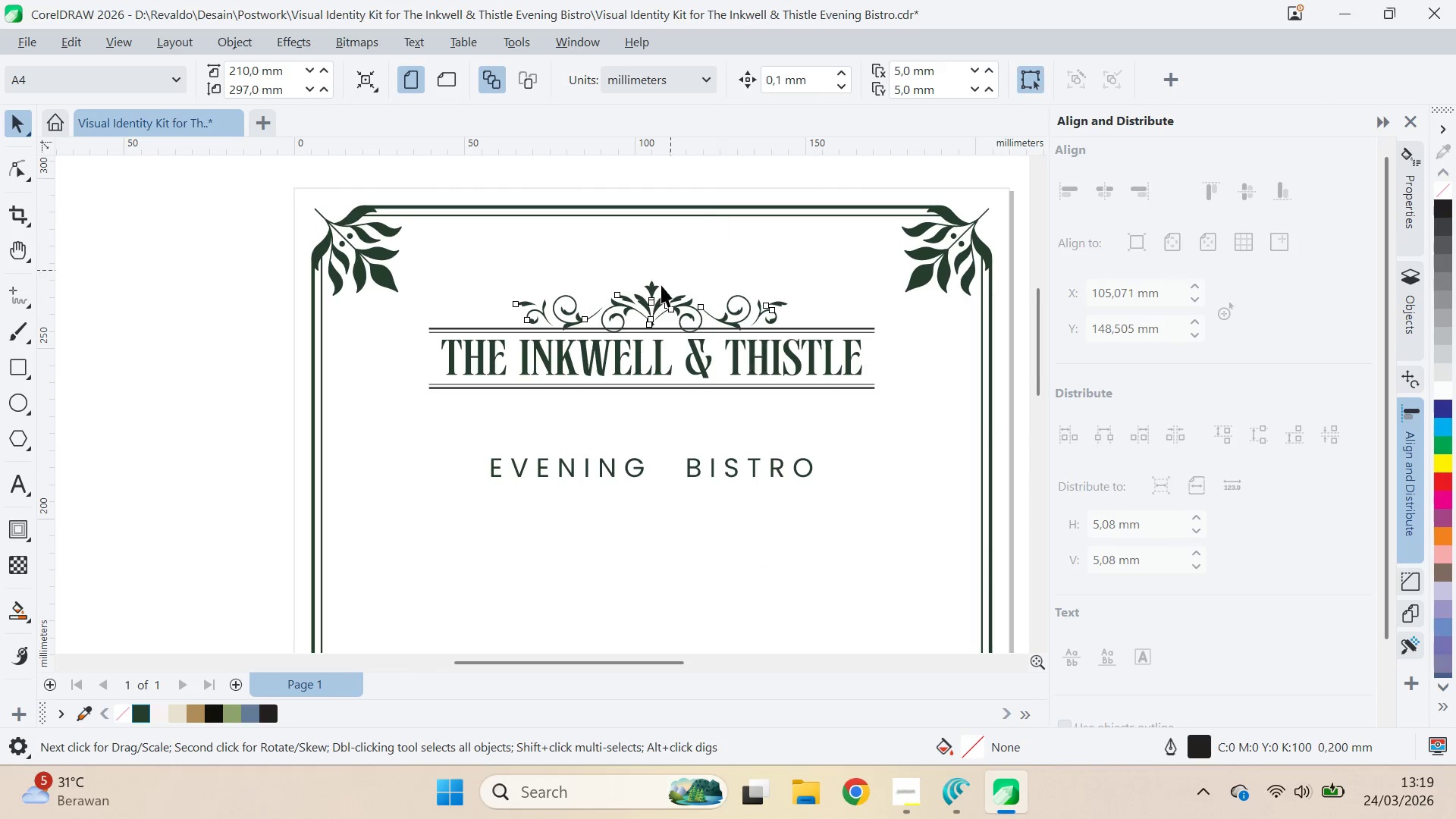 
scroll: coordinate [707, 343], scroll_direction: up, amount: 7.0
 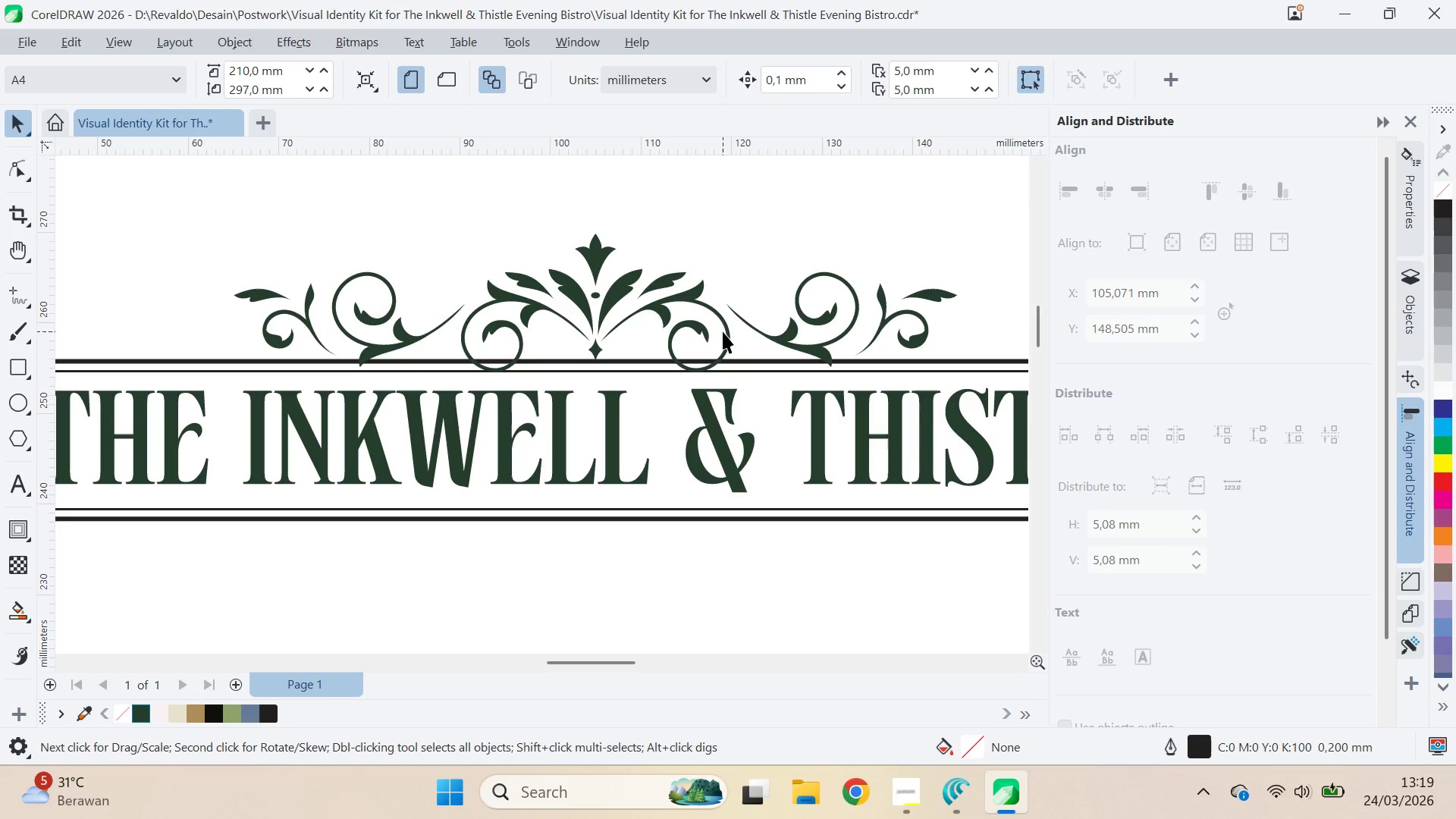 
left_click_drag(start_coordinate=[728, 322], to_coordinate=[705, 273])
 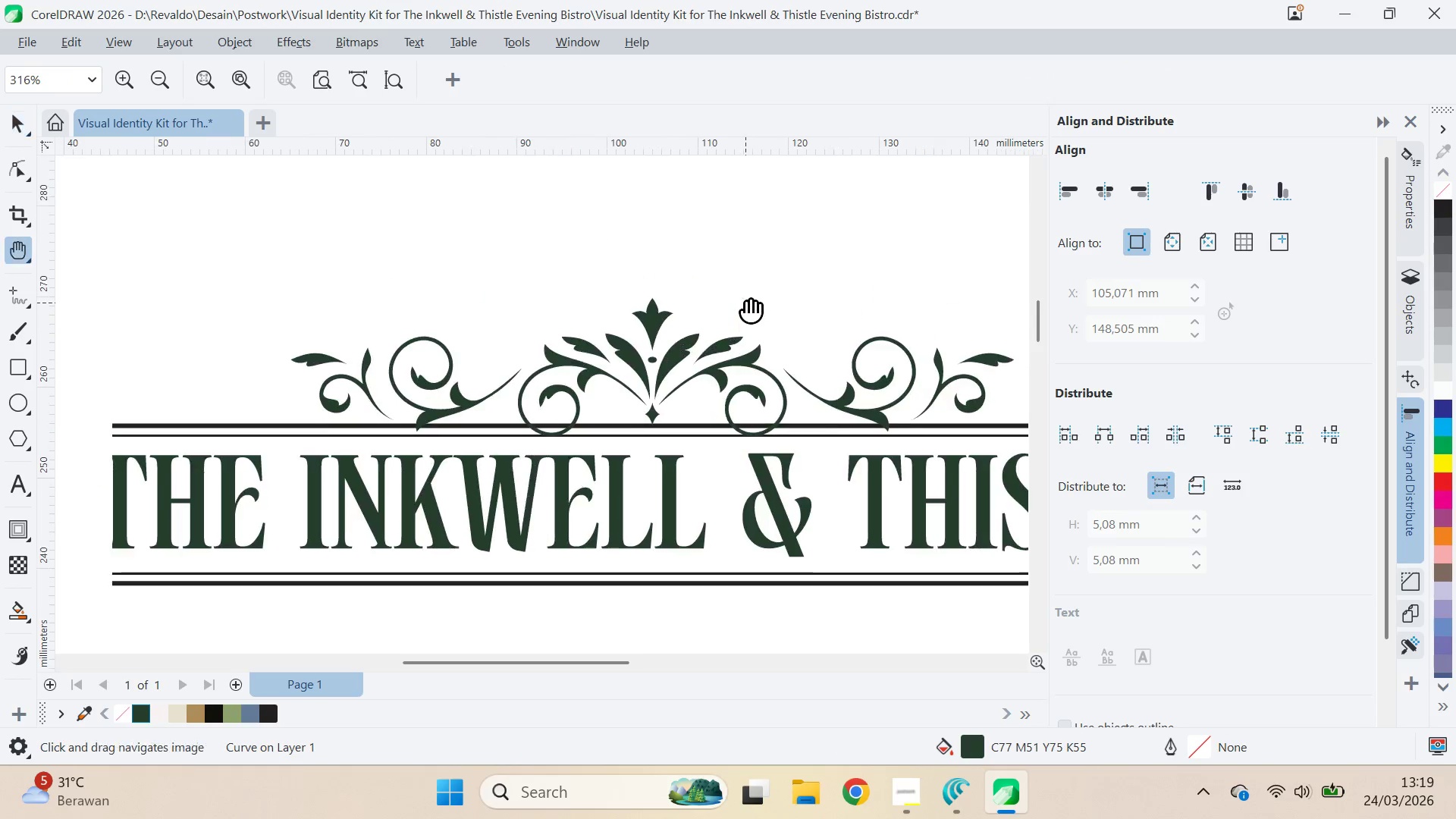 
hold_key(key=ShiftLeft, duration=0.61)
 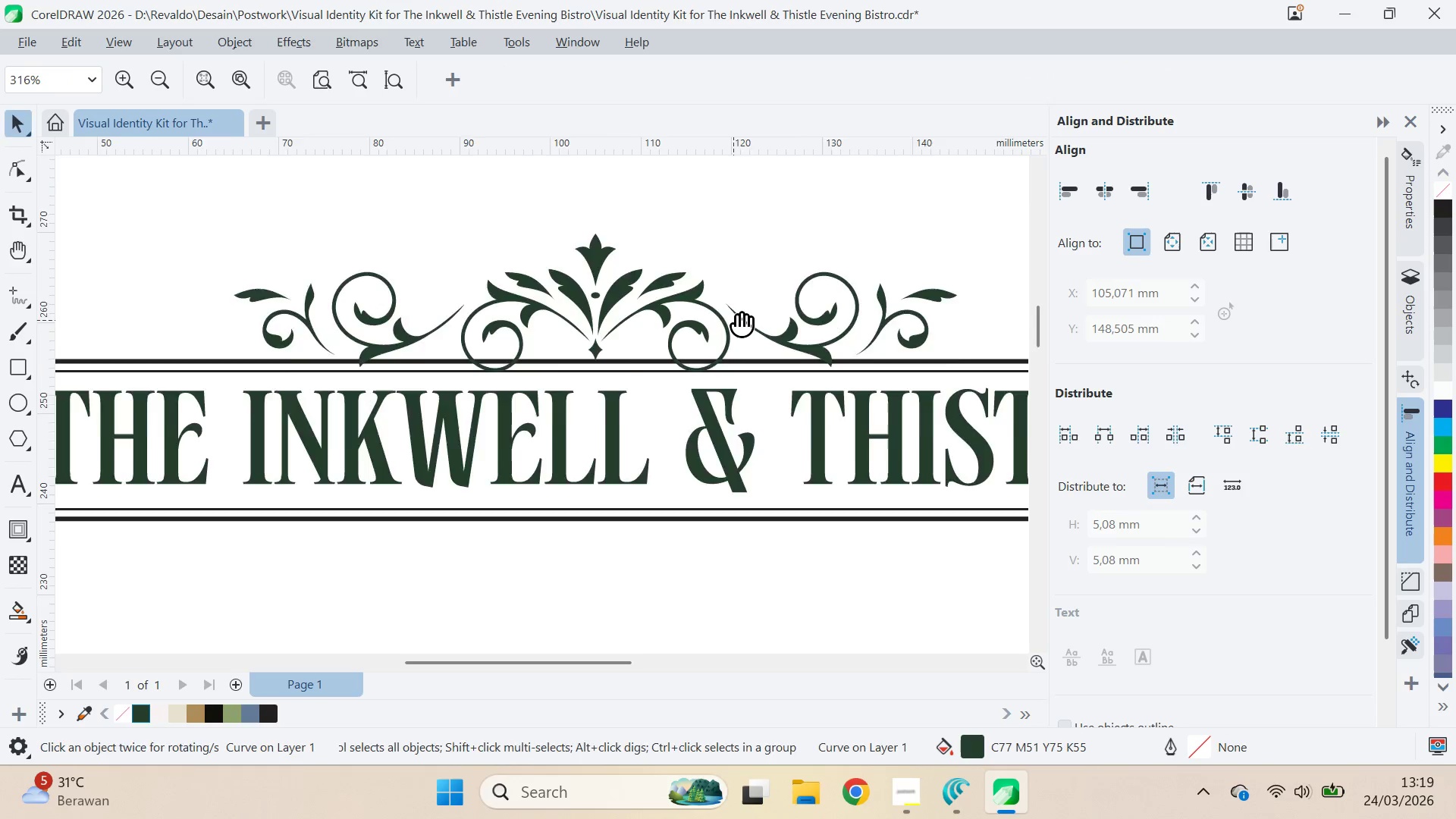 
type(qv)
 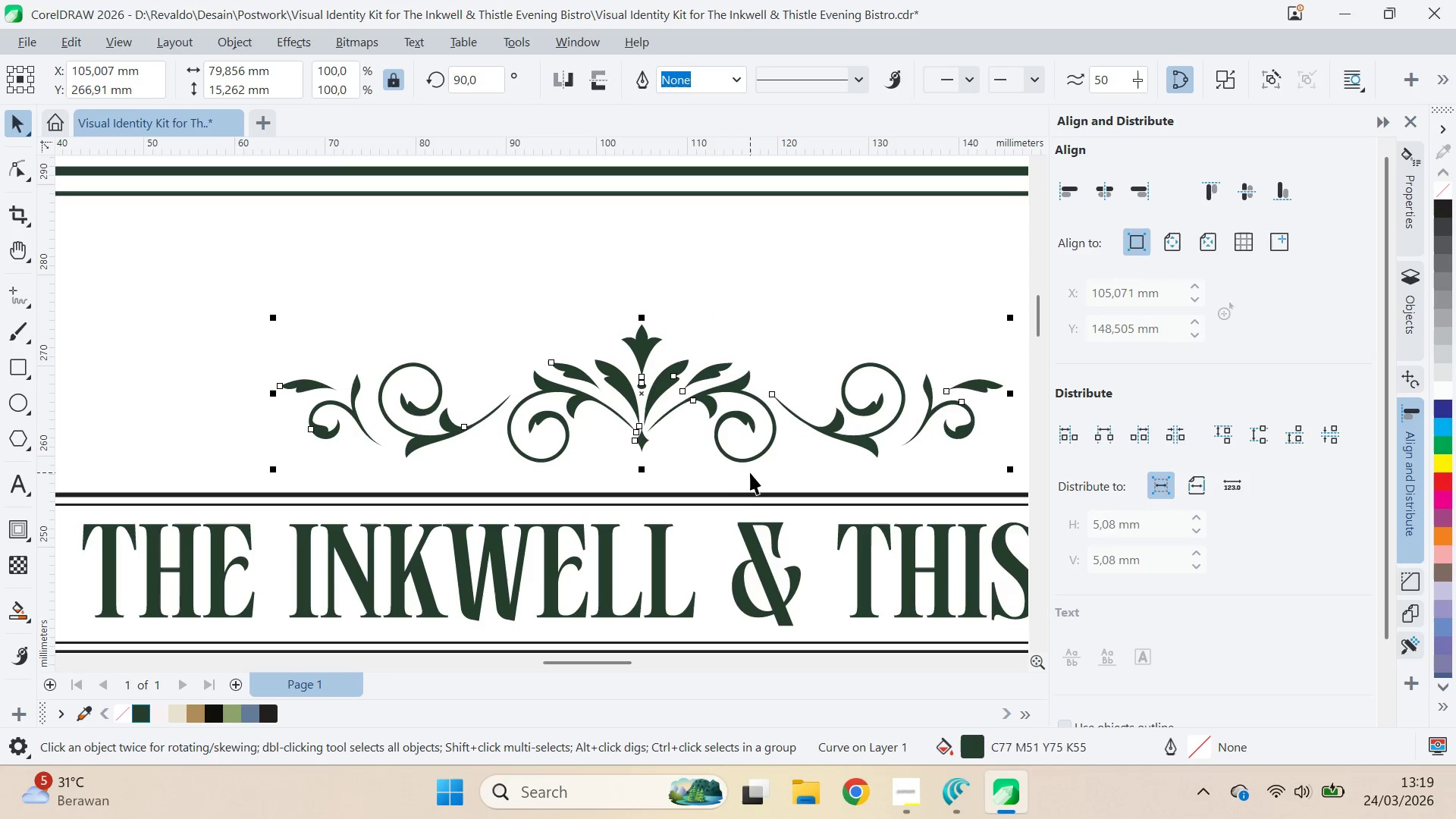 
left_click_drag(start_coordinate=[746, 303], to_coordinate=[735, 372])
 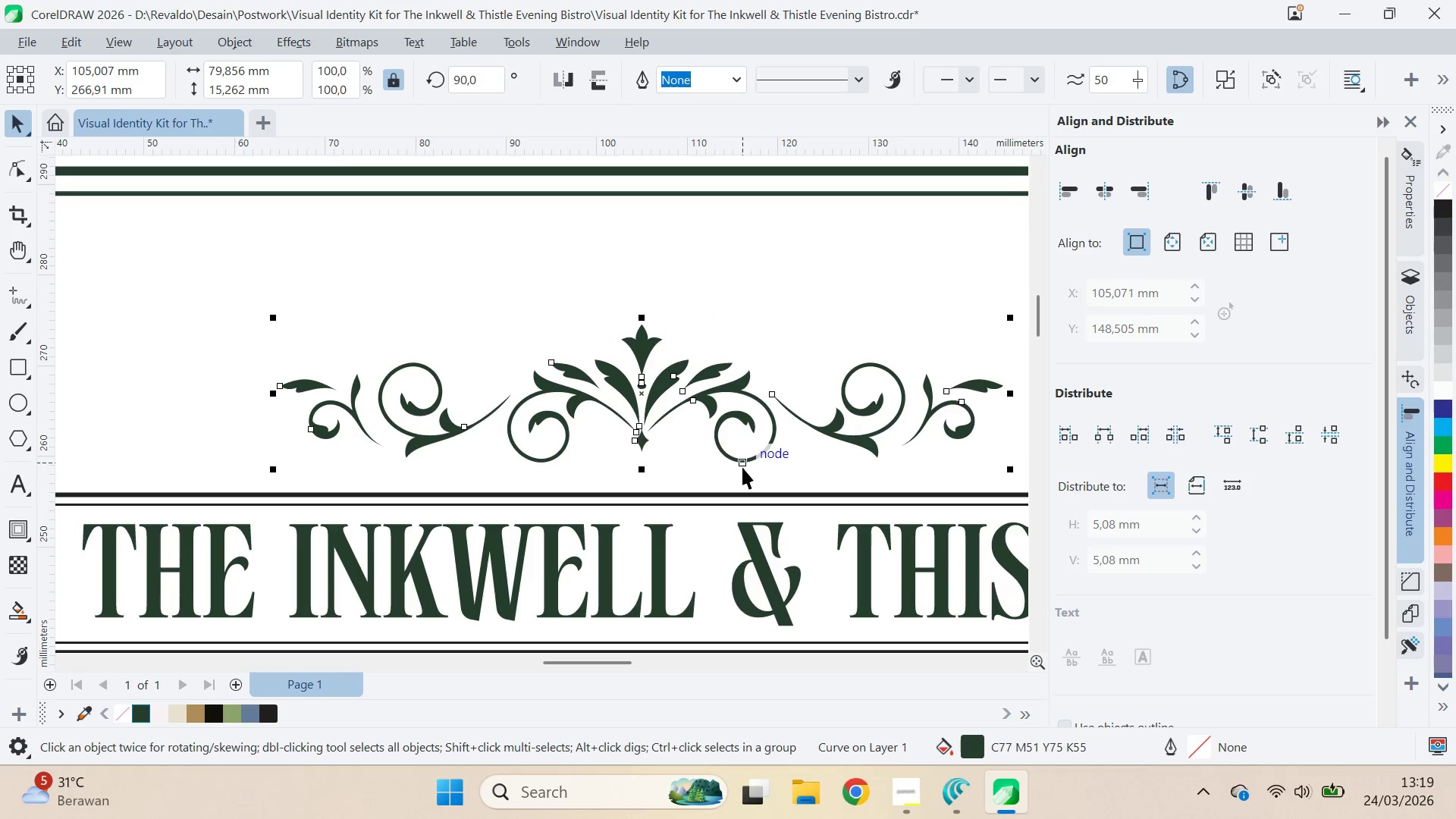 
left_click_drag(start_coordinate=[743, 467], to_coordinate=[743, 493])
 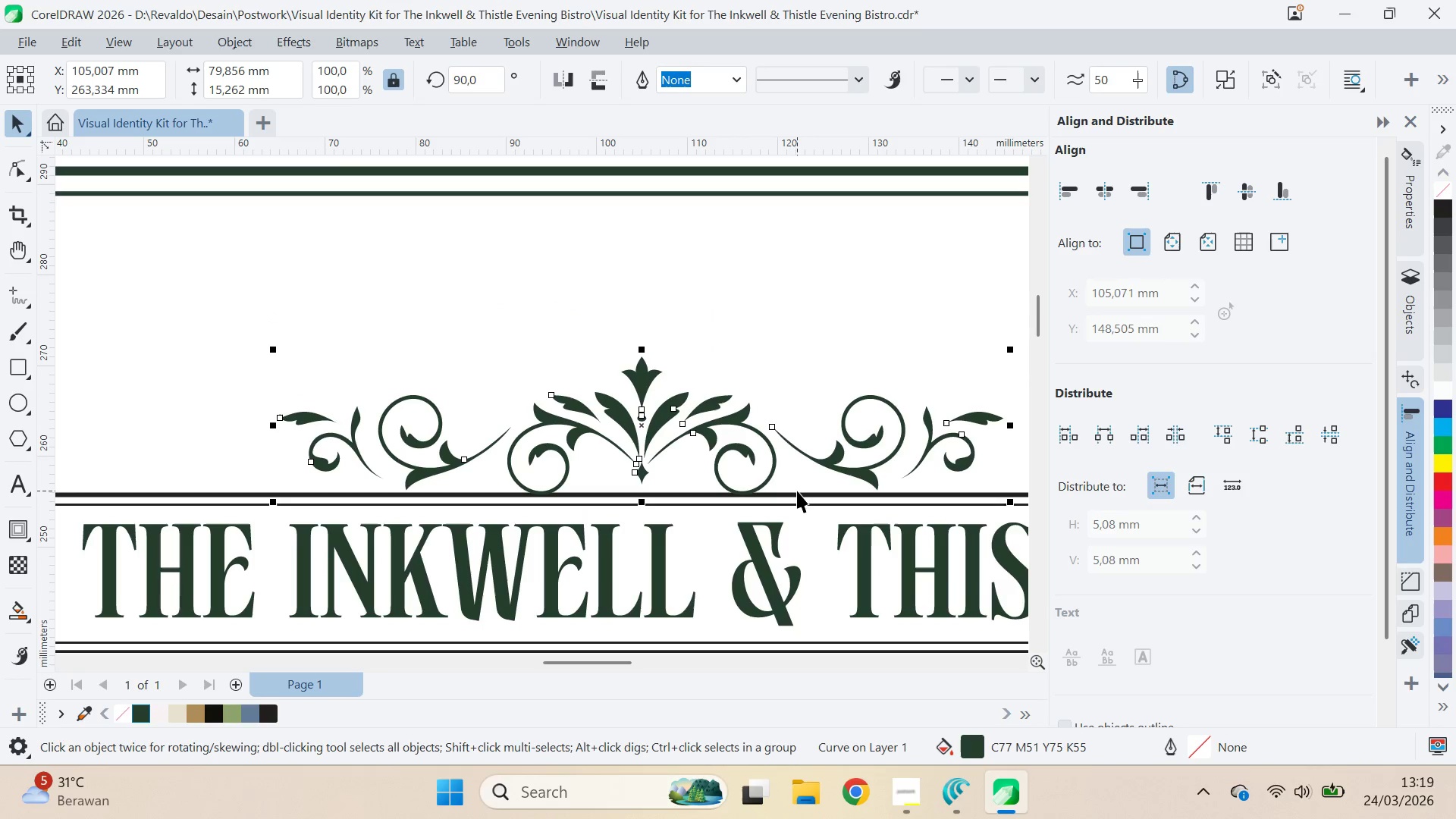 
hold_key(key=ShiftLeft, duration=1.5)
 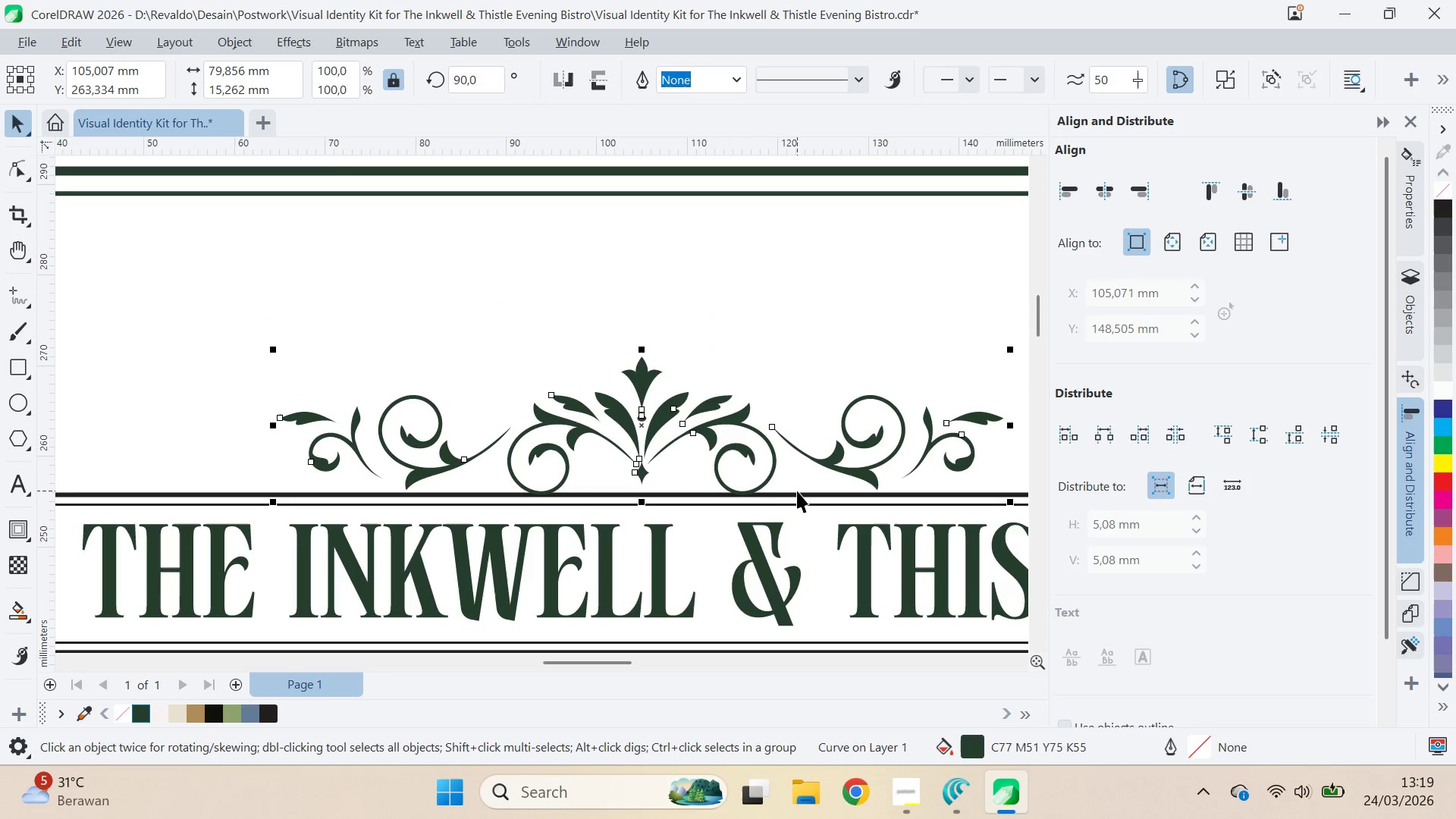 
key(Shift+ShiftLeft)
 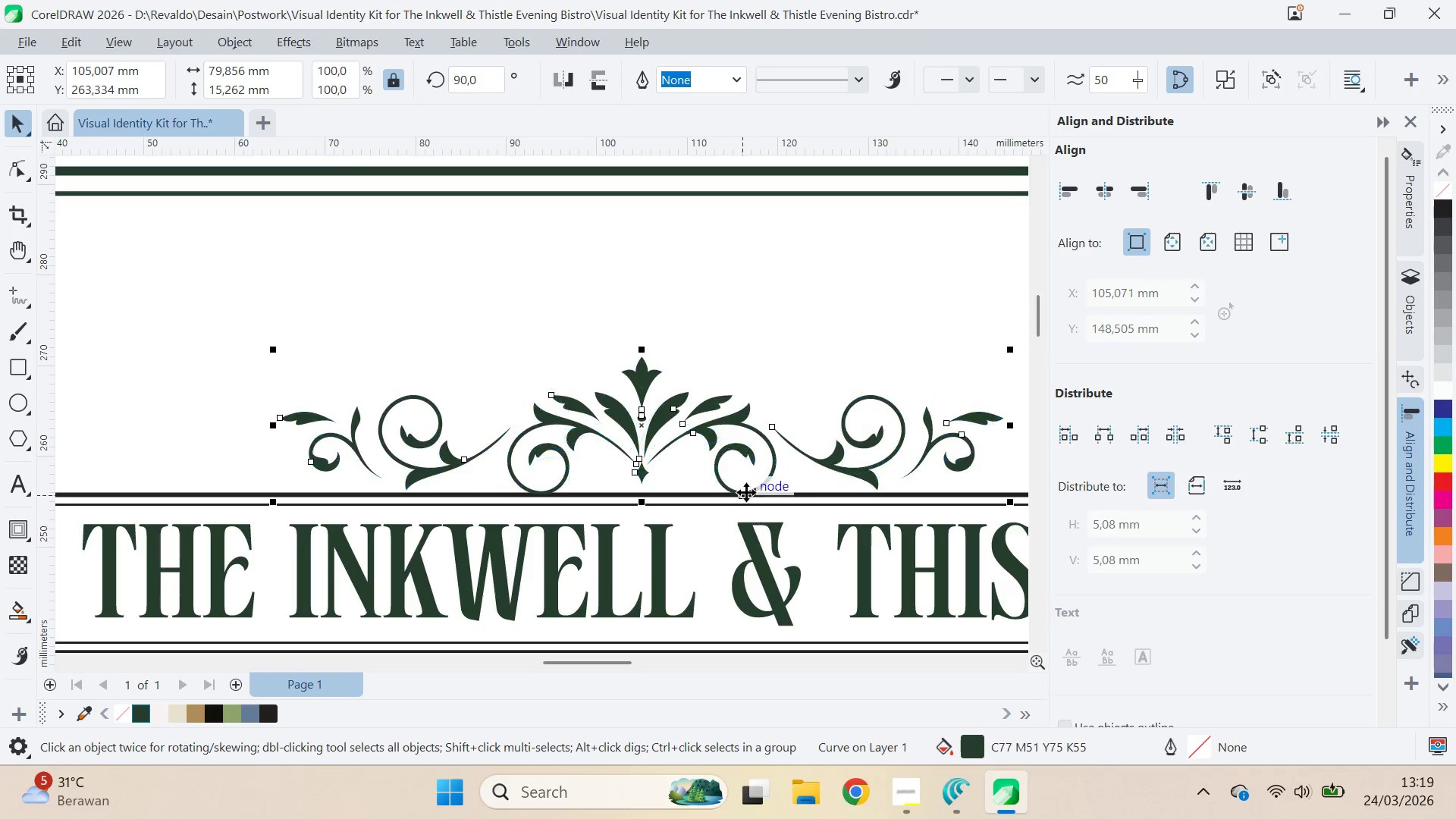 
key(Shift+ShiftLeft)
 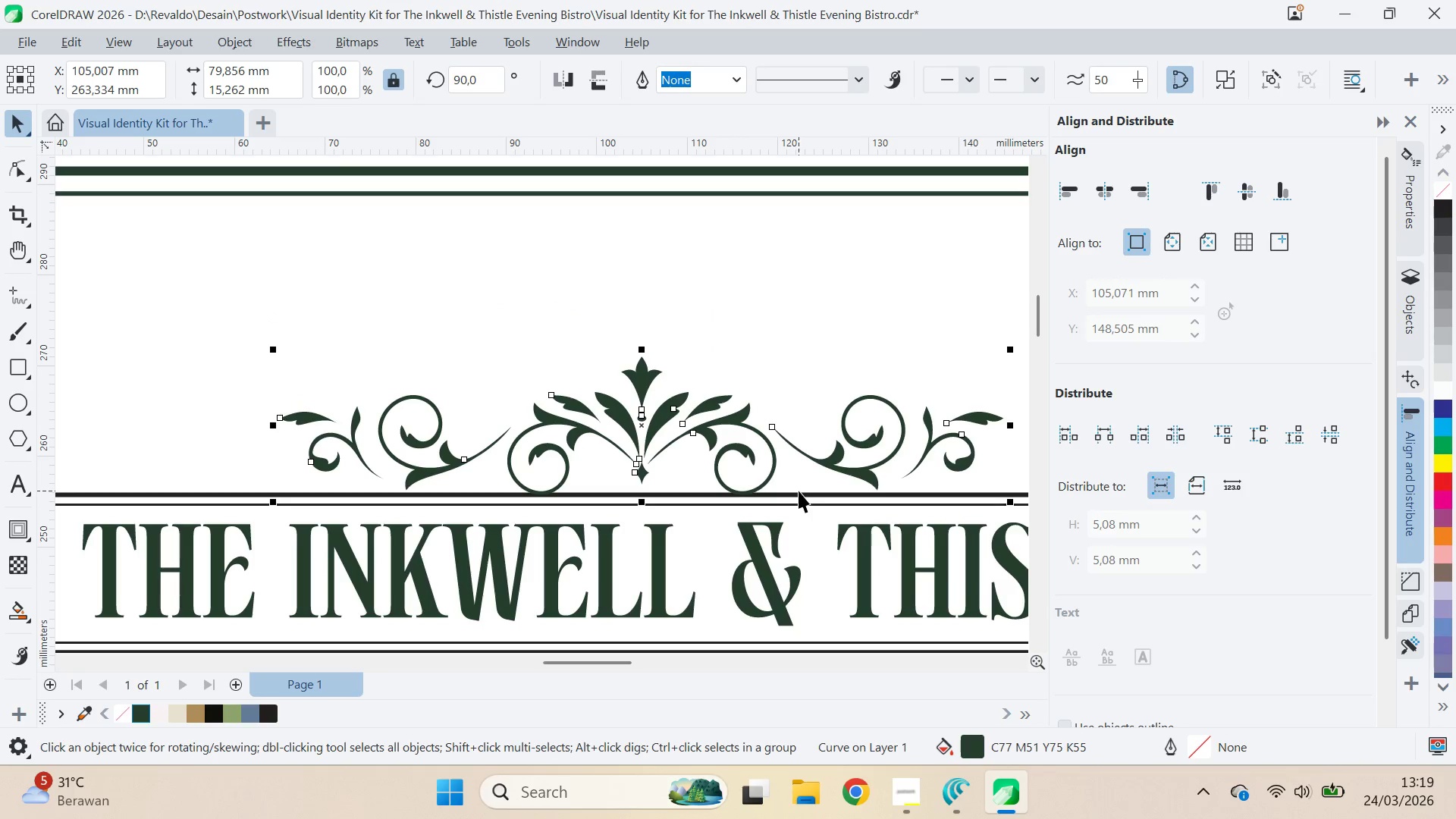 
key(ArrowUp)
 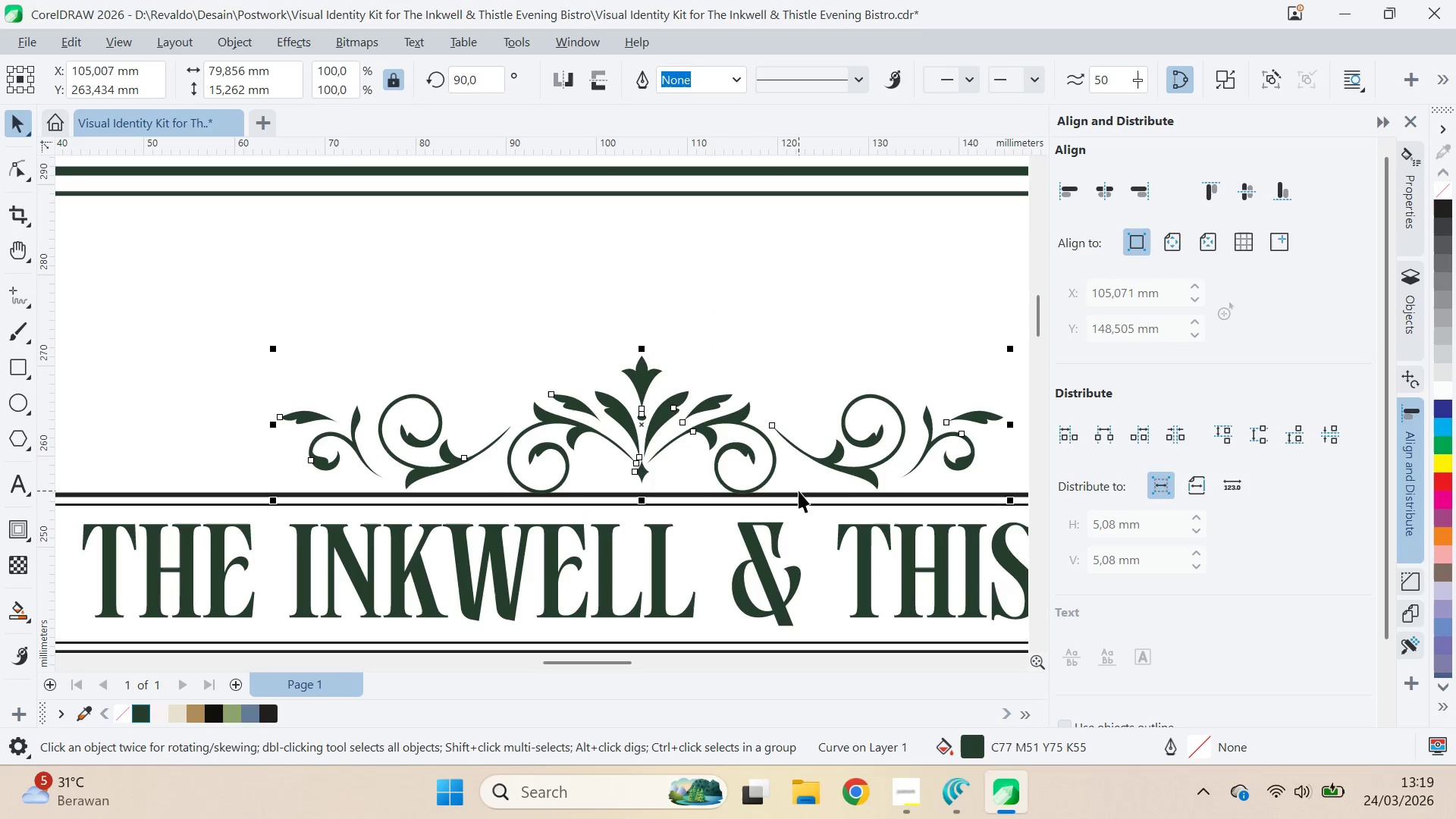 
key(ArrowUp)
 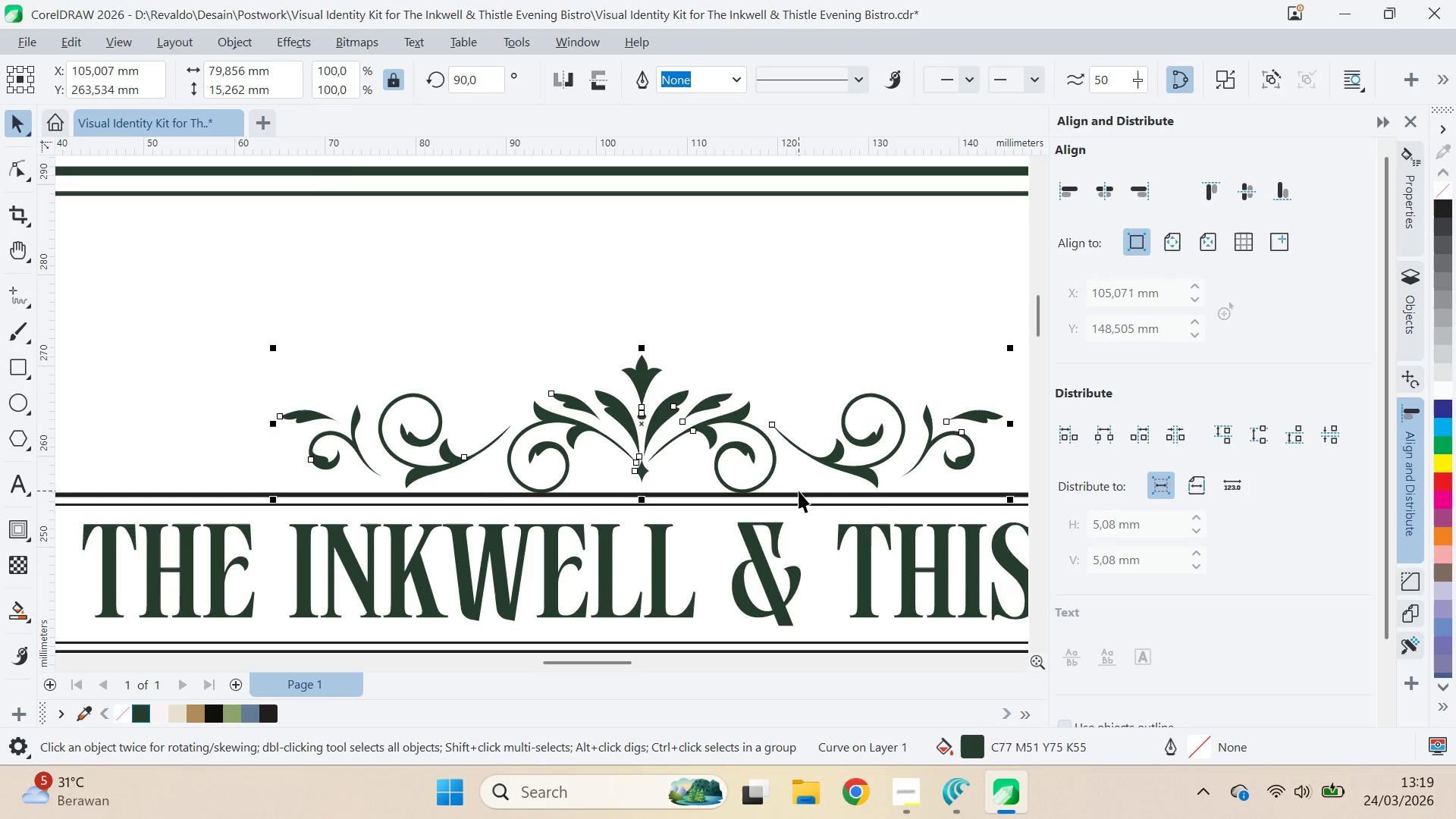 
key(ArrowDown)
 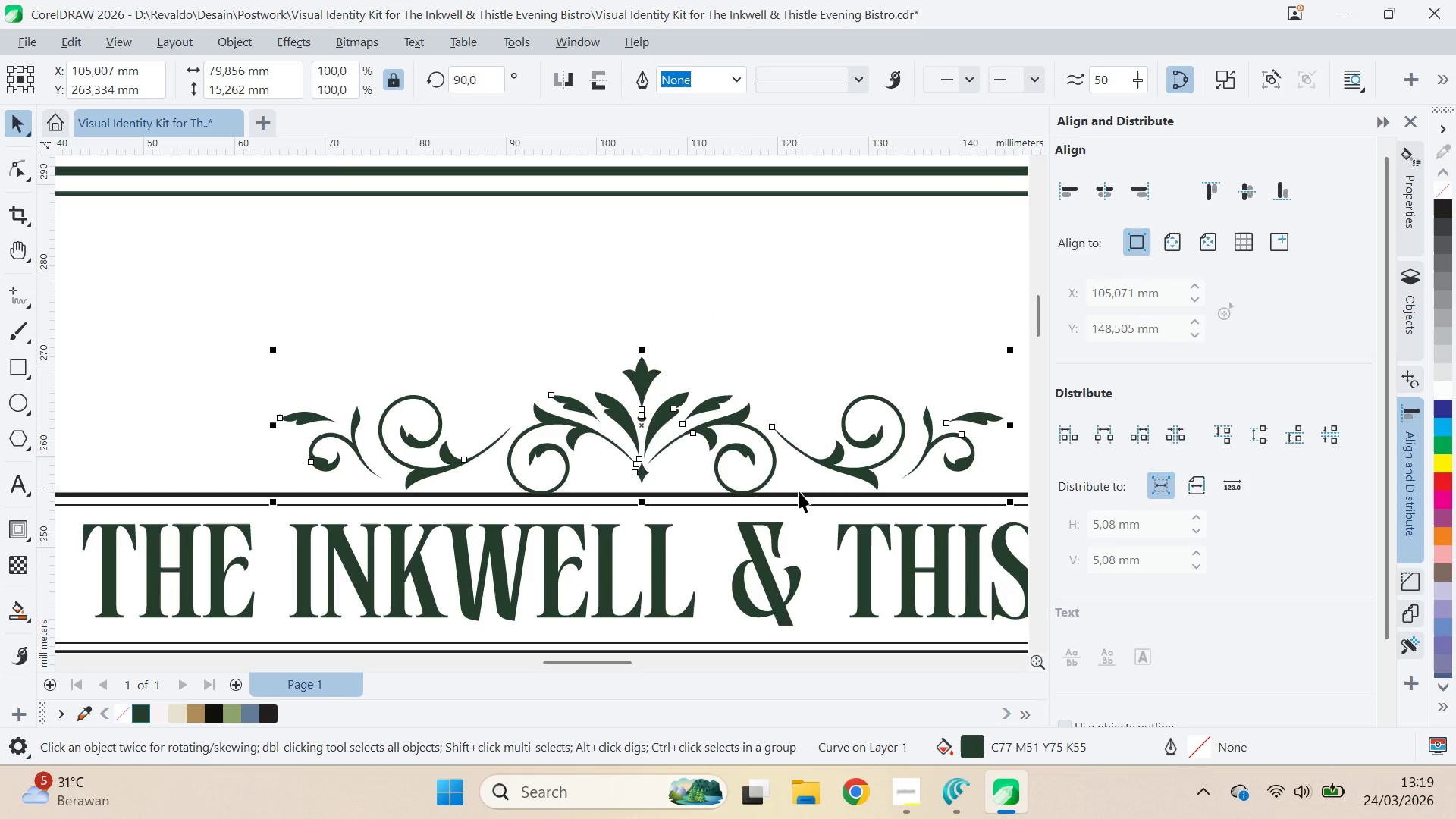 
key(ArrowDown)
 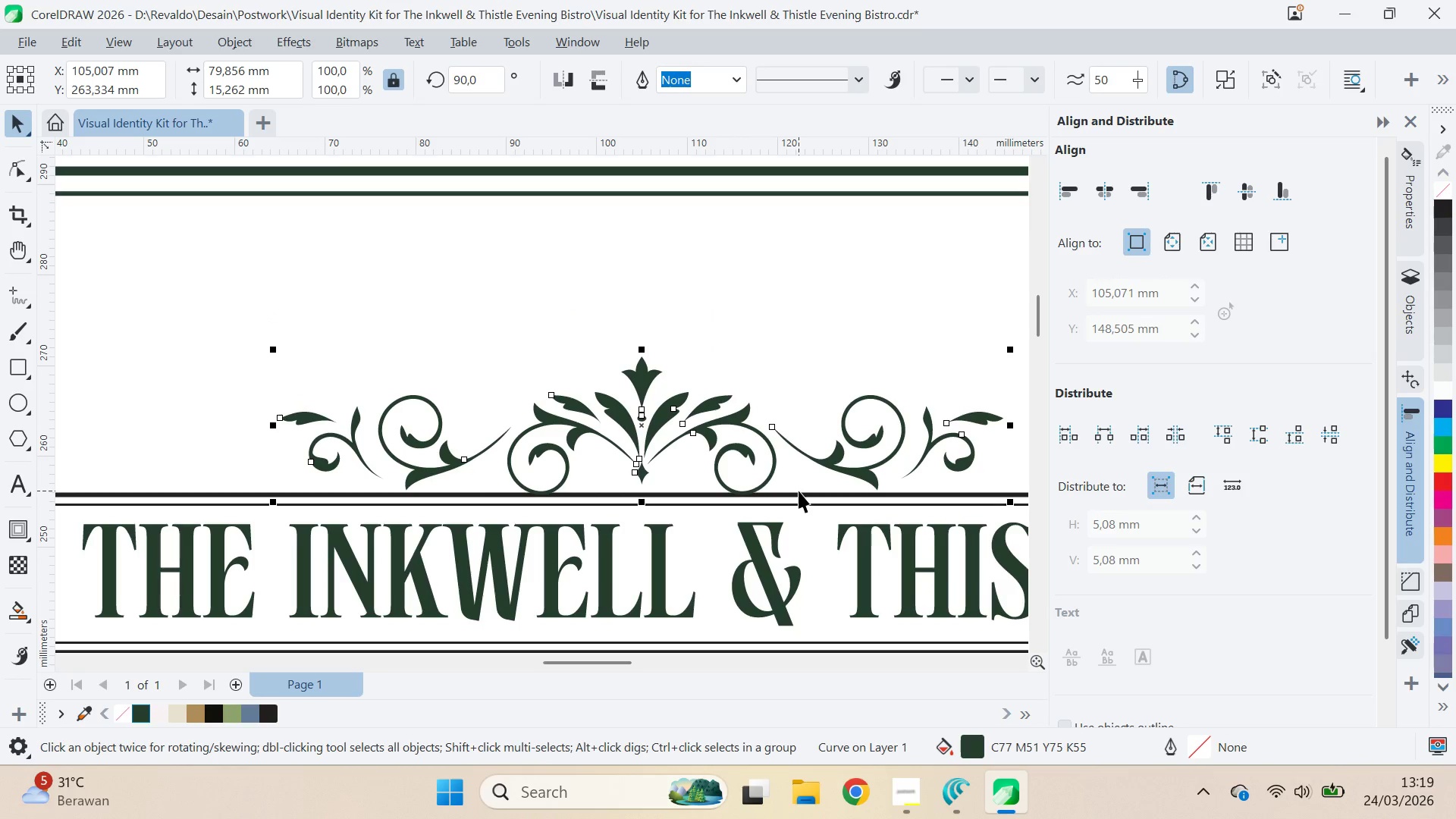 
key(ArrowDown)
 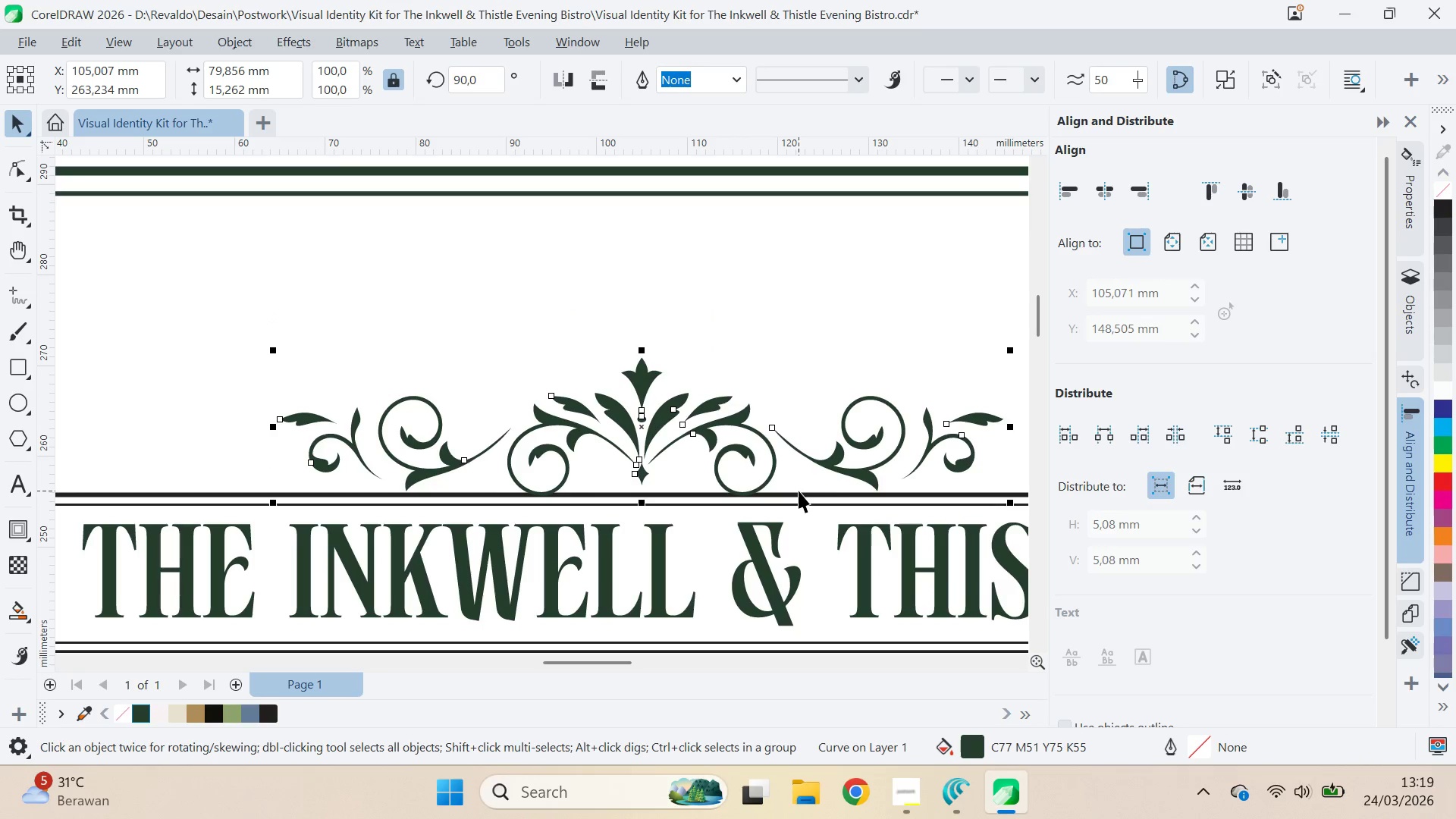 
key(ArrowUp)
 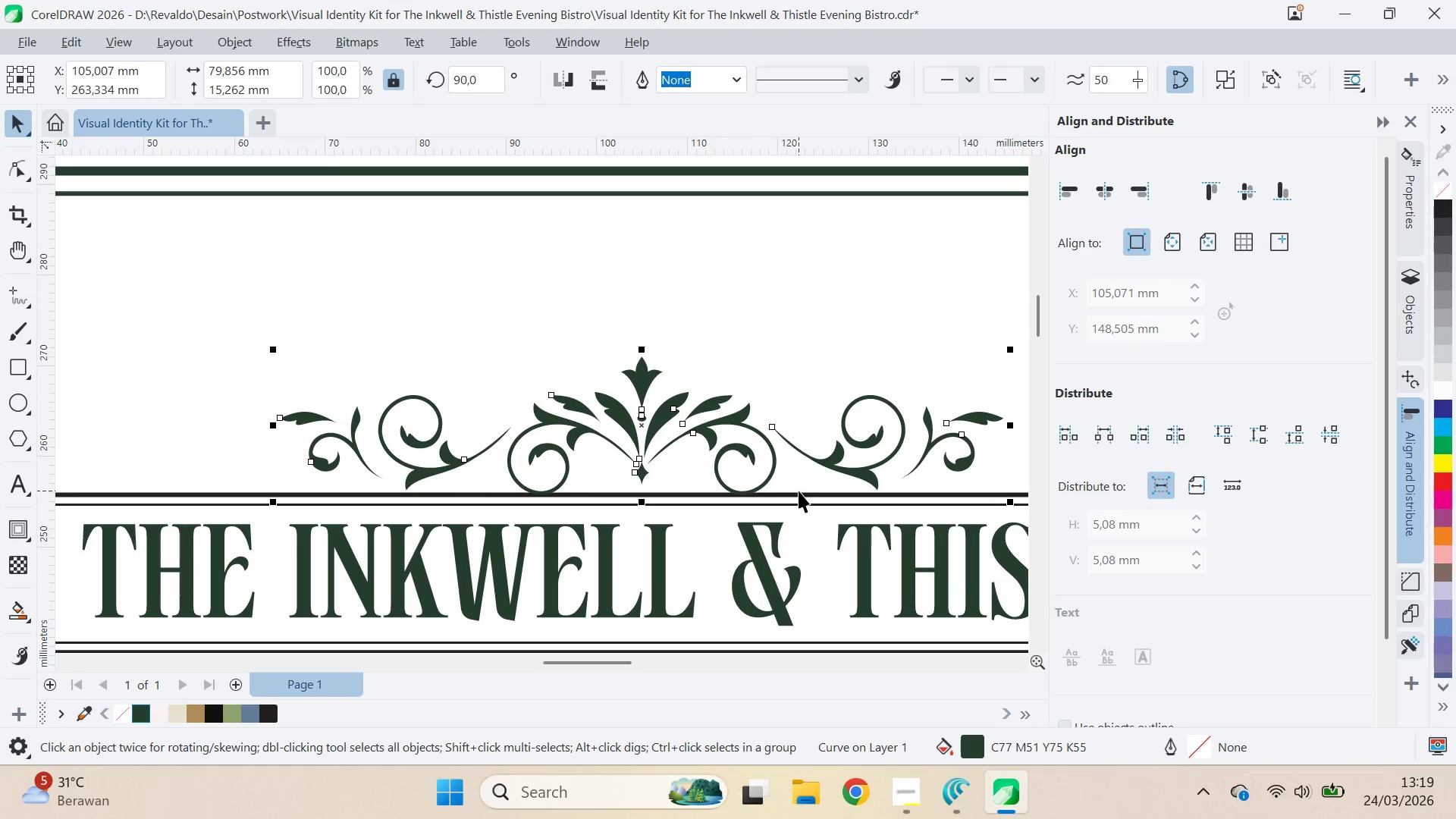 
key(ArrowDown)
 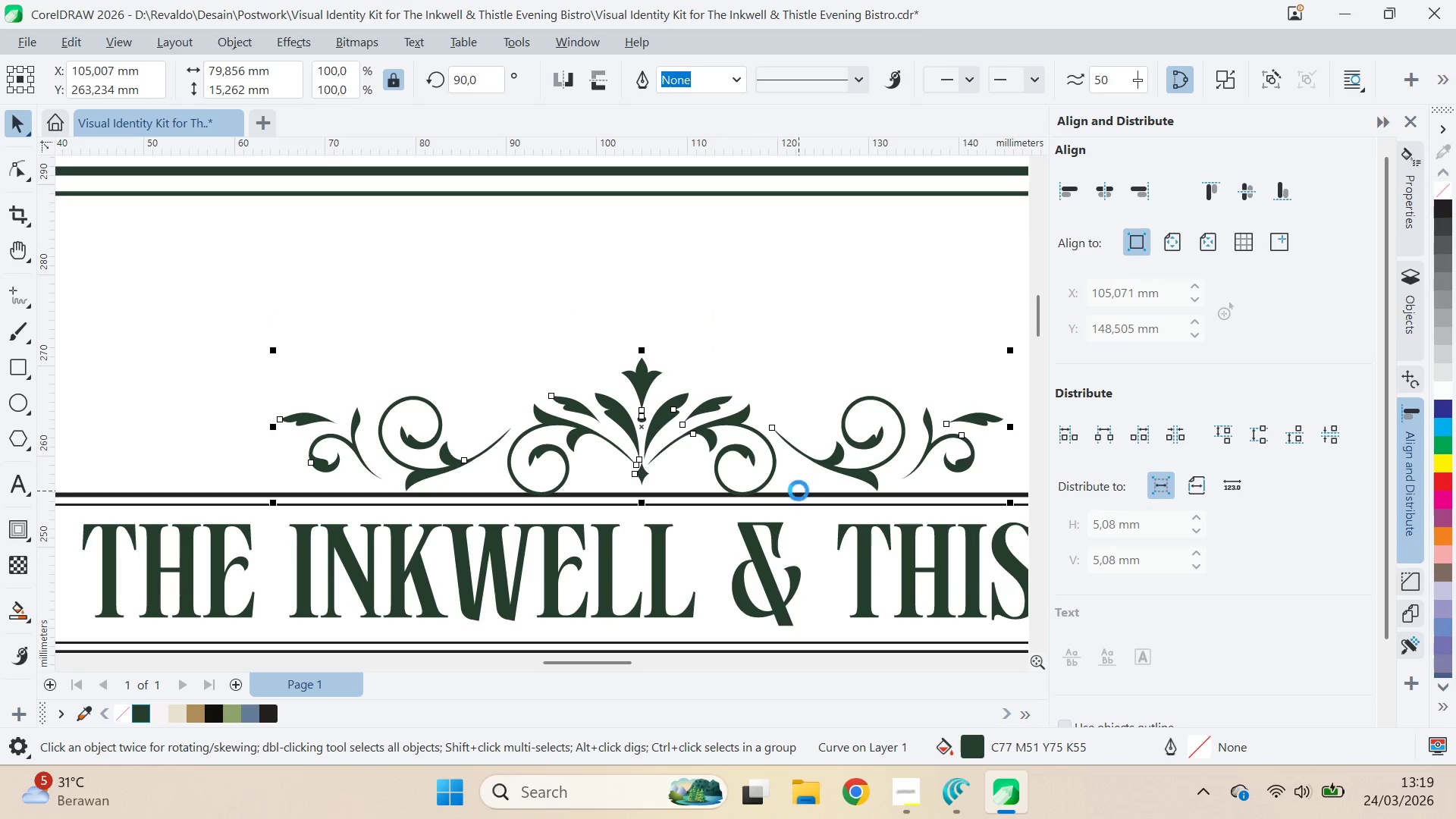 
key(ArrowUp)
 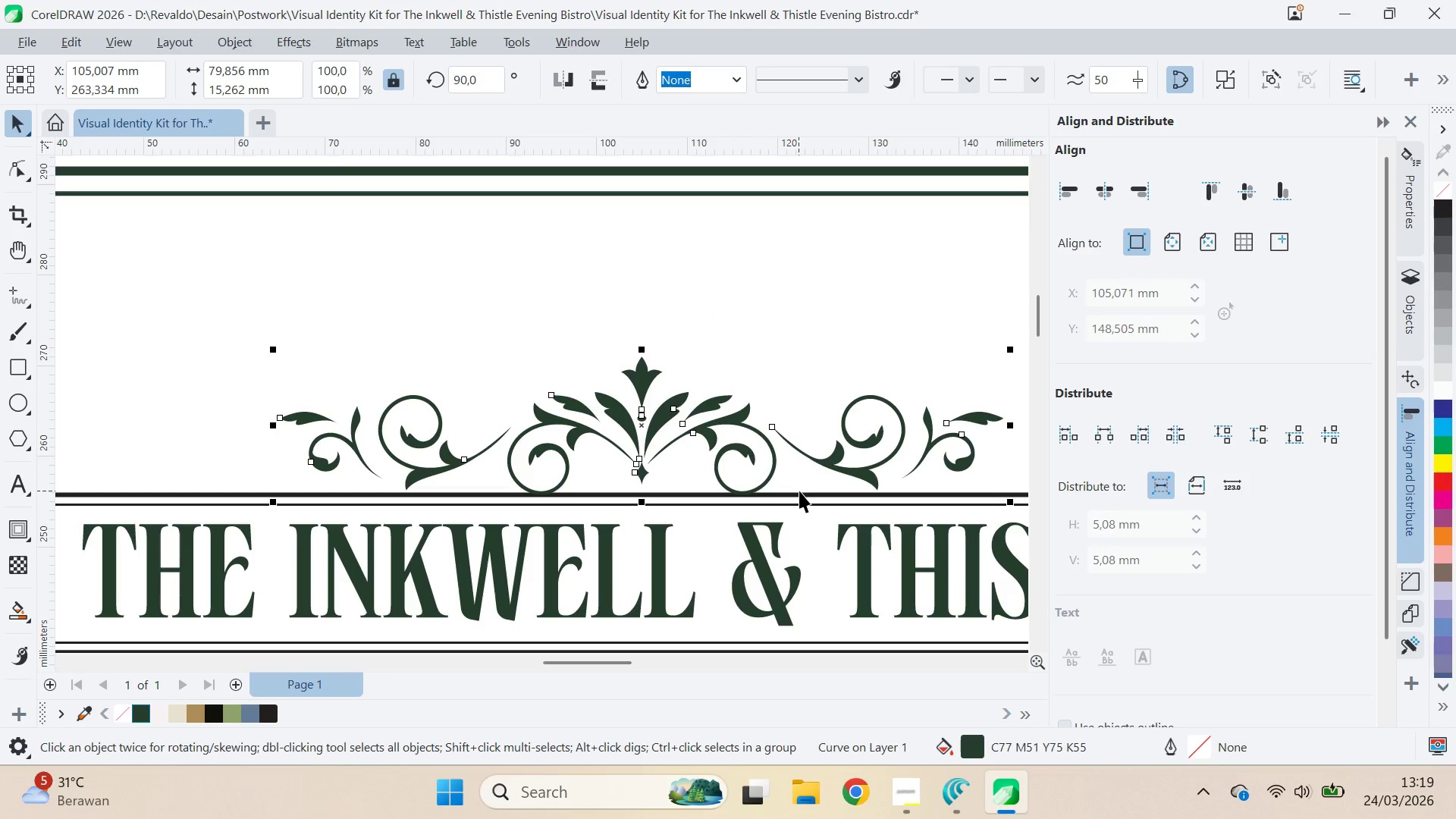 
key(Q)
 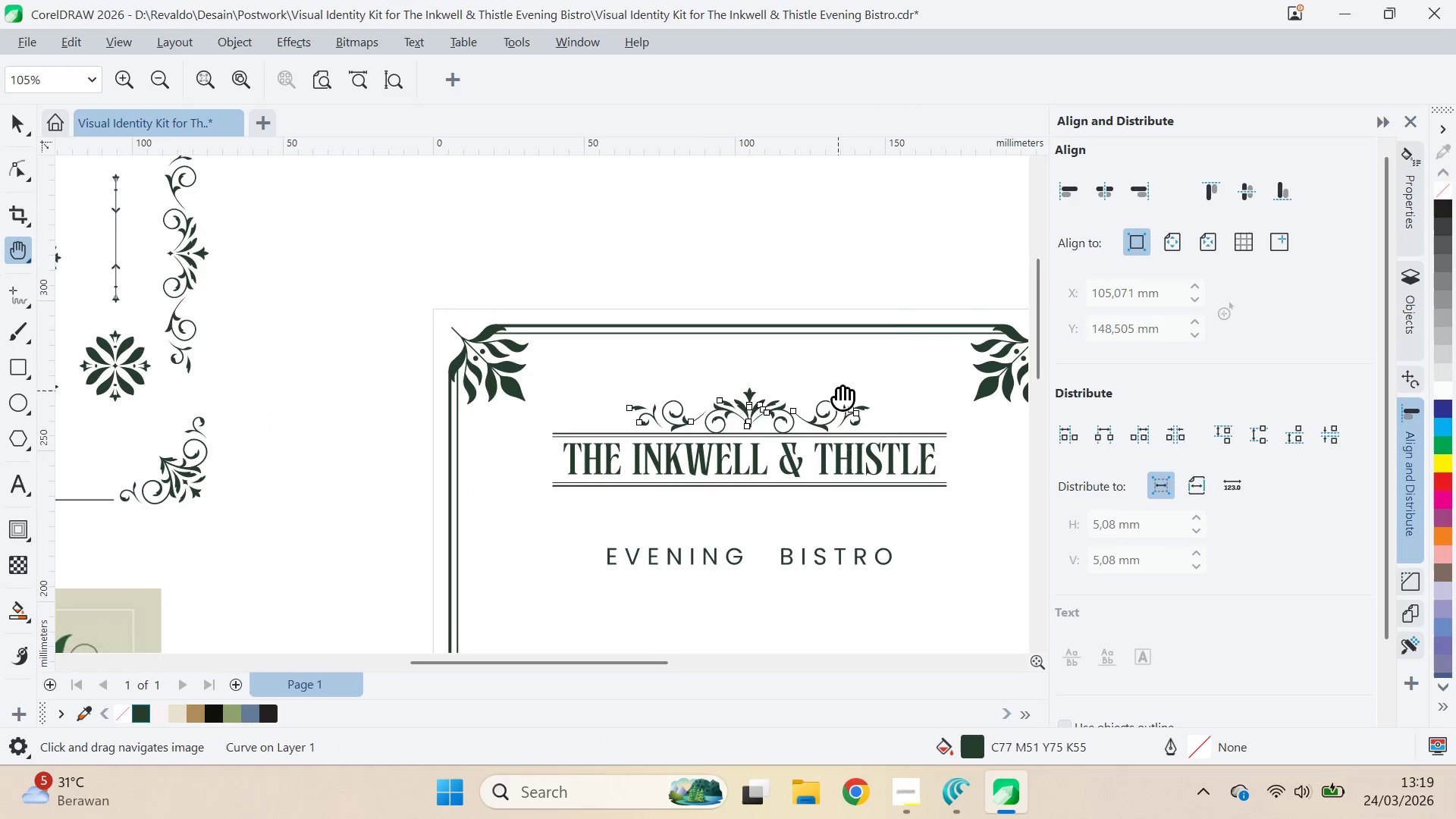 
left_click_drag(start_coordinate=[838, 390], to_coordinate=[665, 354])
 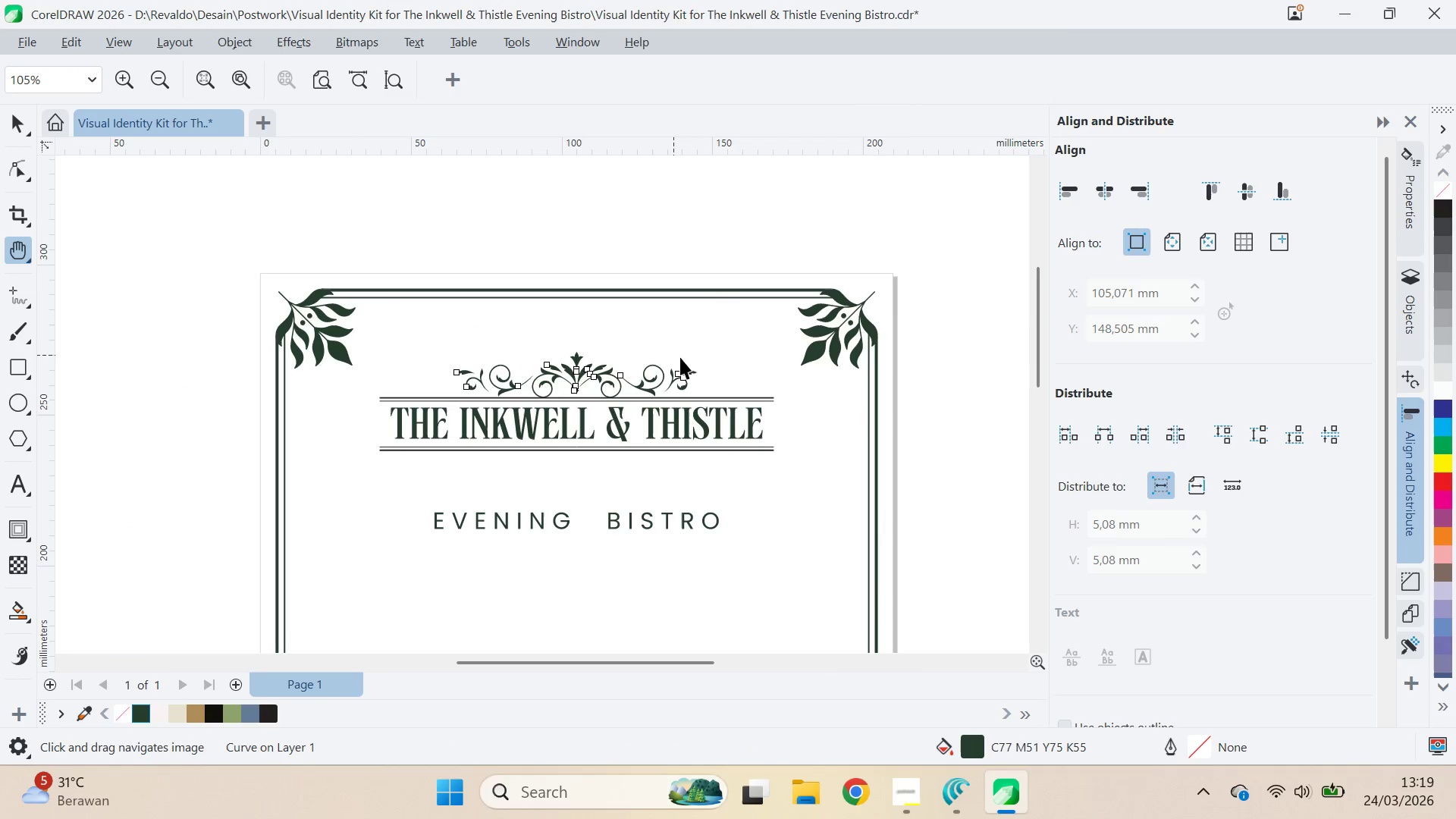 
scroll: coordinate [806, 397], scroll_direction: down, amount: 8.0
 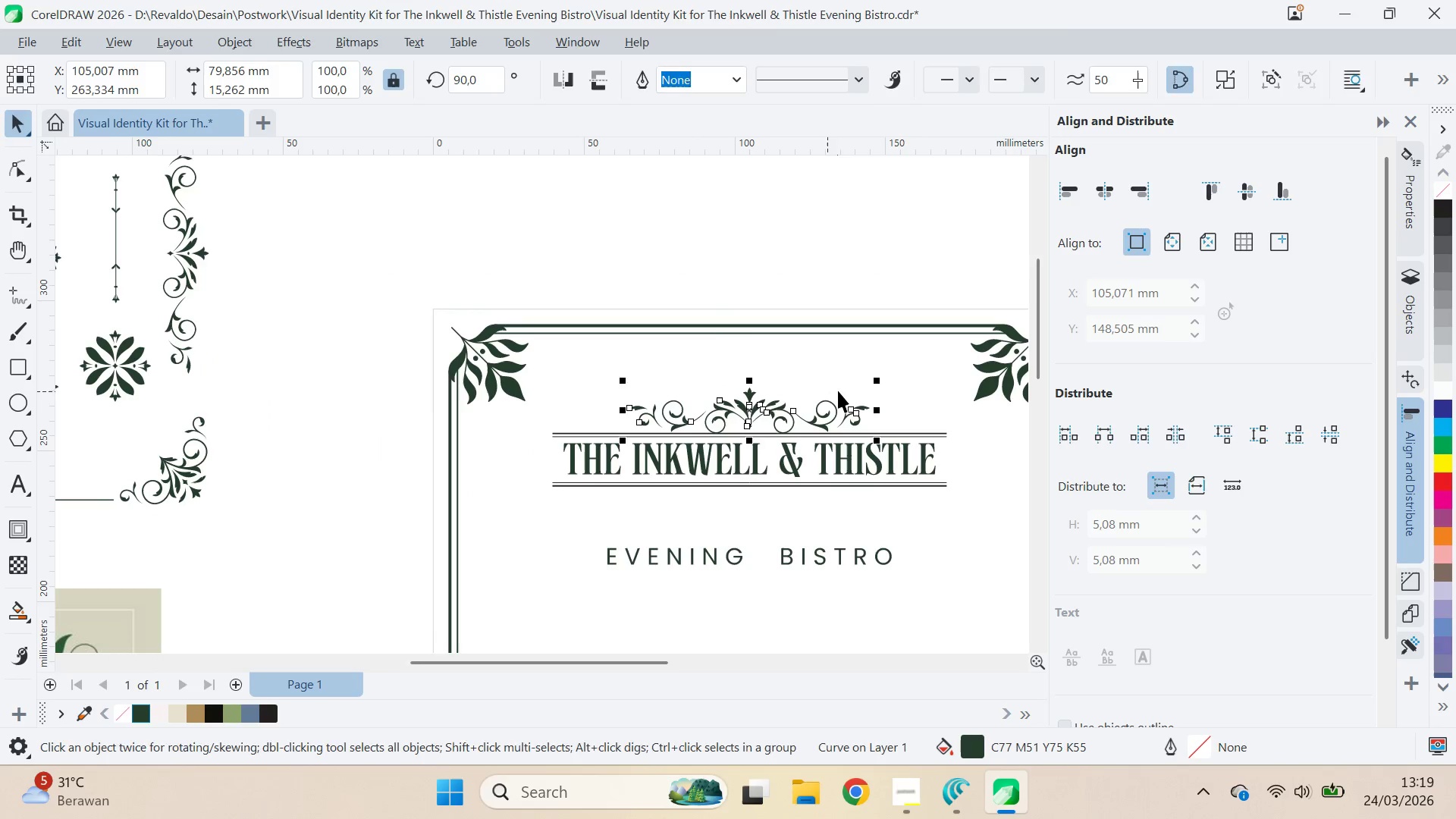 
key(V)
 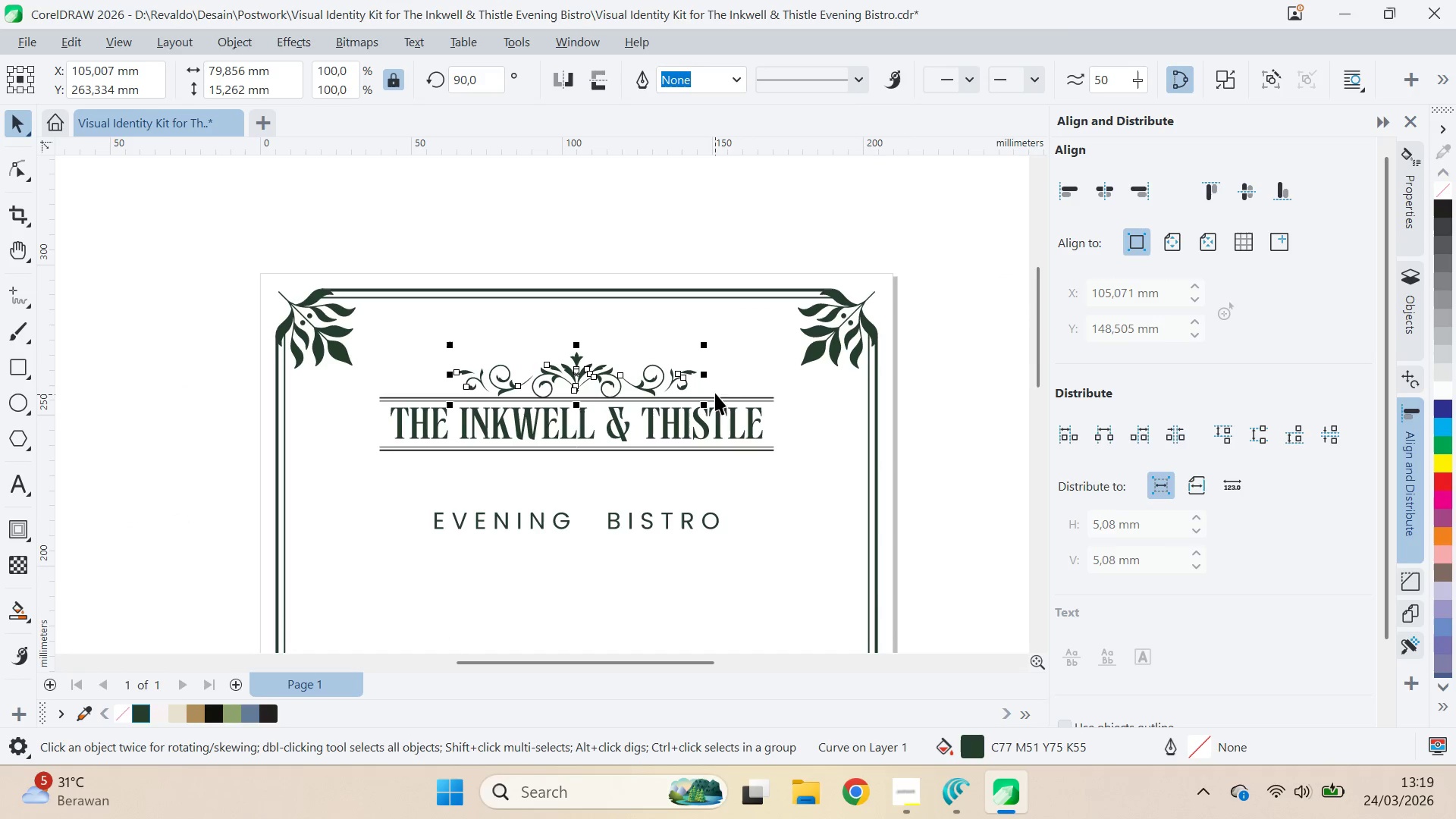 
hold_key(key=ShiftLeft, duration=1.5)
left_click_drag(start_coordinate=[707, 345], to_coordinate=[801, 334])
 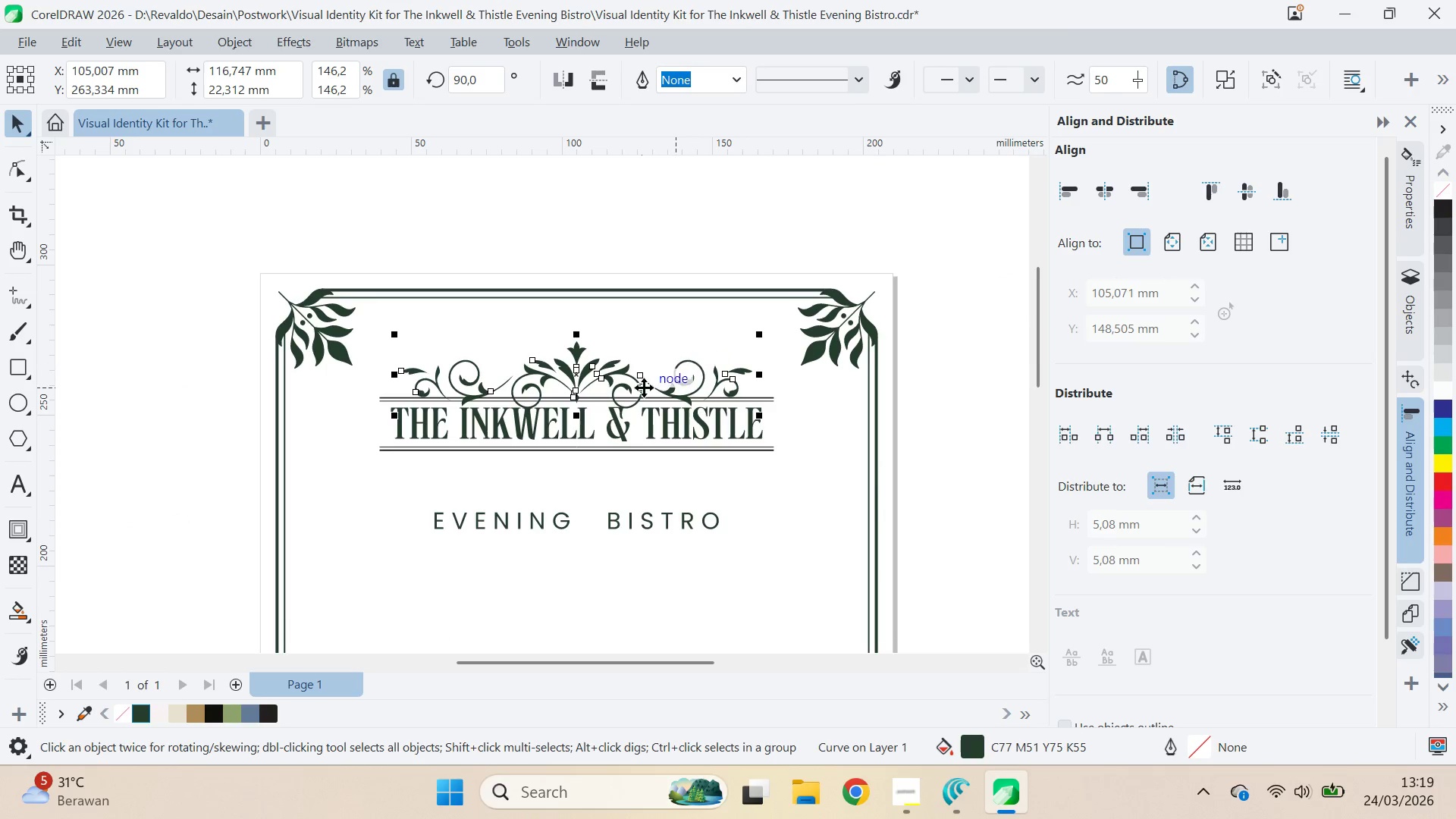 
hold_key(key=ShiftLeft, duration=0.83)
 